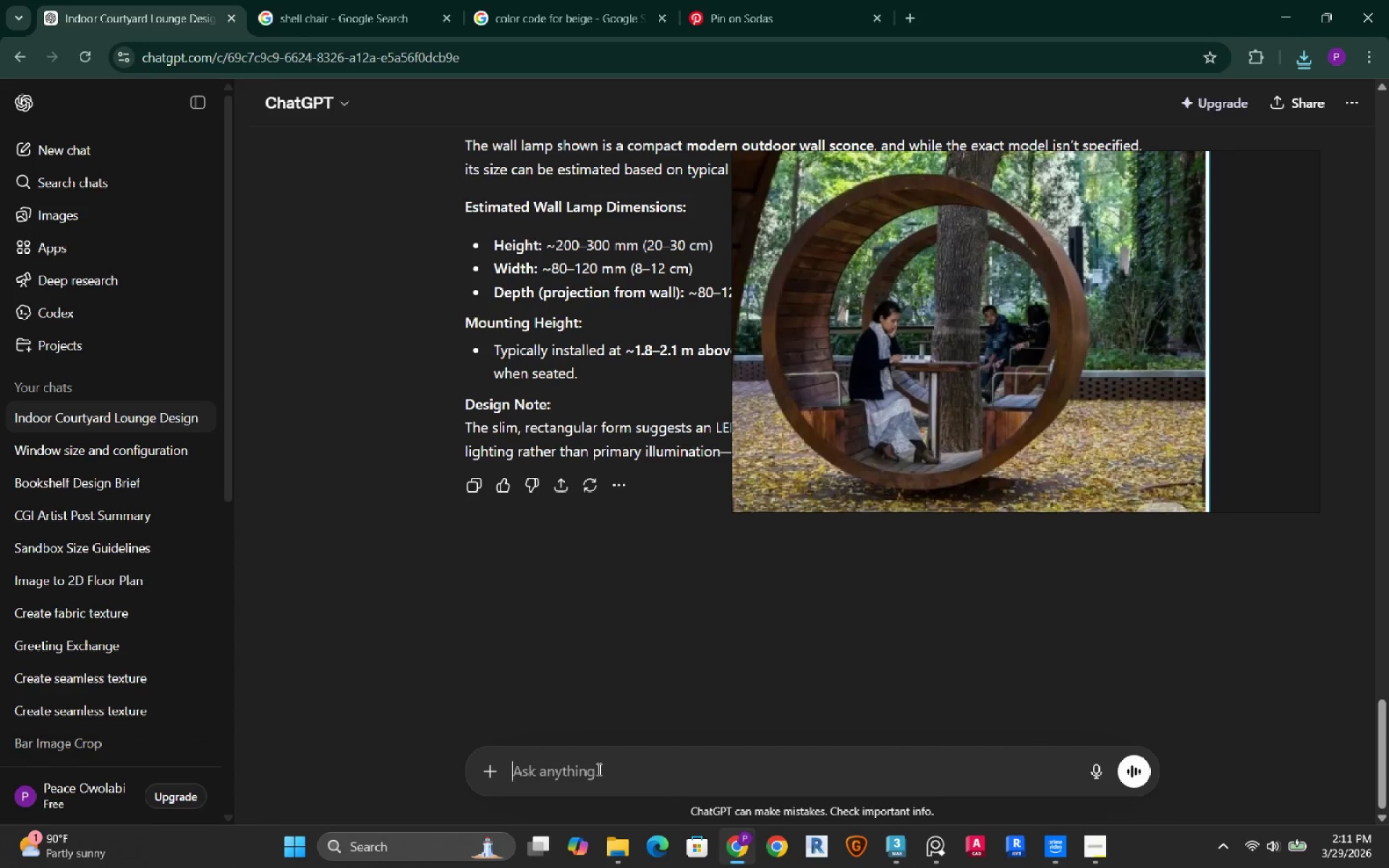 
left_click([598, 769])
 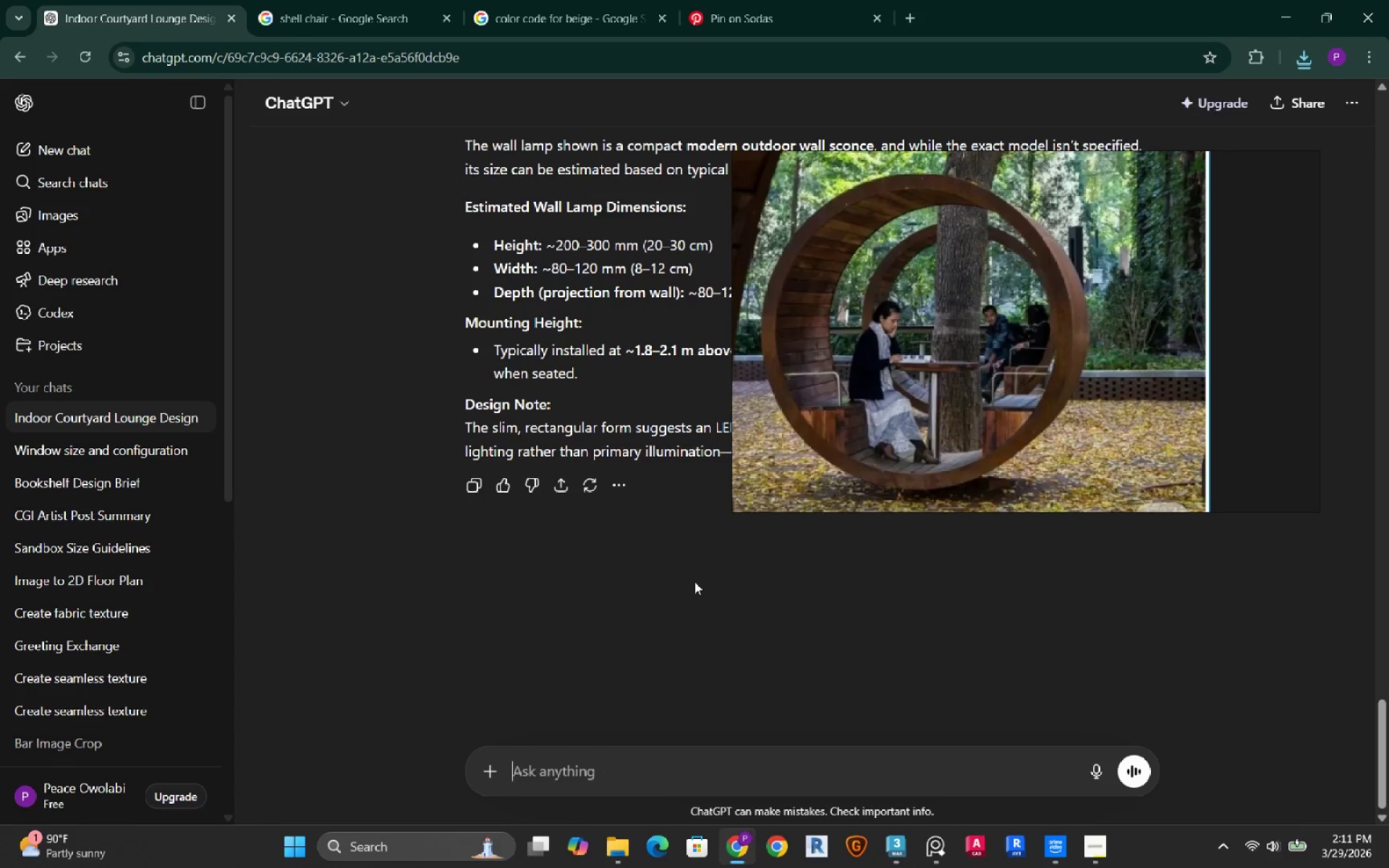 
right_click([805, 360])
 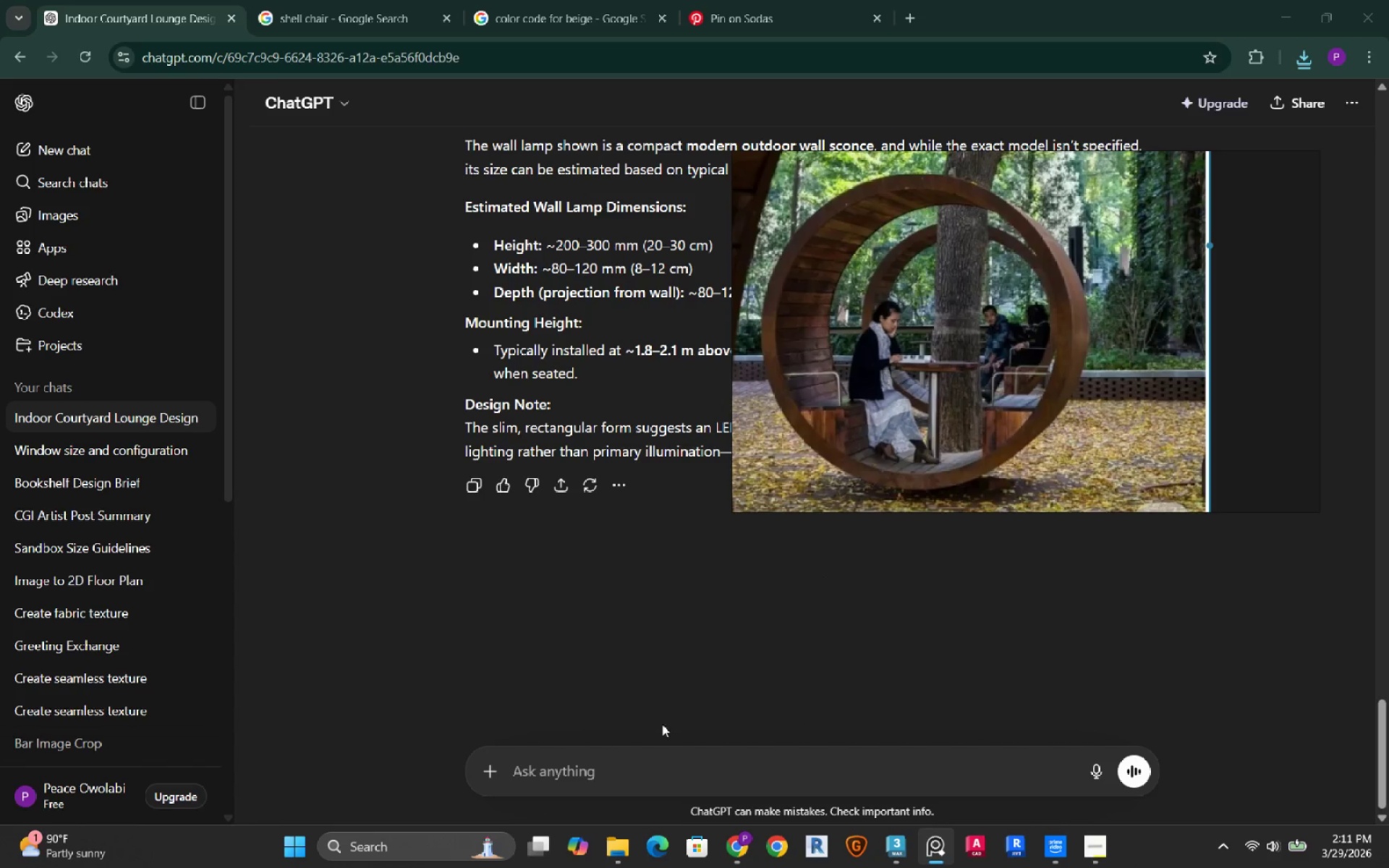 
left_click([626, 782])
 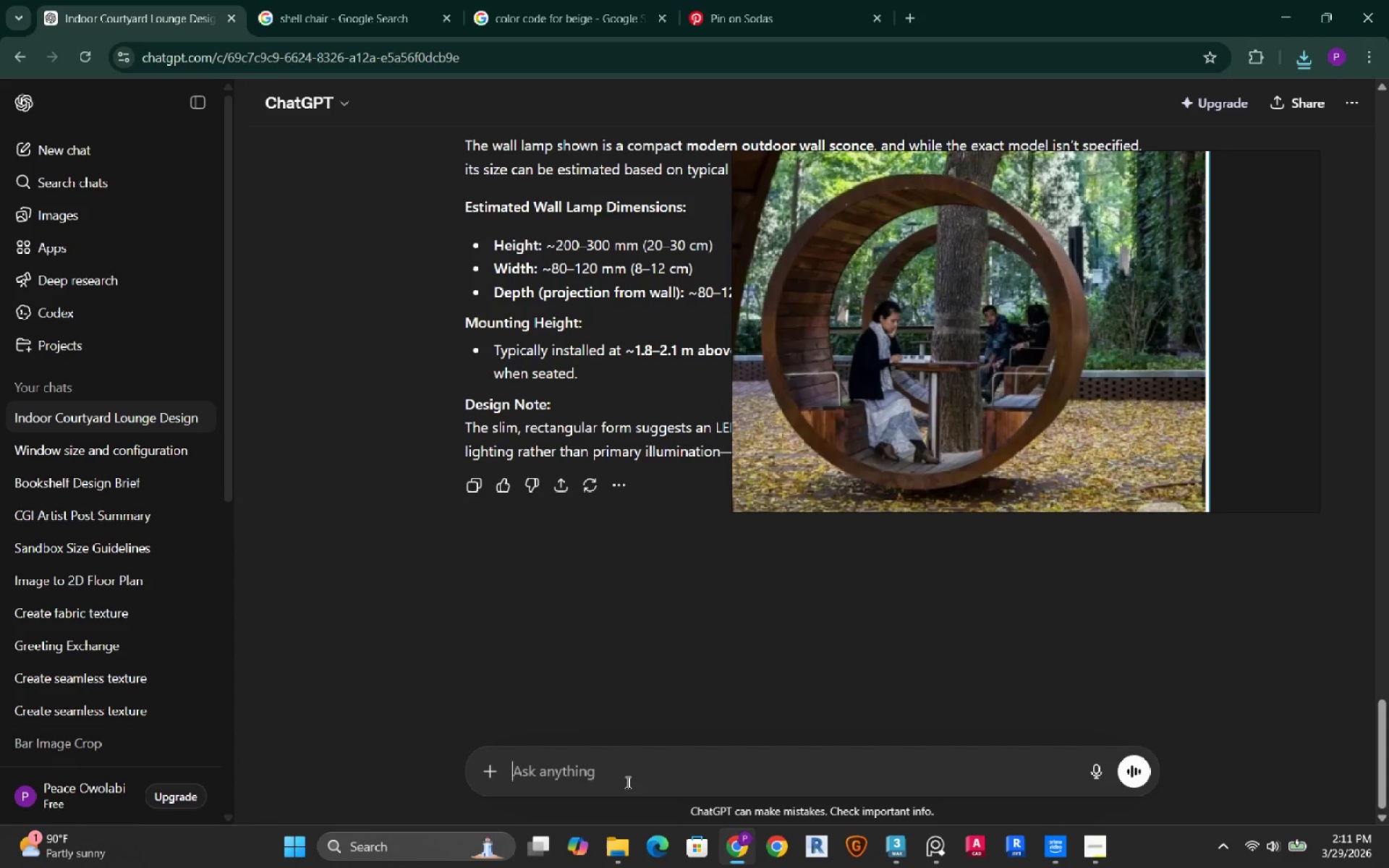 
key(Control+V)
 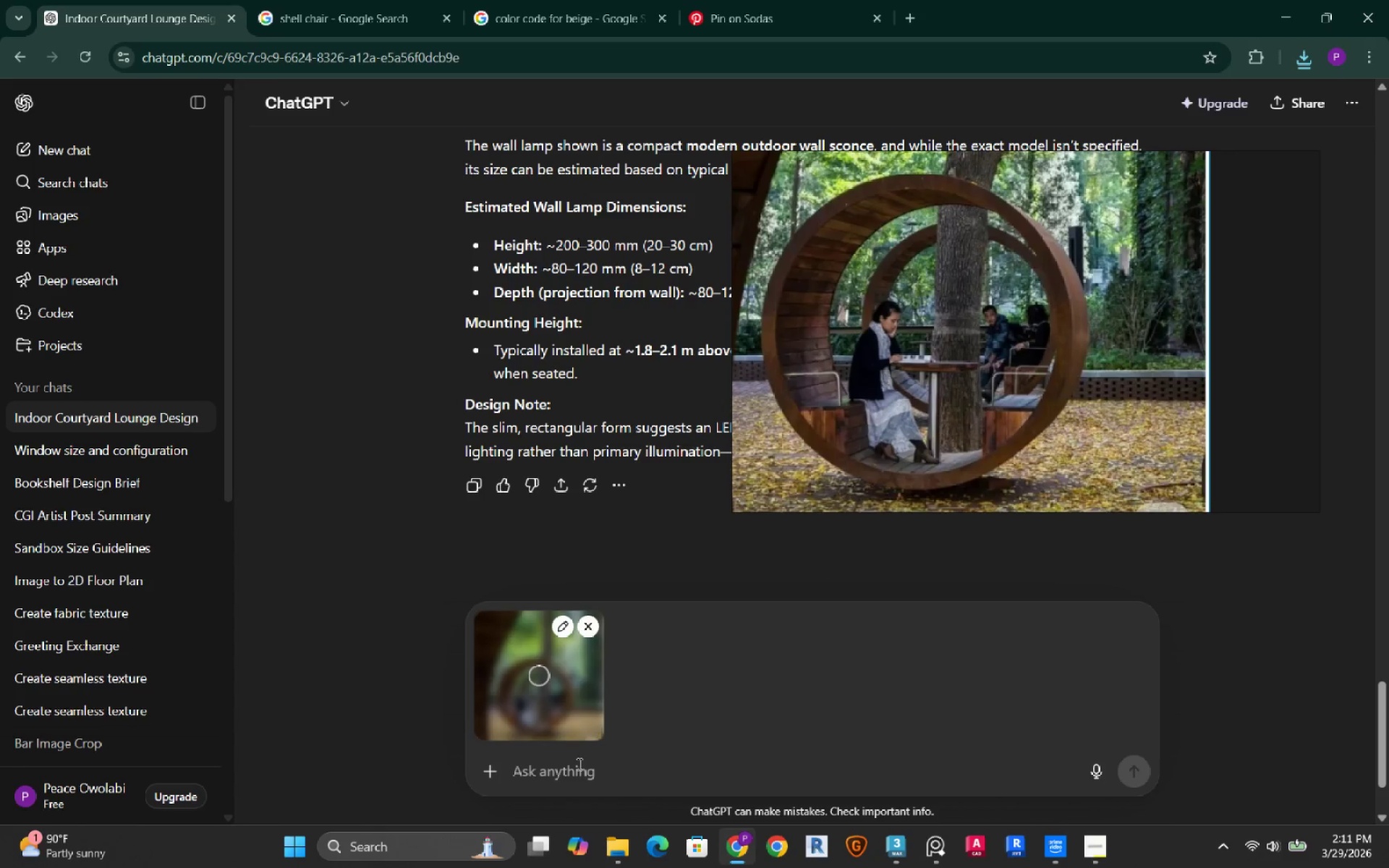 
left_click([578, 764])
 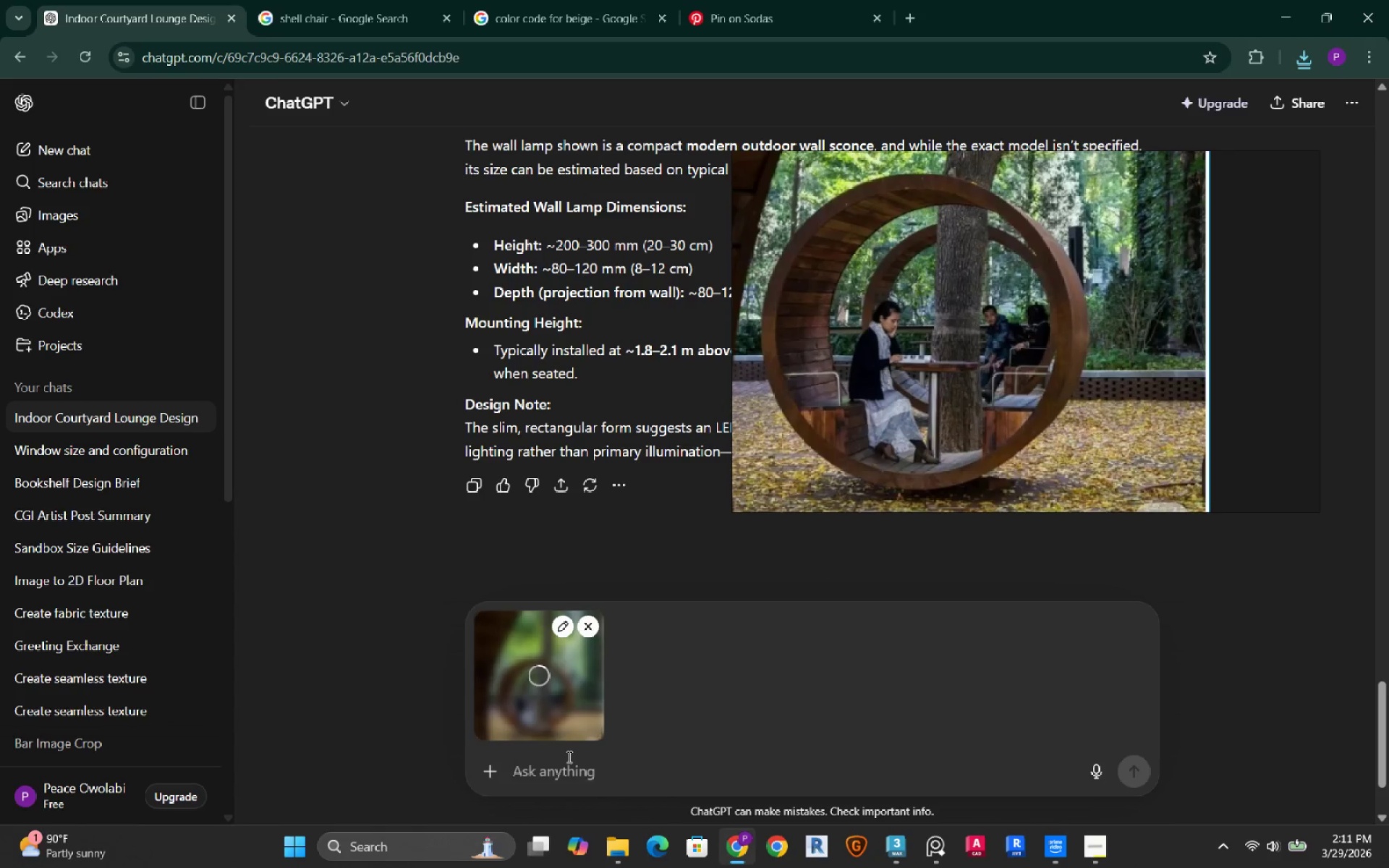 
type(What are the estimated dimensions of )
 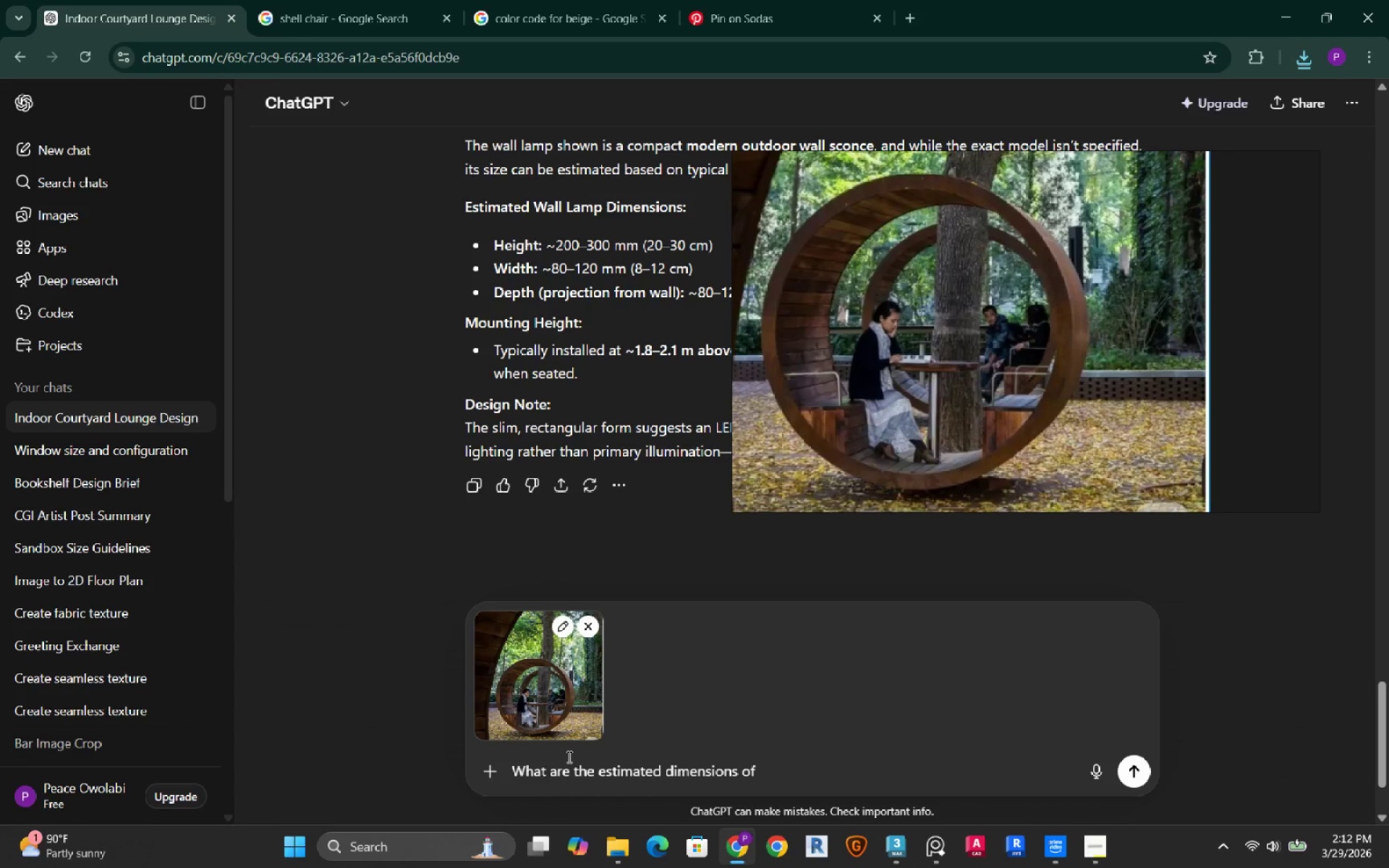 
type(this sit out)
 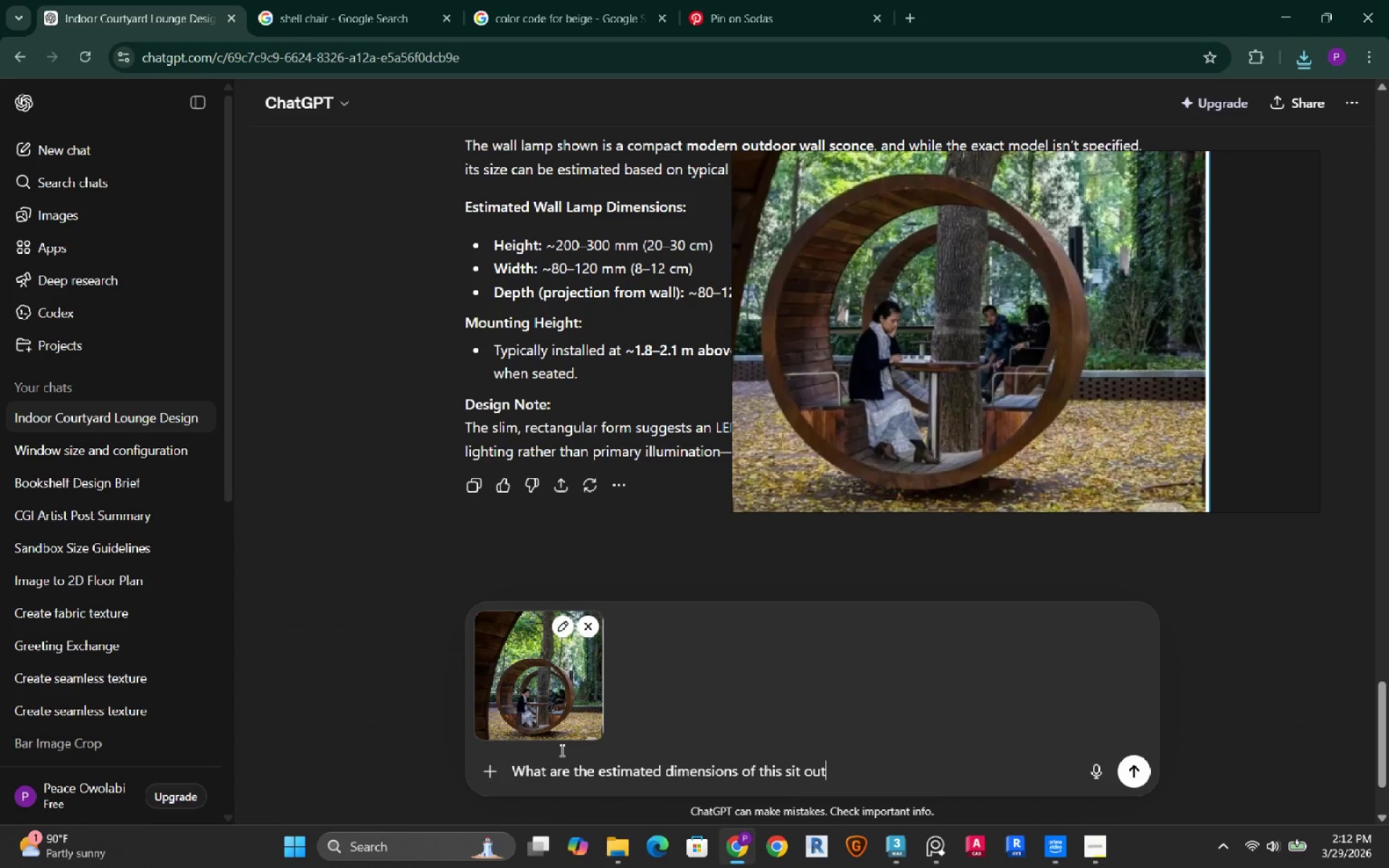 
key(Enter)
 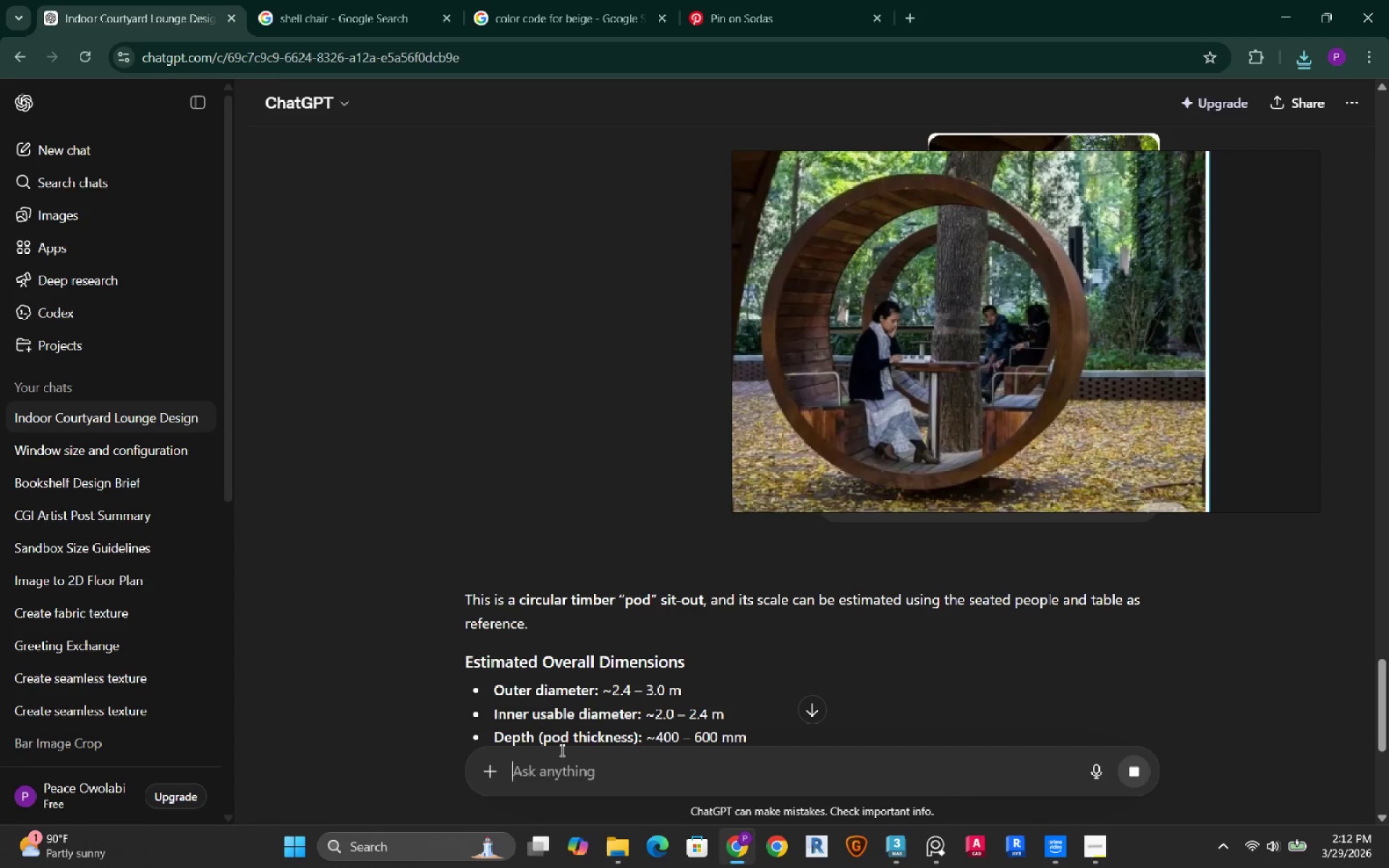 
wait(11.95)
 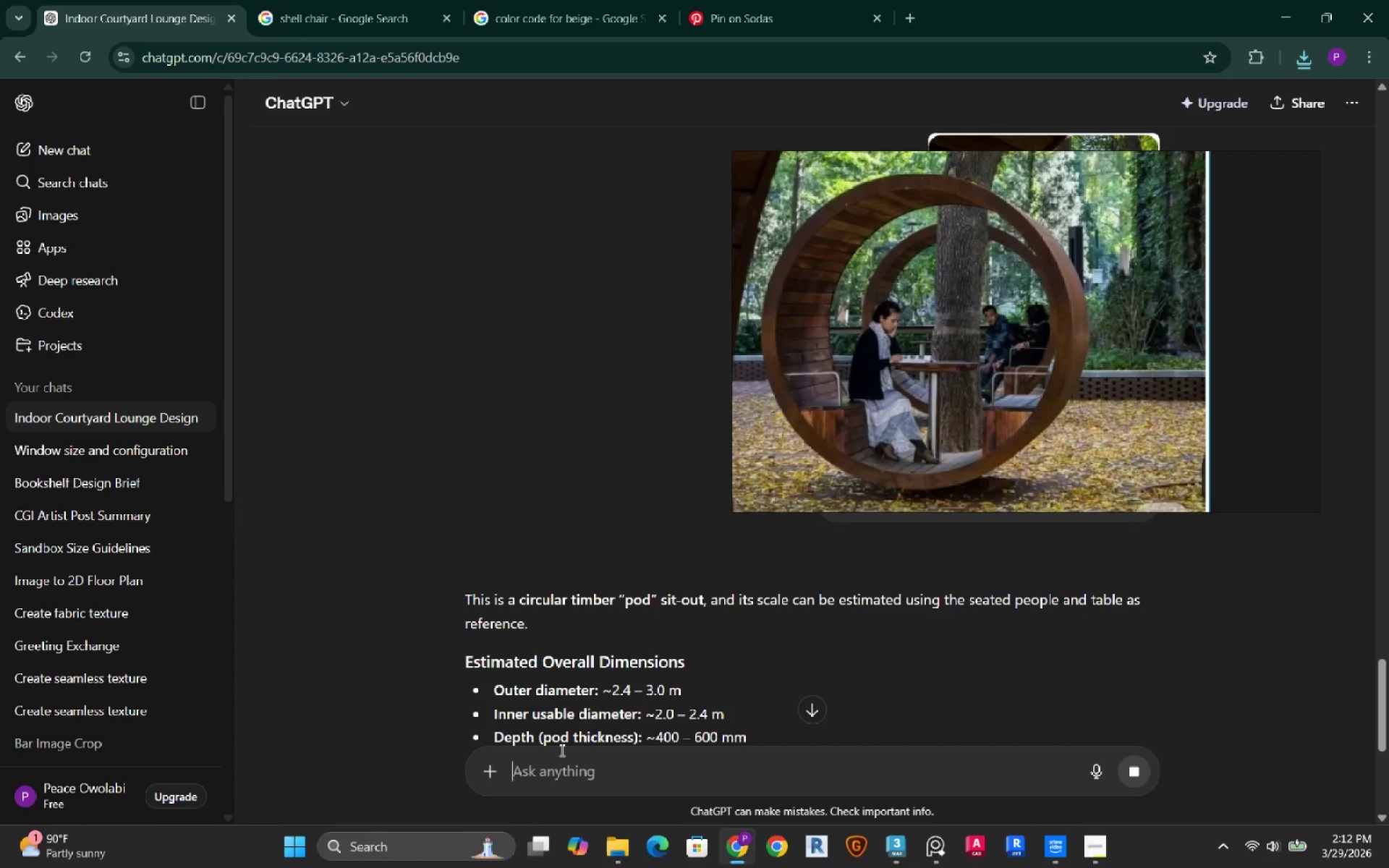 
scroll: coordinate [573, 620], scroll_direction: down, amount: 2.0
 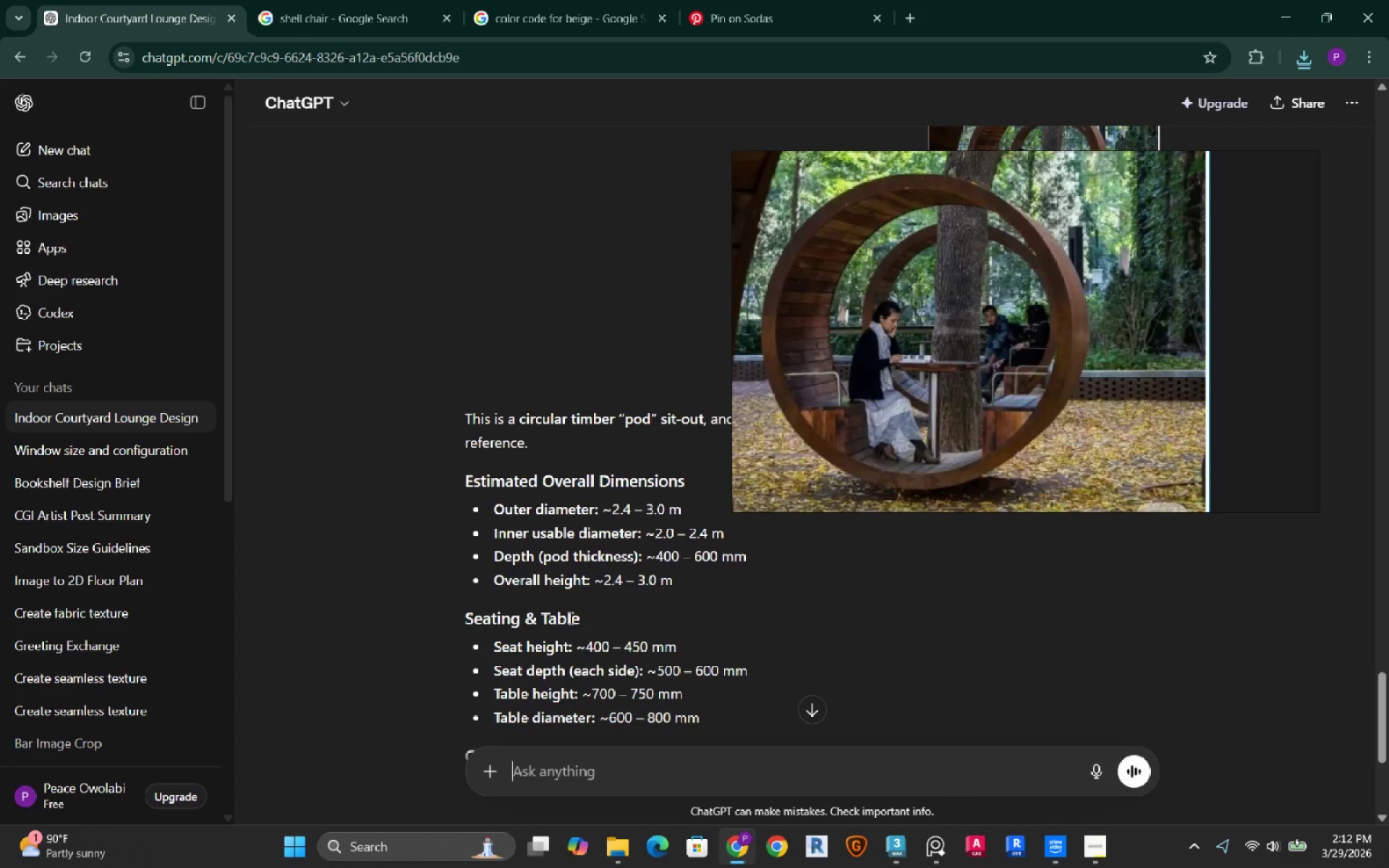 
scroll: coordinate [569, 618], scroll_direction: up, amount: 1.0
 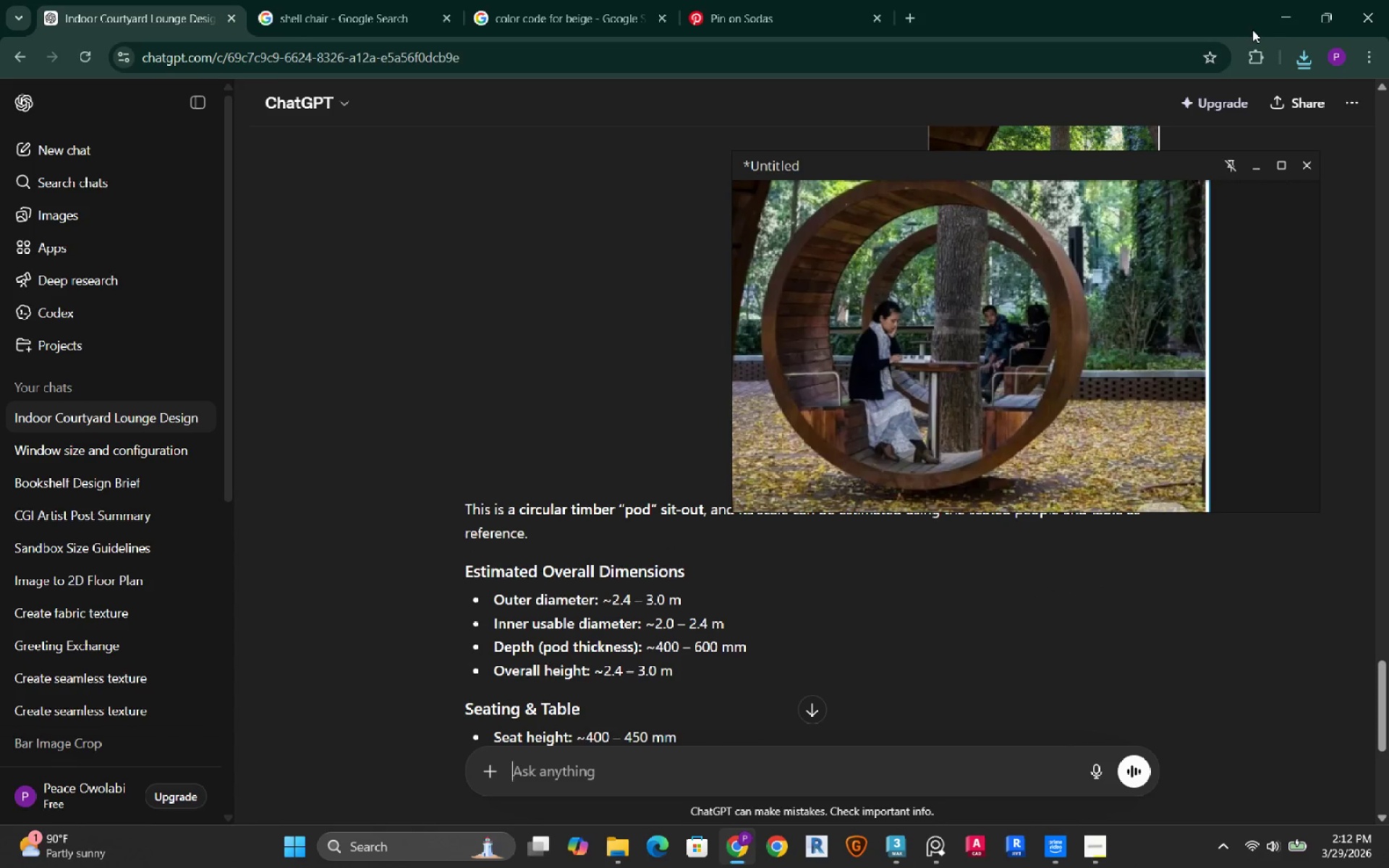 
wait(9.42)
 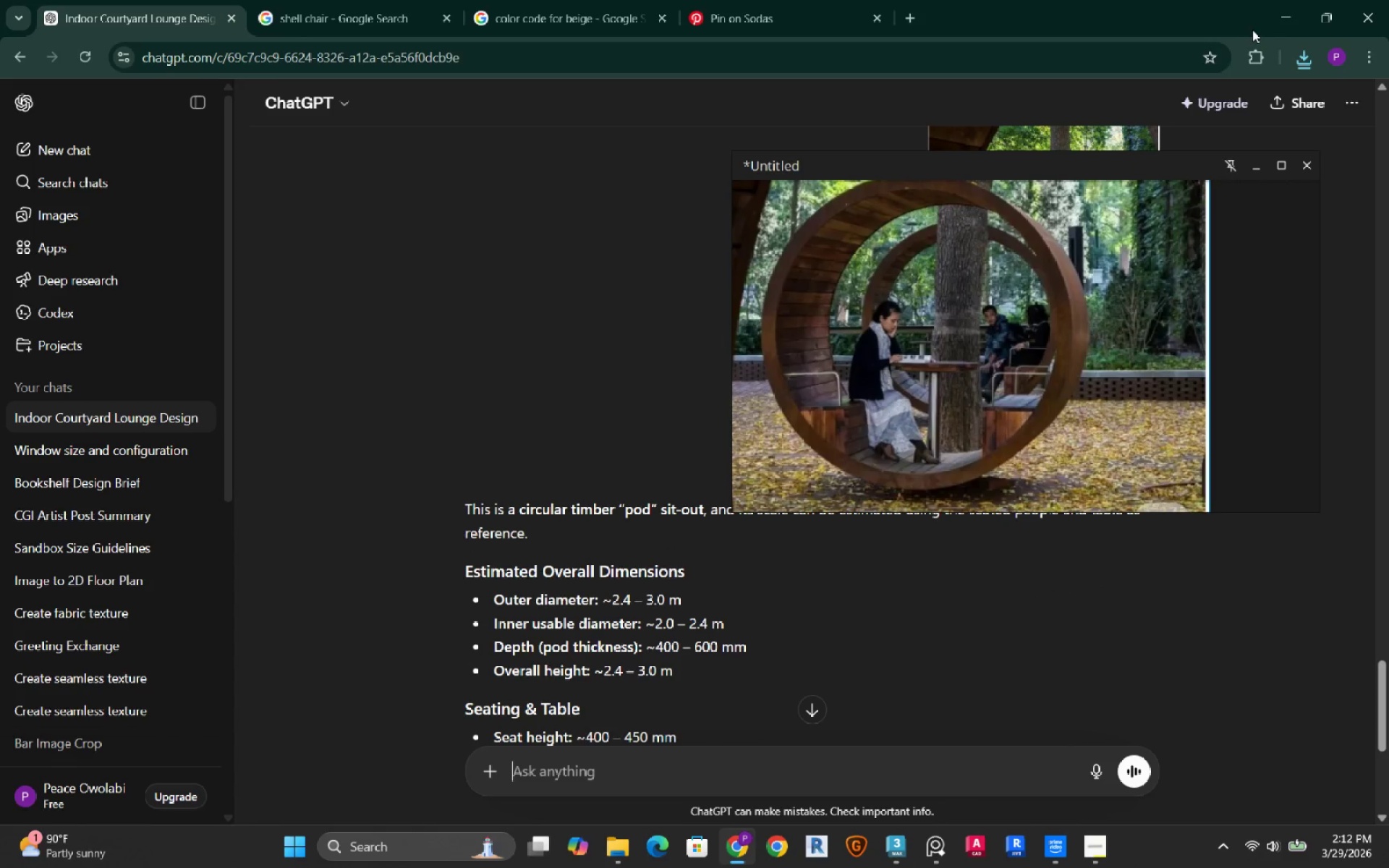 
left_click([1283, 12])
 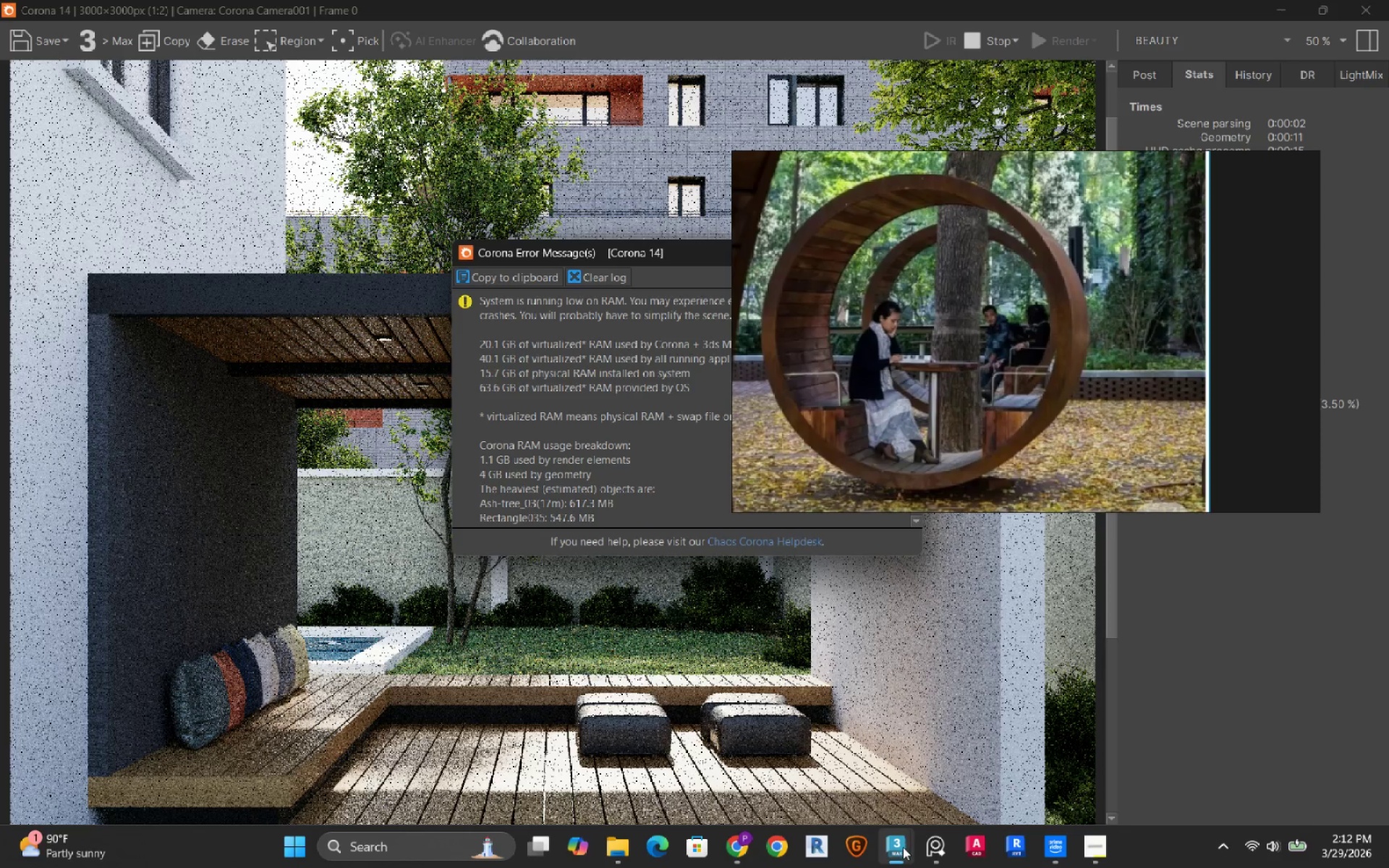 
left_click([949, 780])
 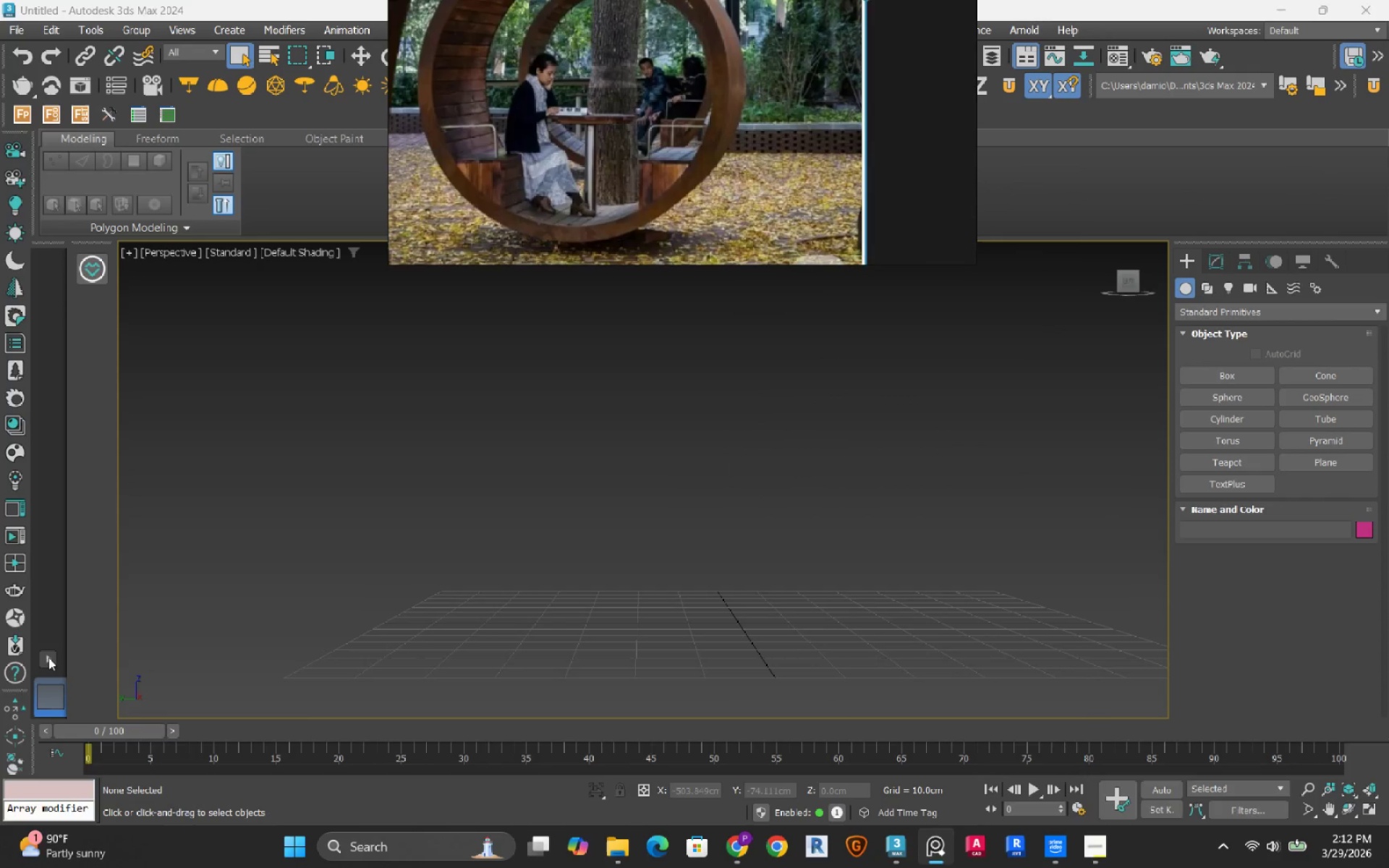 
left_click_drag(start_coordinate=[105, 713], to_coordinate=[1199, 292])
 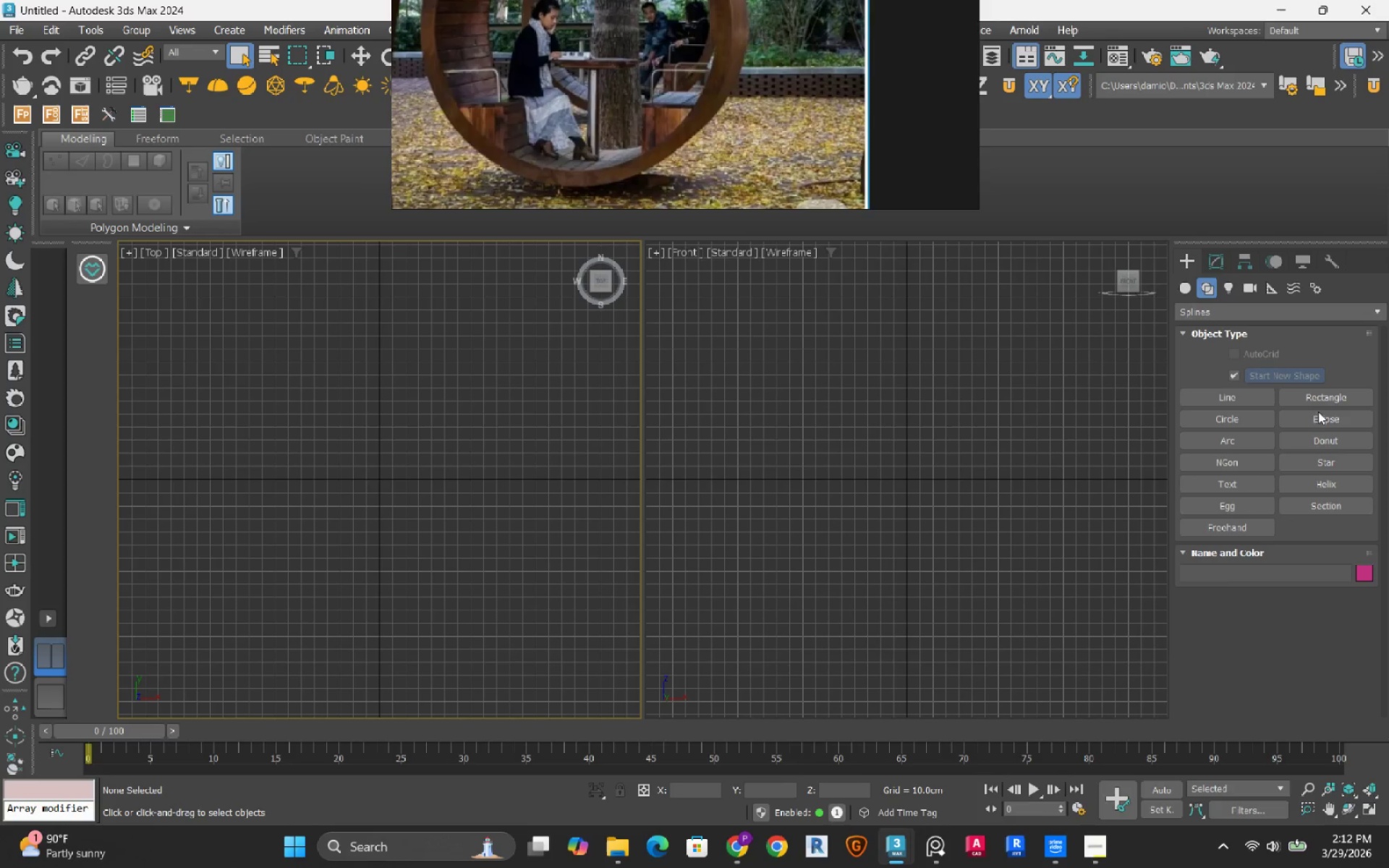 
left_click([1199, 292])
 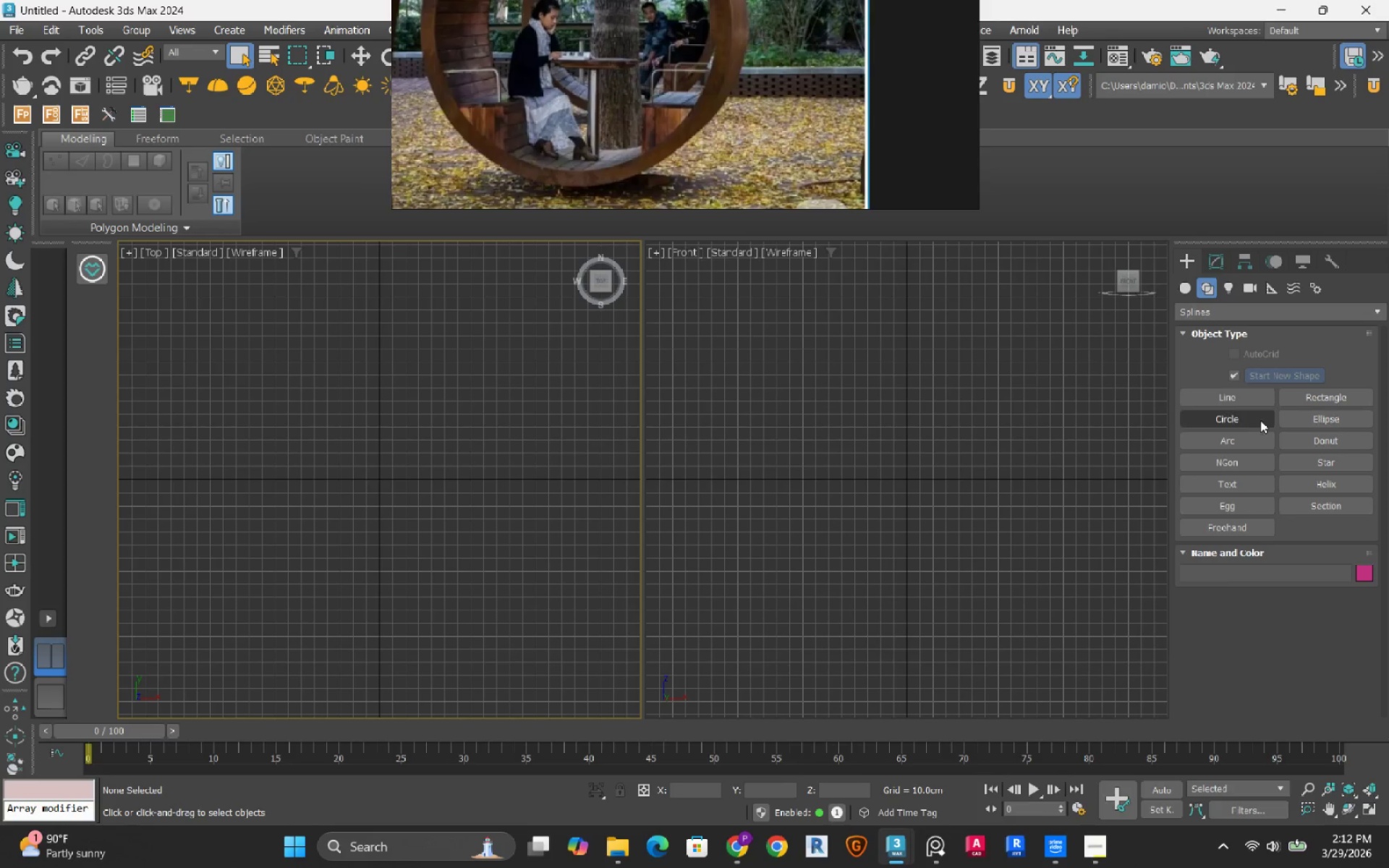 
left_click([1260, 420])
 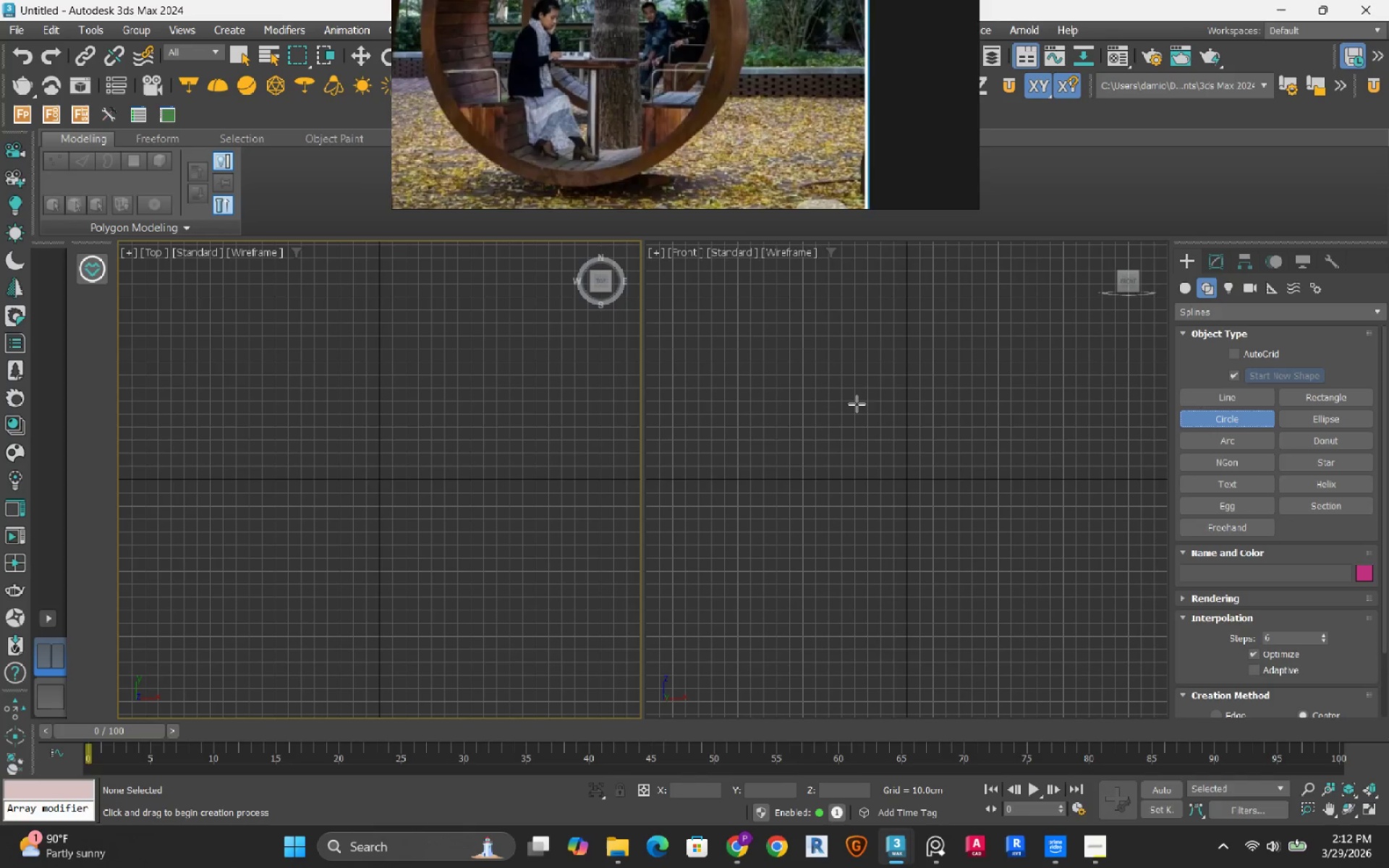 
left_click_drag(start_coordinate=[857, 392], to_coordinate=[906, 454])
 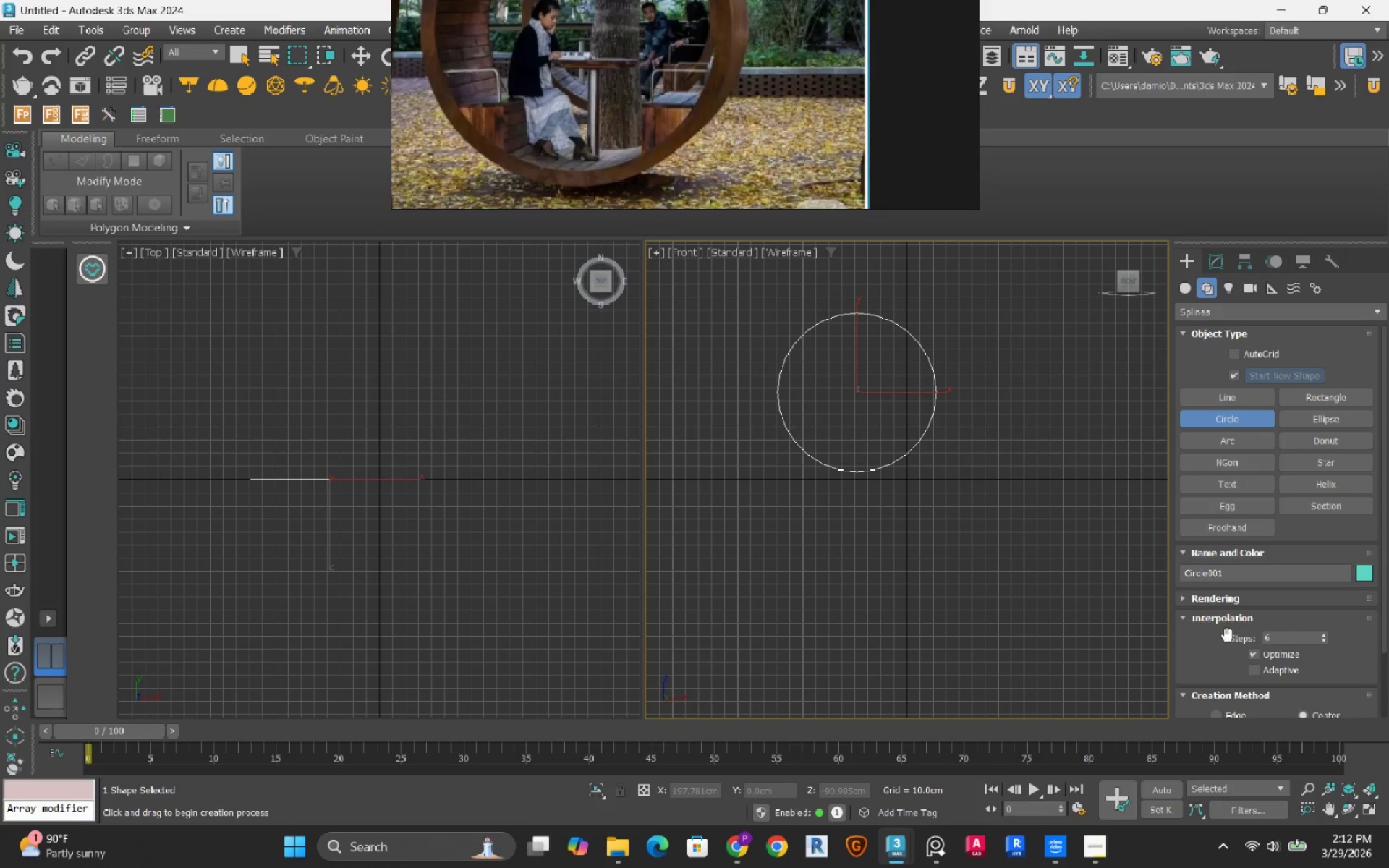 
scroll: coordinate [1203, 675], scroll_direction: down, amount: 12.0
 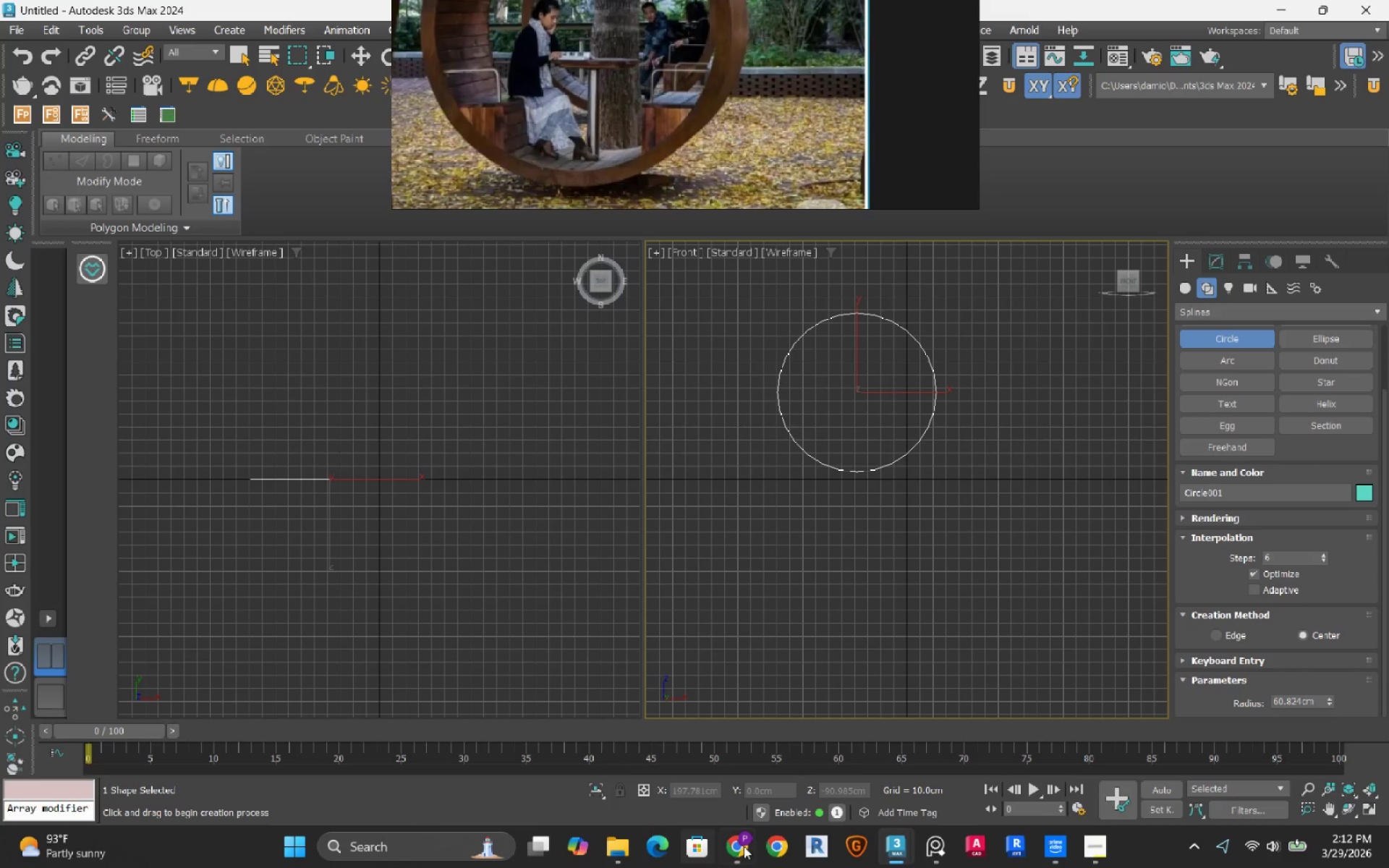 
left_click([735, 850])
 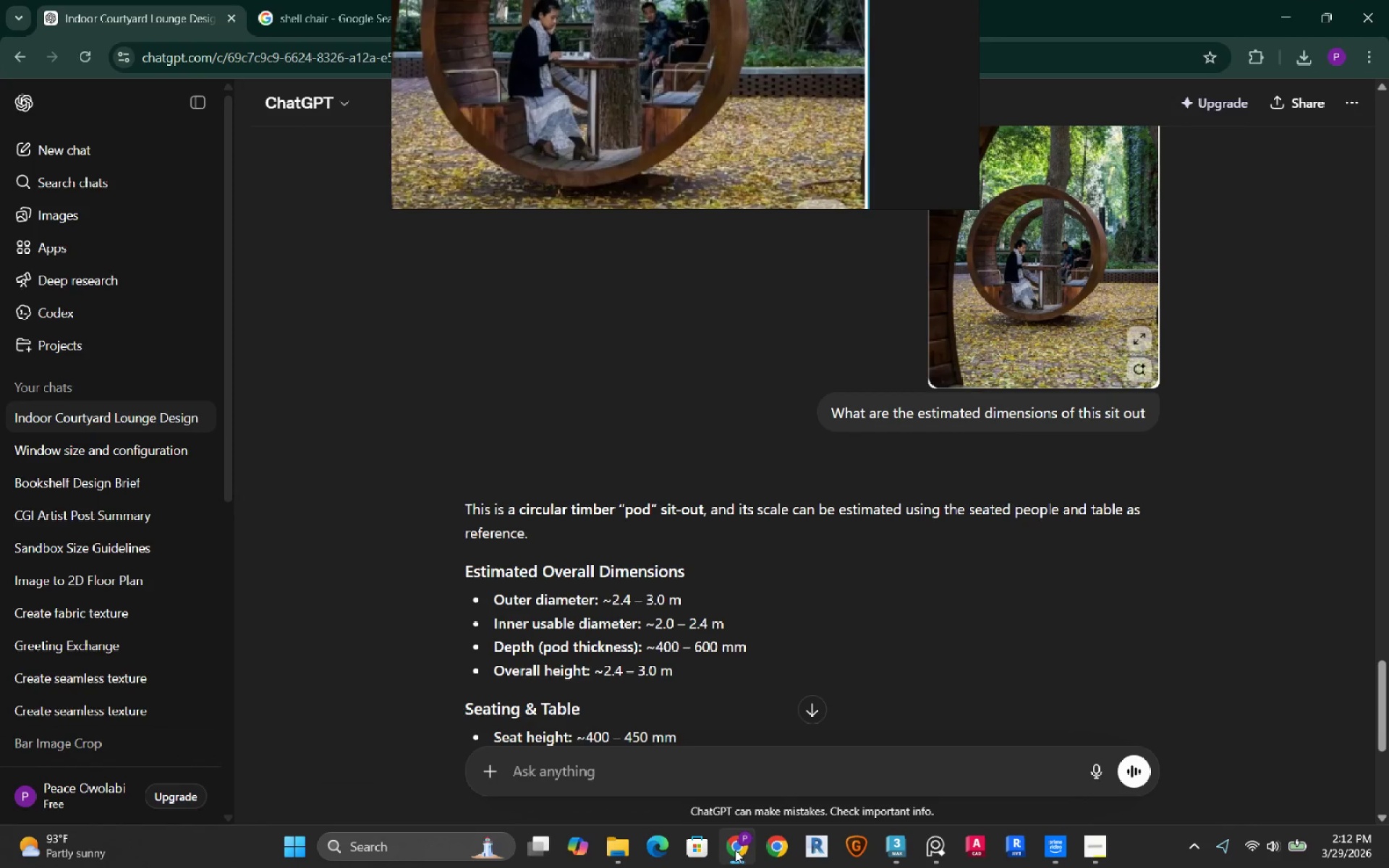 
wait(5.02)
 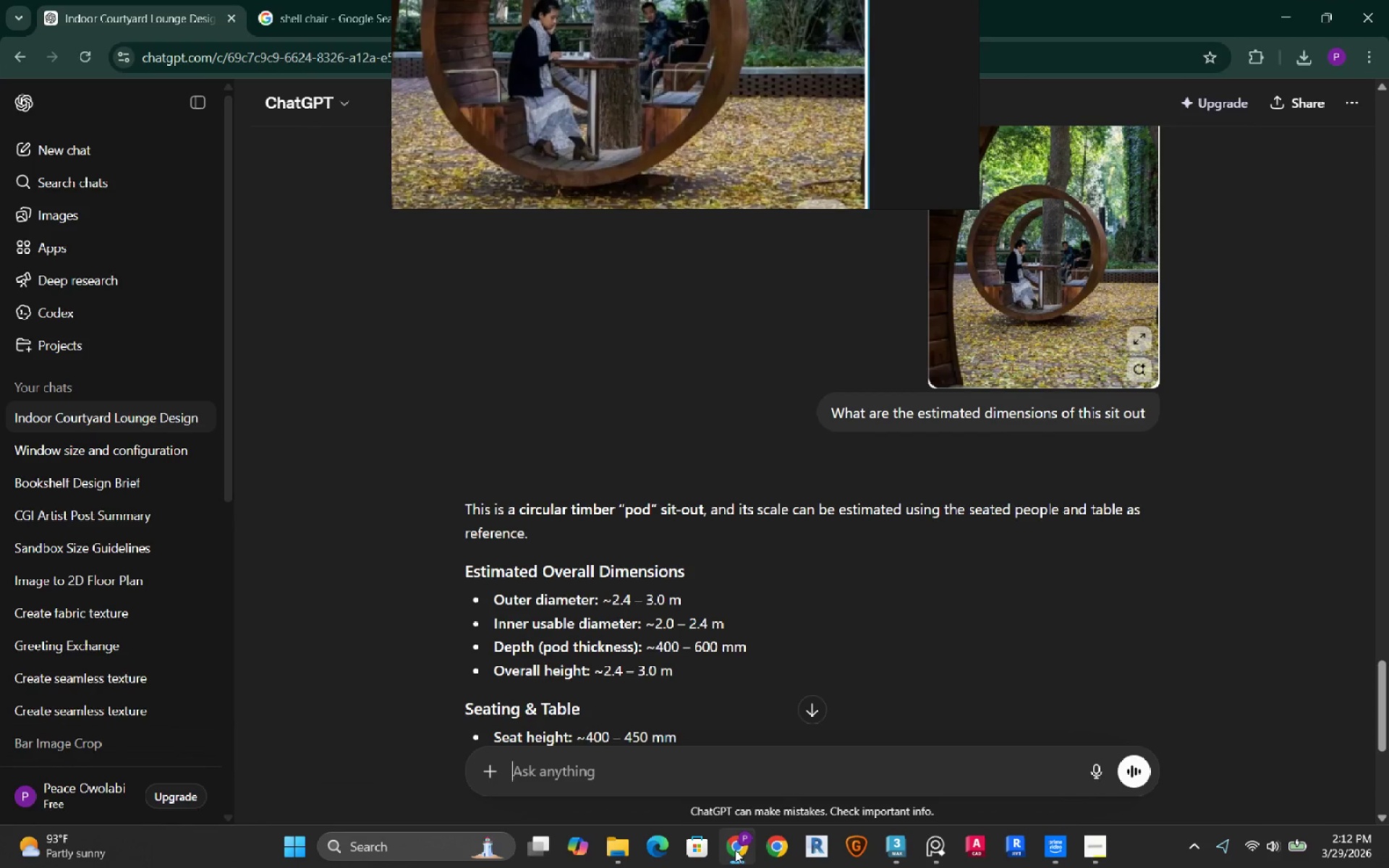 
left_click([735, 850])
 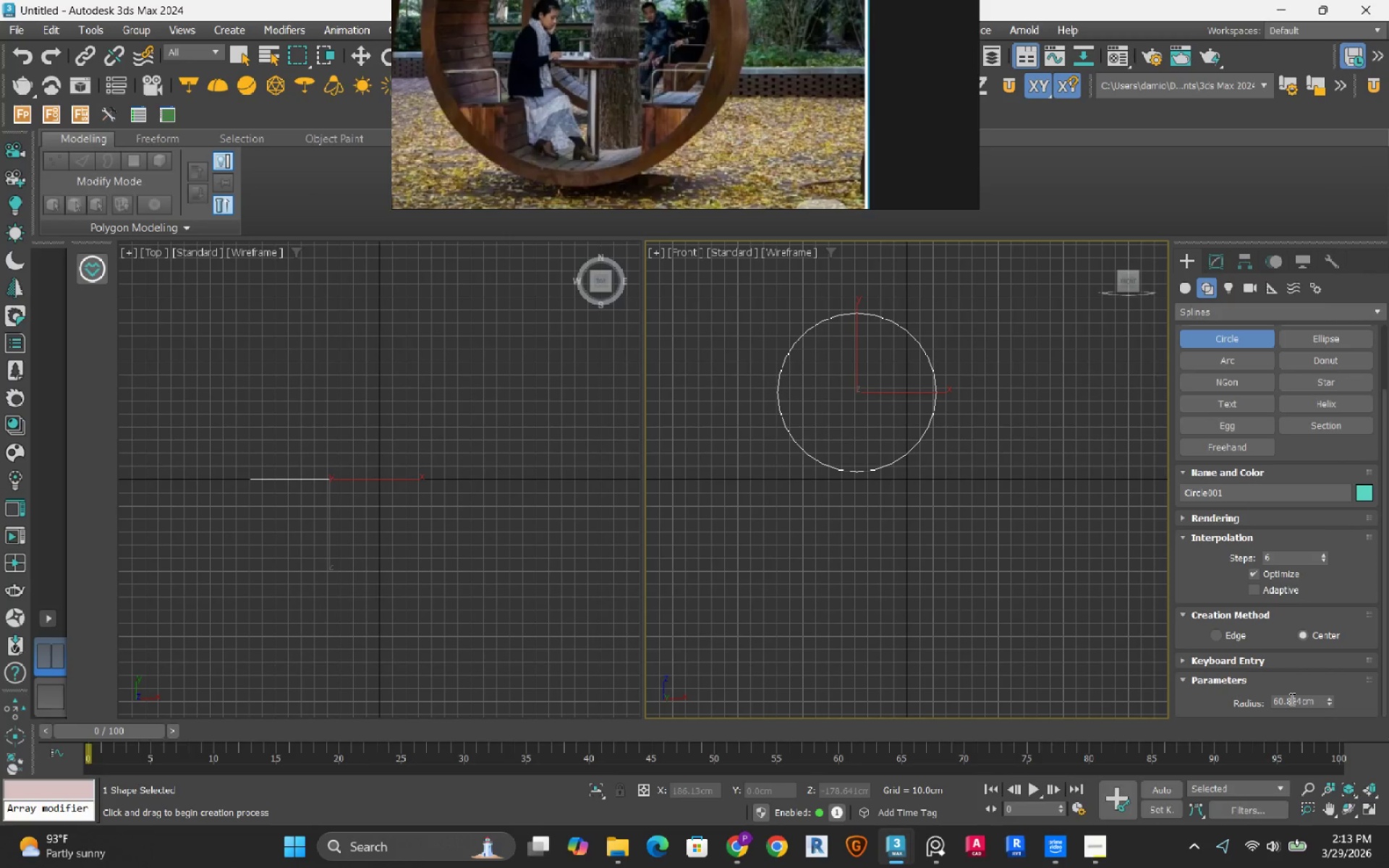 
double_click([1291, 699])
 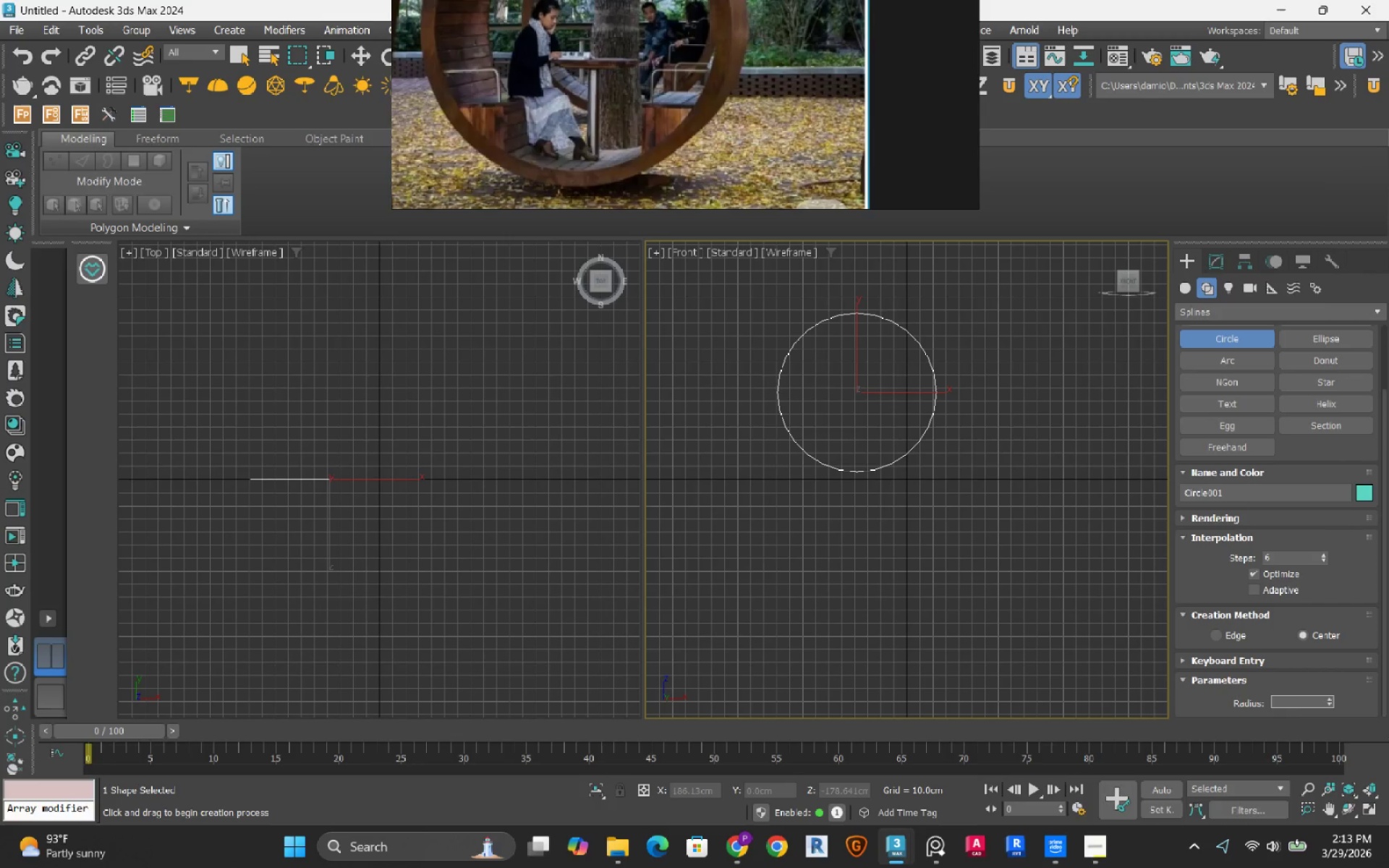 
key(Numpad3)
 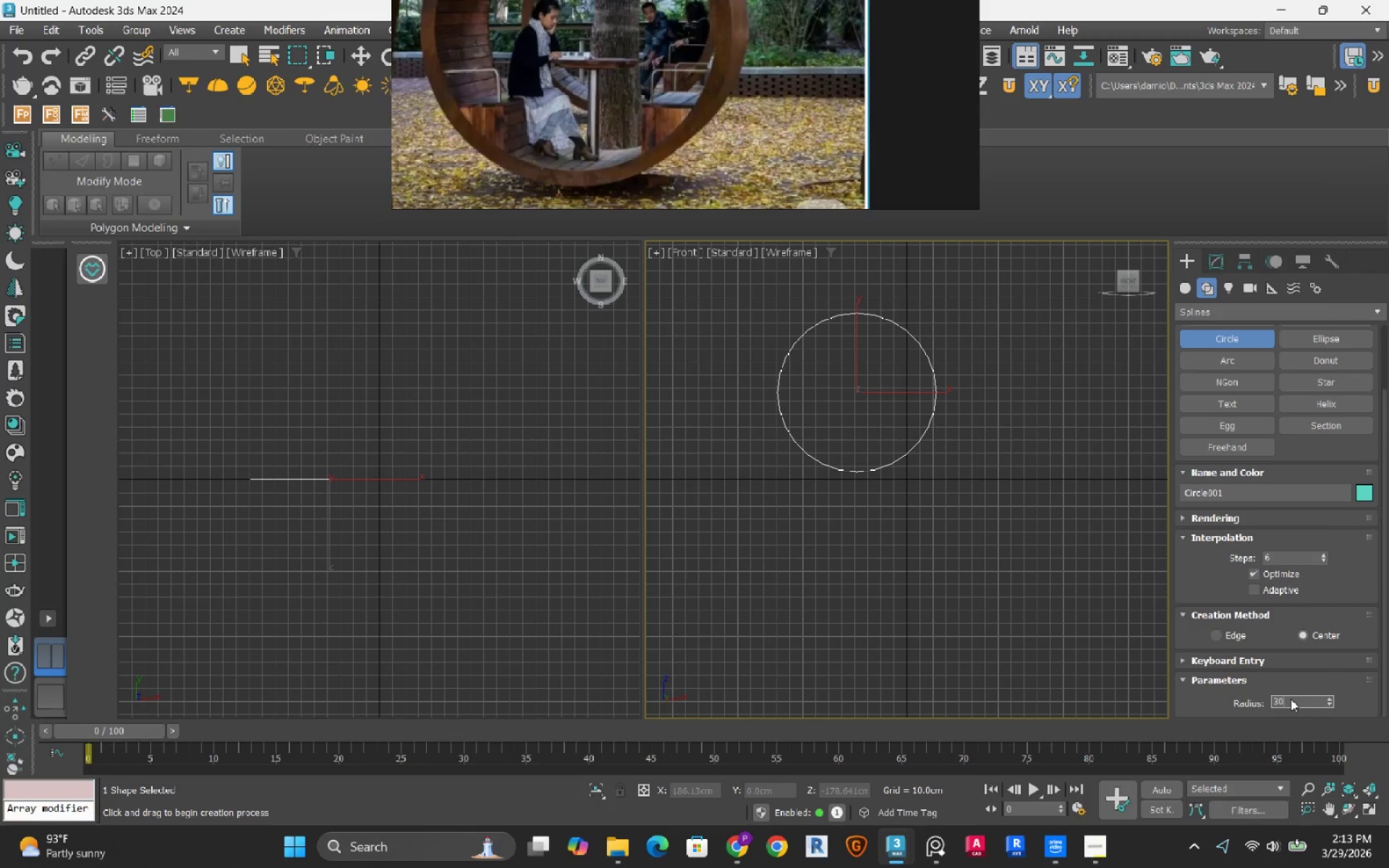 
key(Numpad0)
 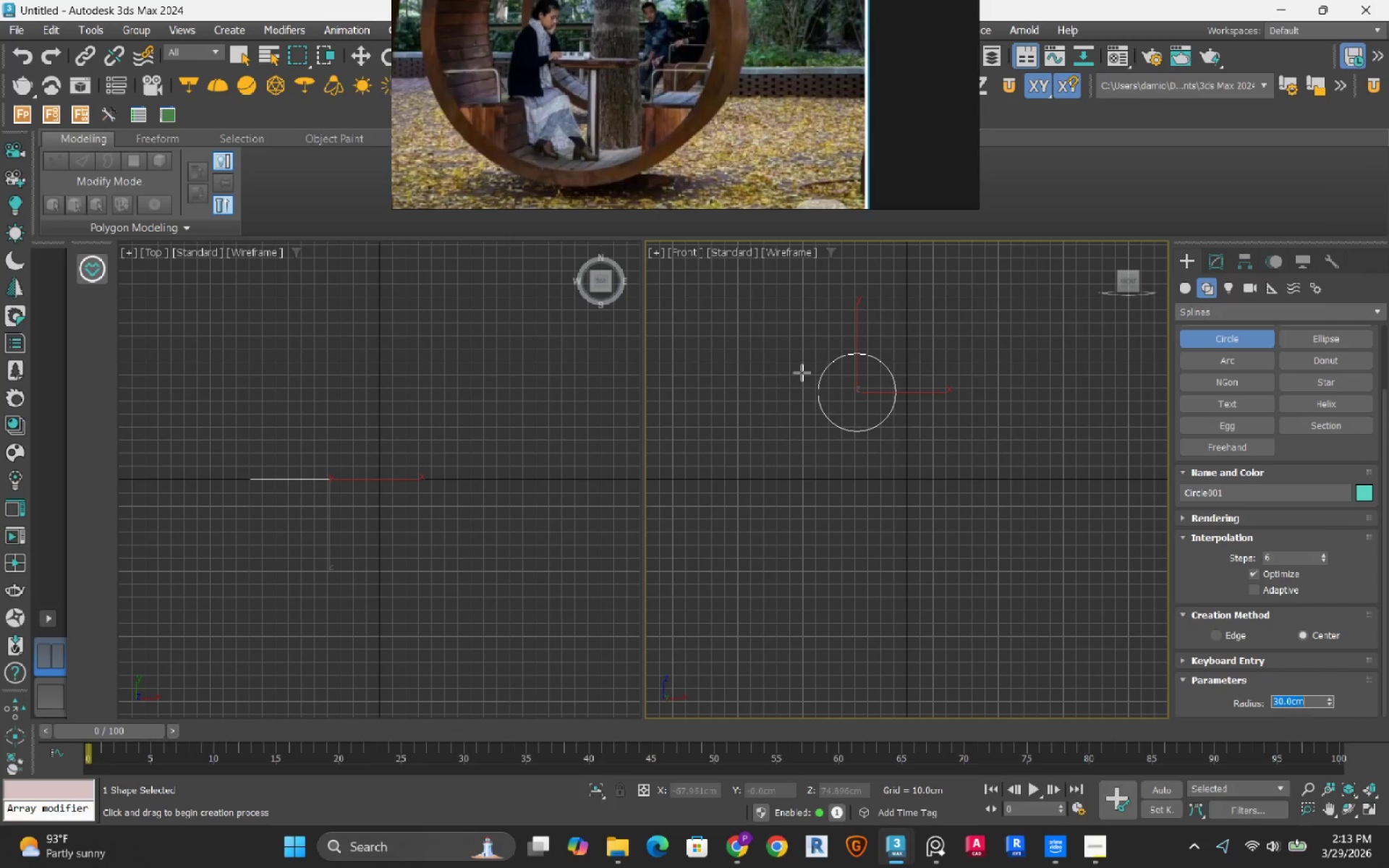 
key(NumpadEnter)
 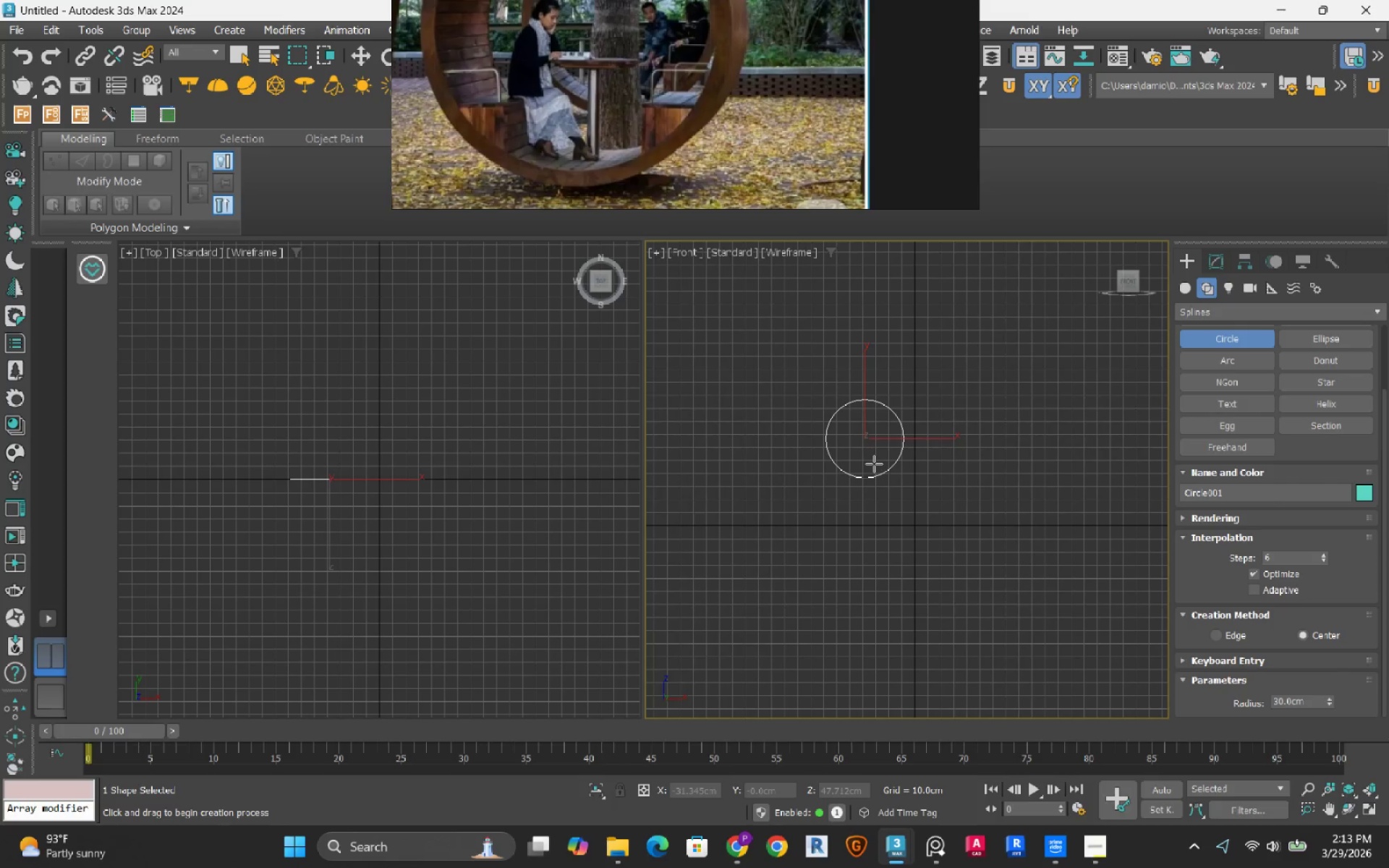 
key(W)
 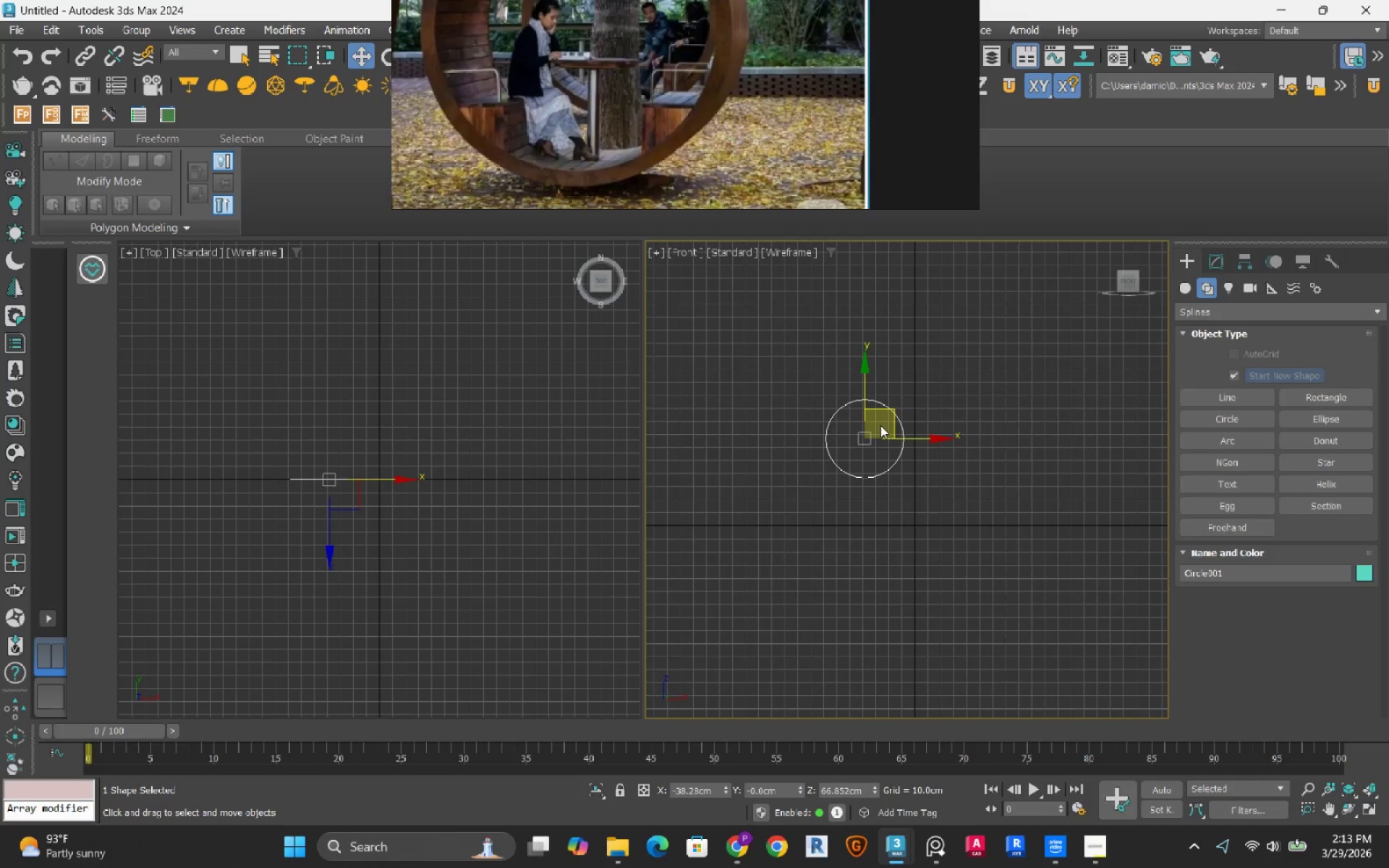 
scroll: coordinate [880, 425], scroll_direction: up, amount: 2.0
 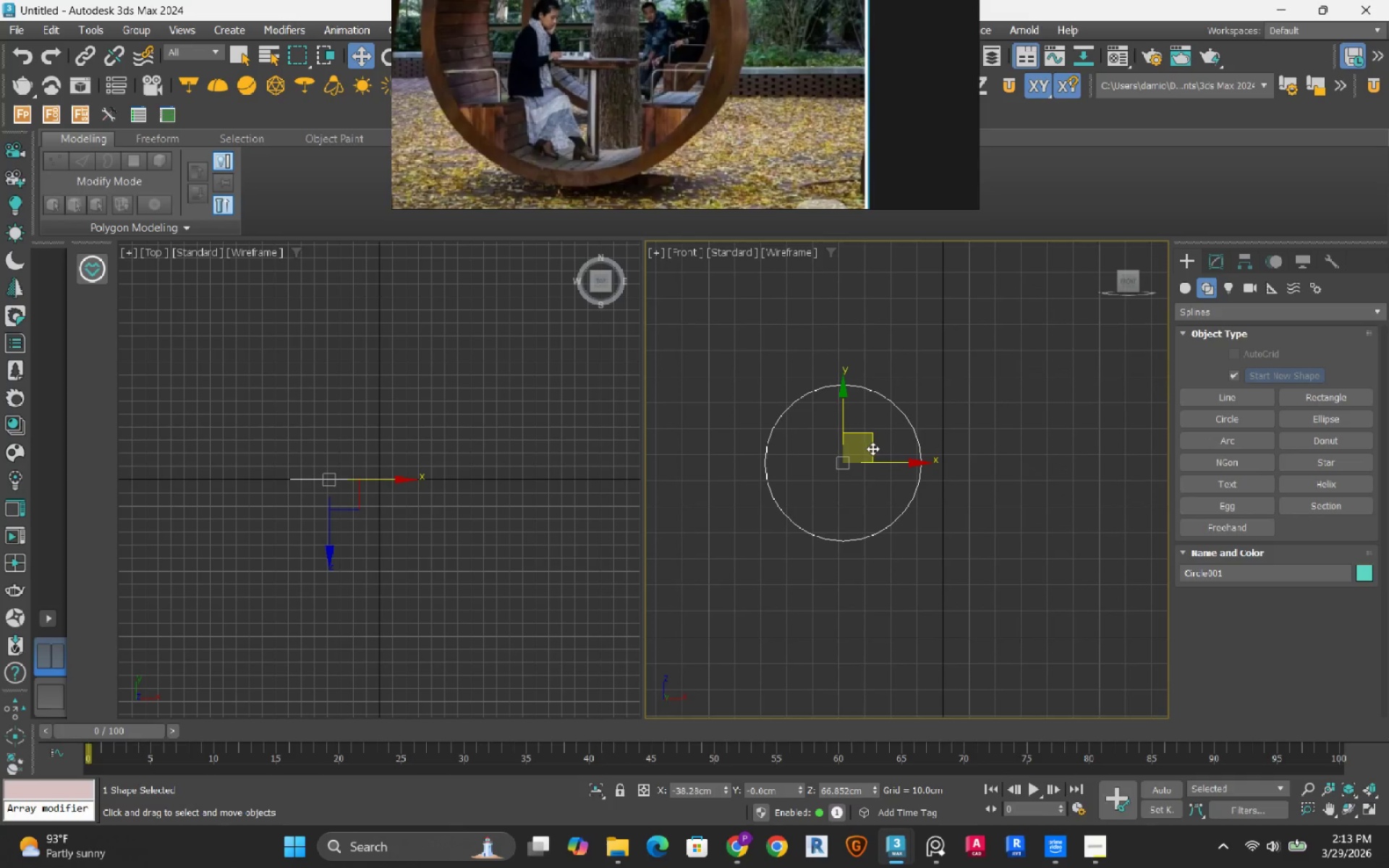 
left_click_drag(start_coordinate=[871, 447], to_coordinate=[974, 617])
 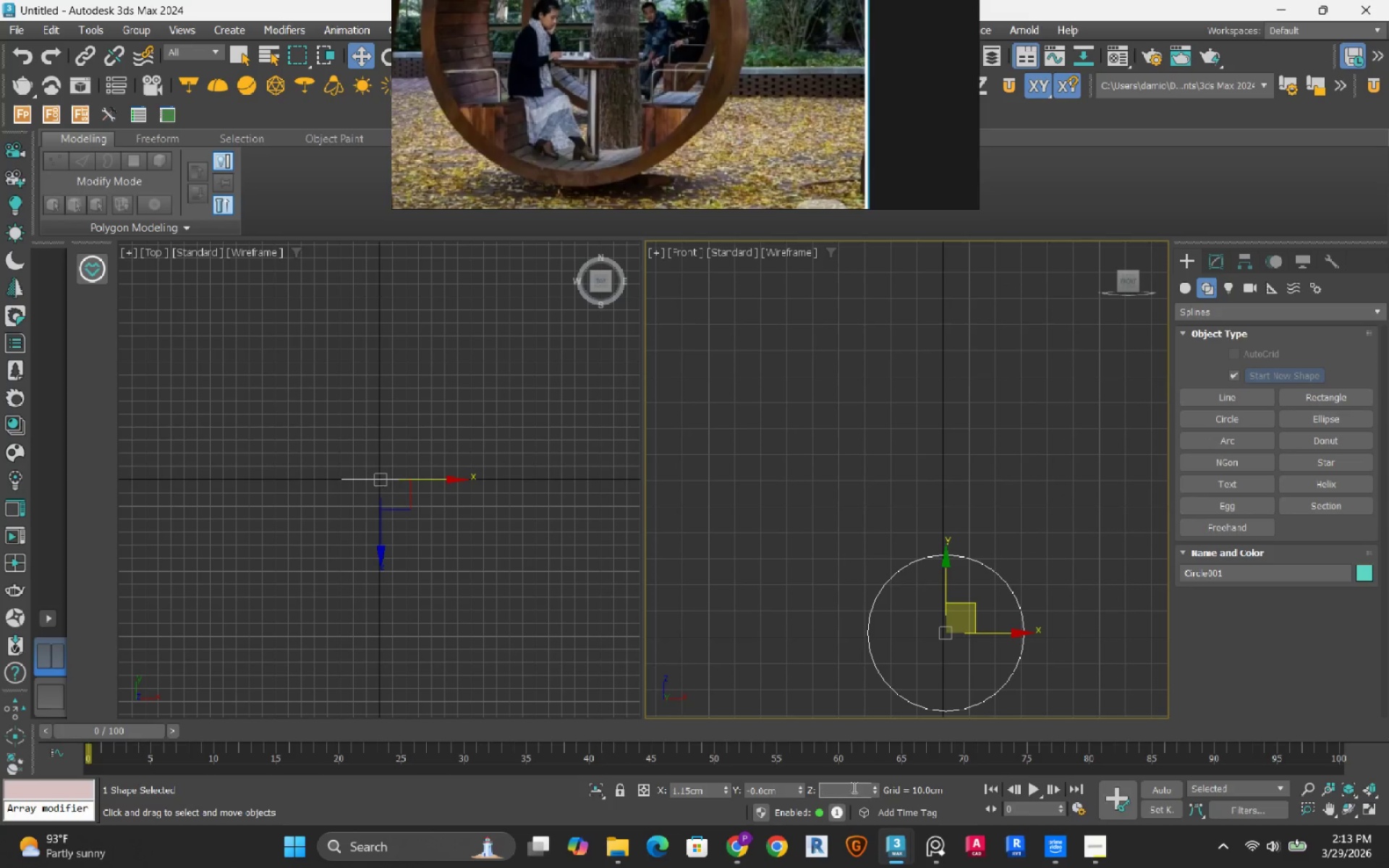 
double_click([853, 787])
 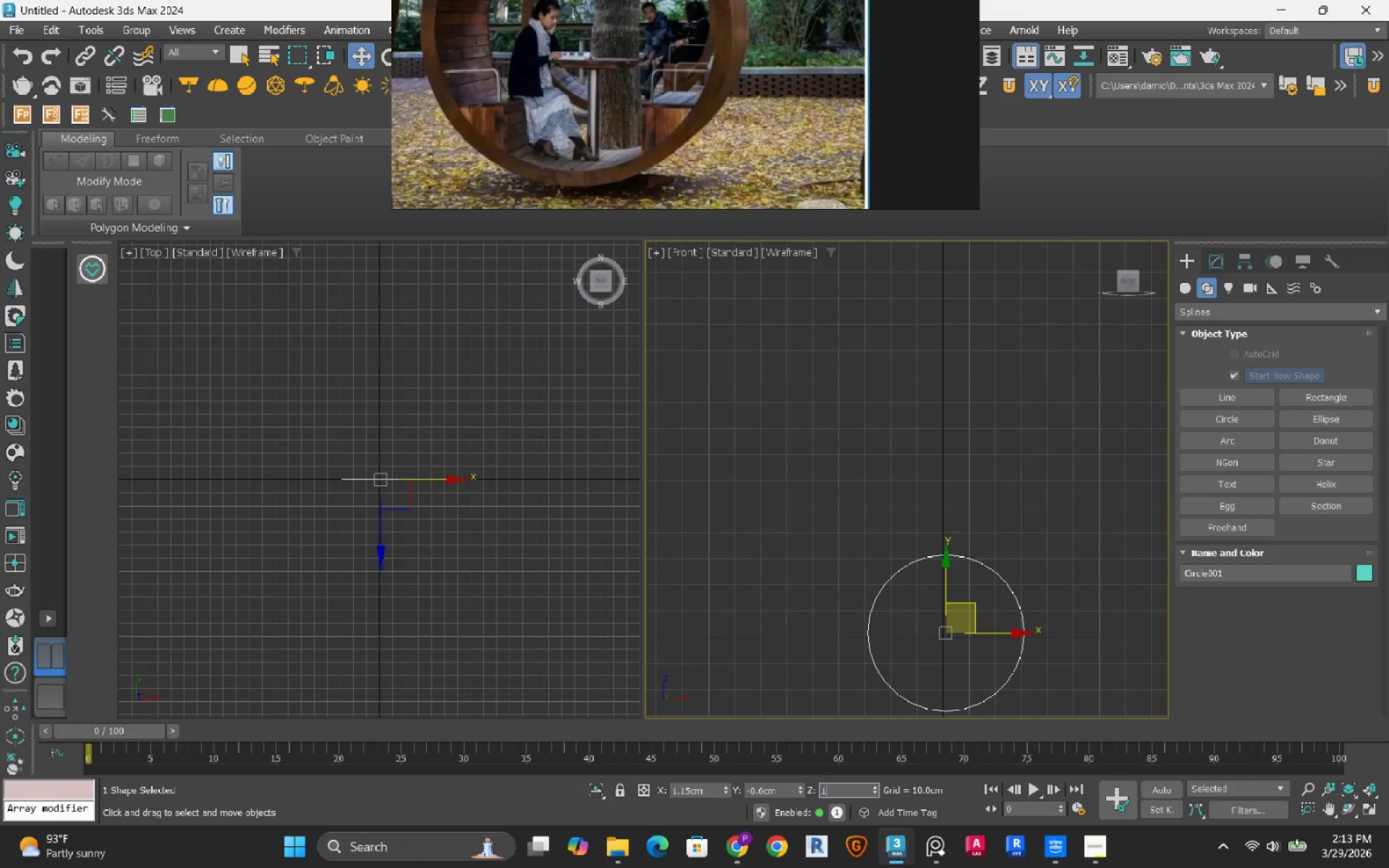 
key(Numpad1)
 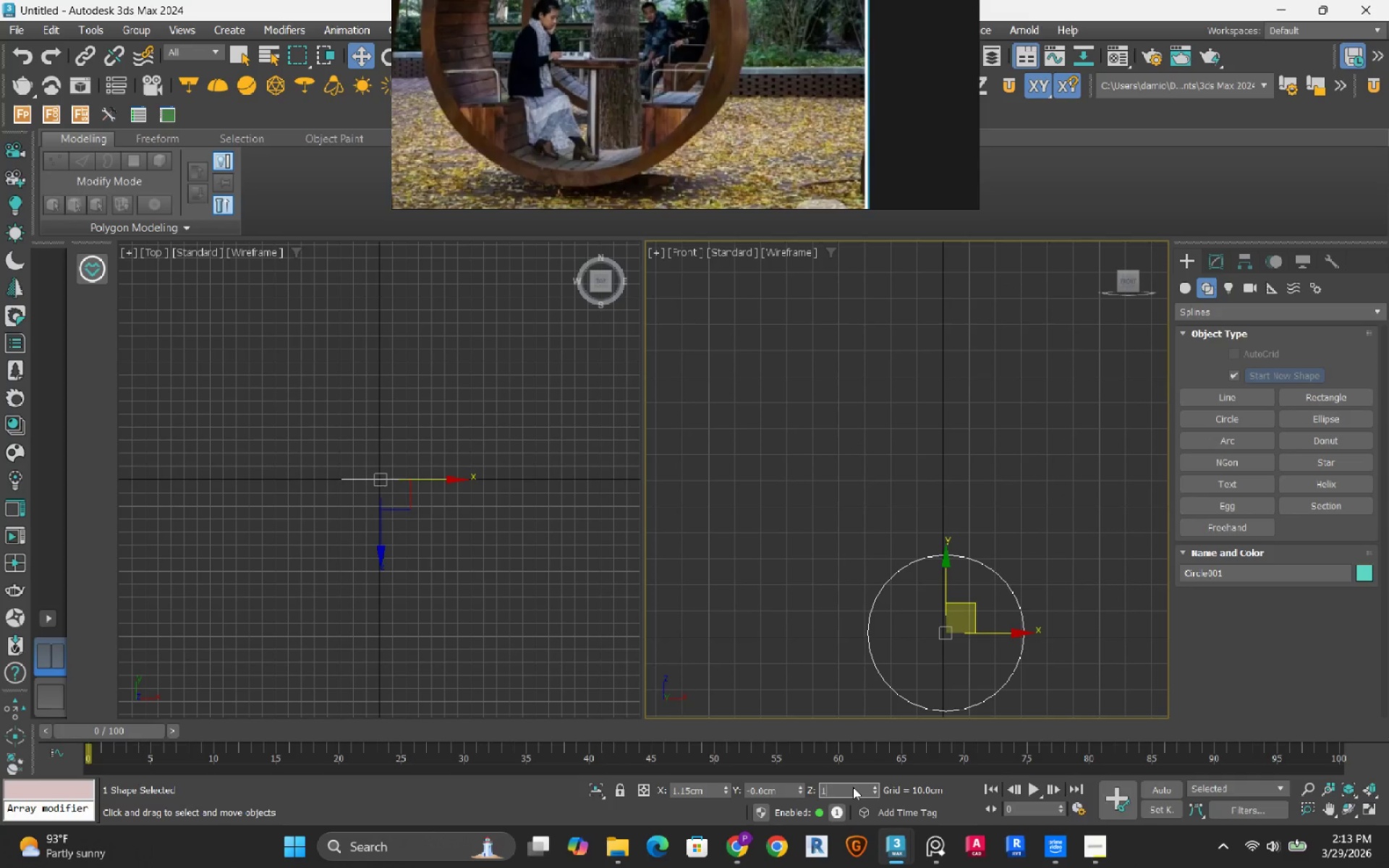 
key(Numpad5)
 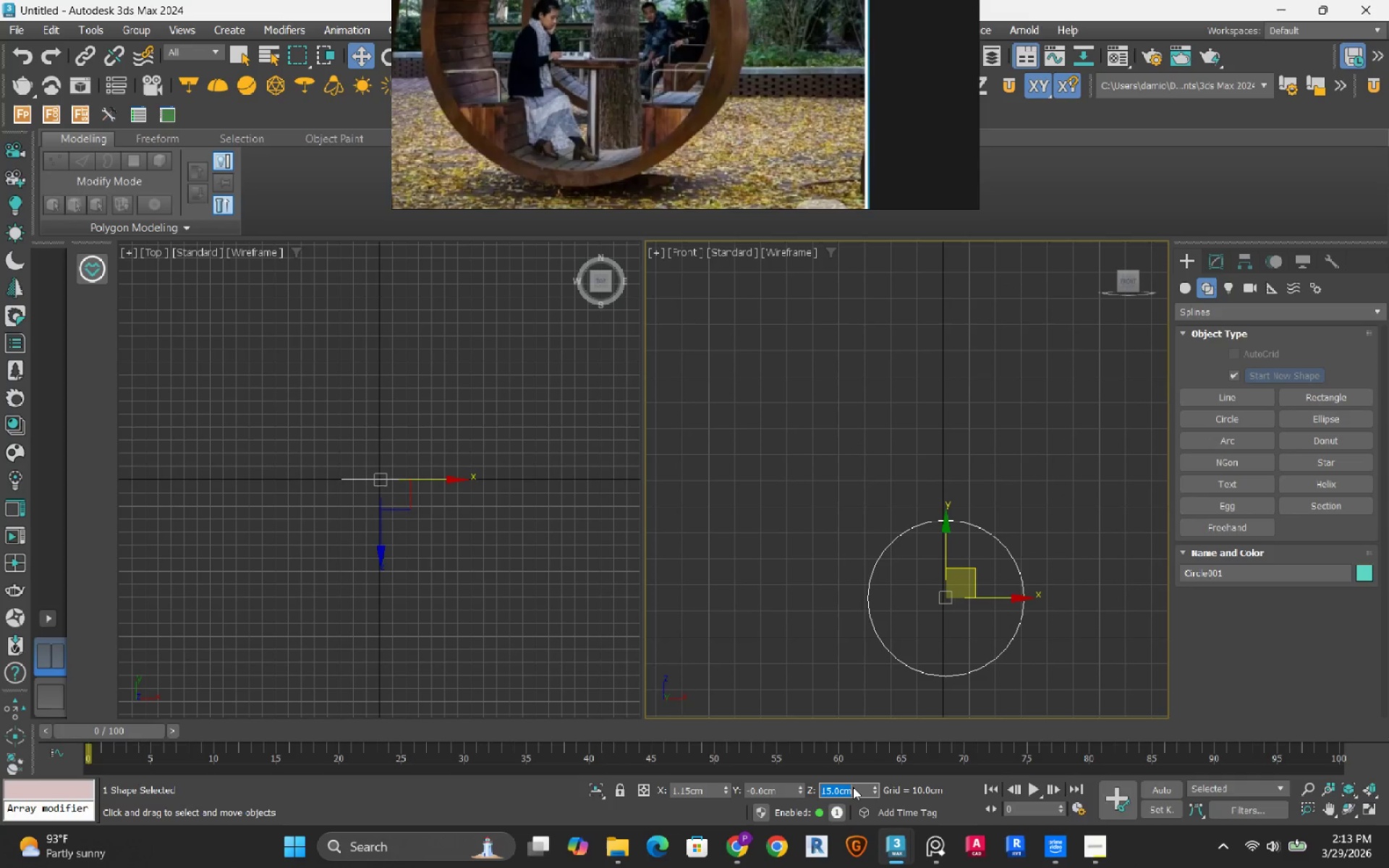 
key(NumpadEnter)
 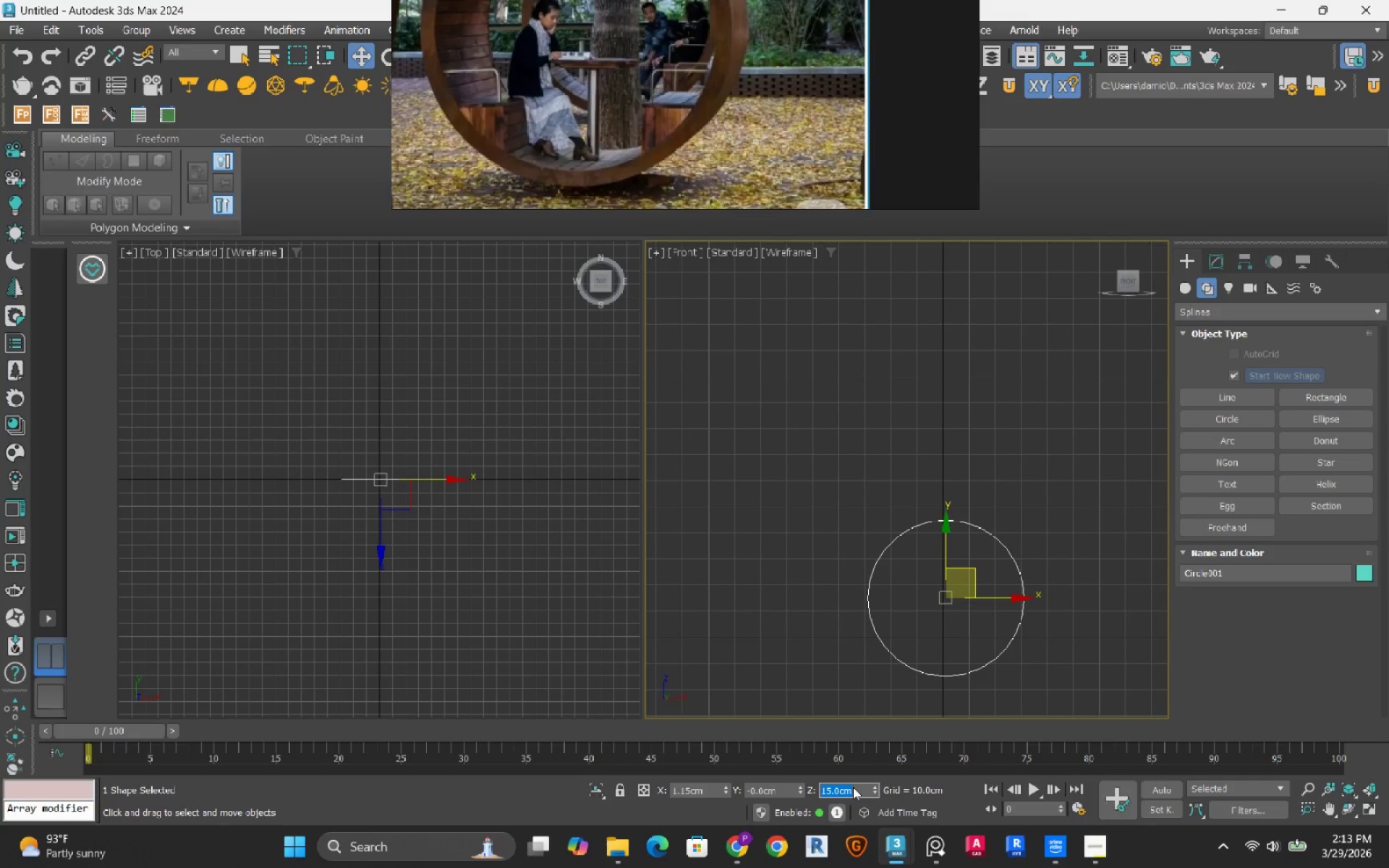 
key(Numpad1)
 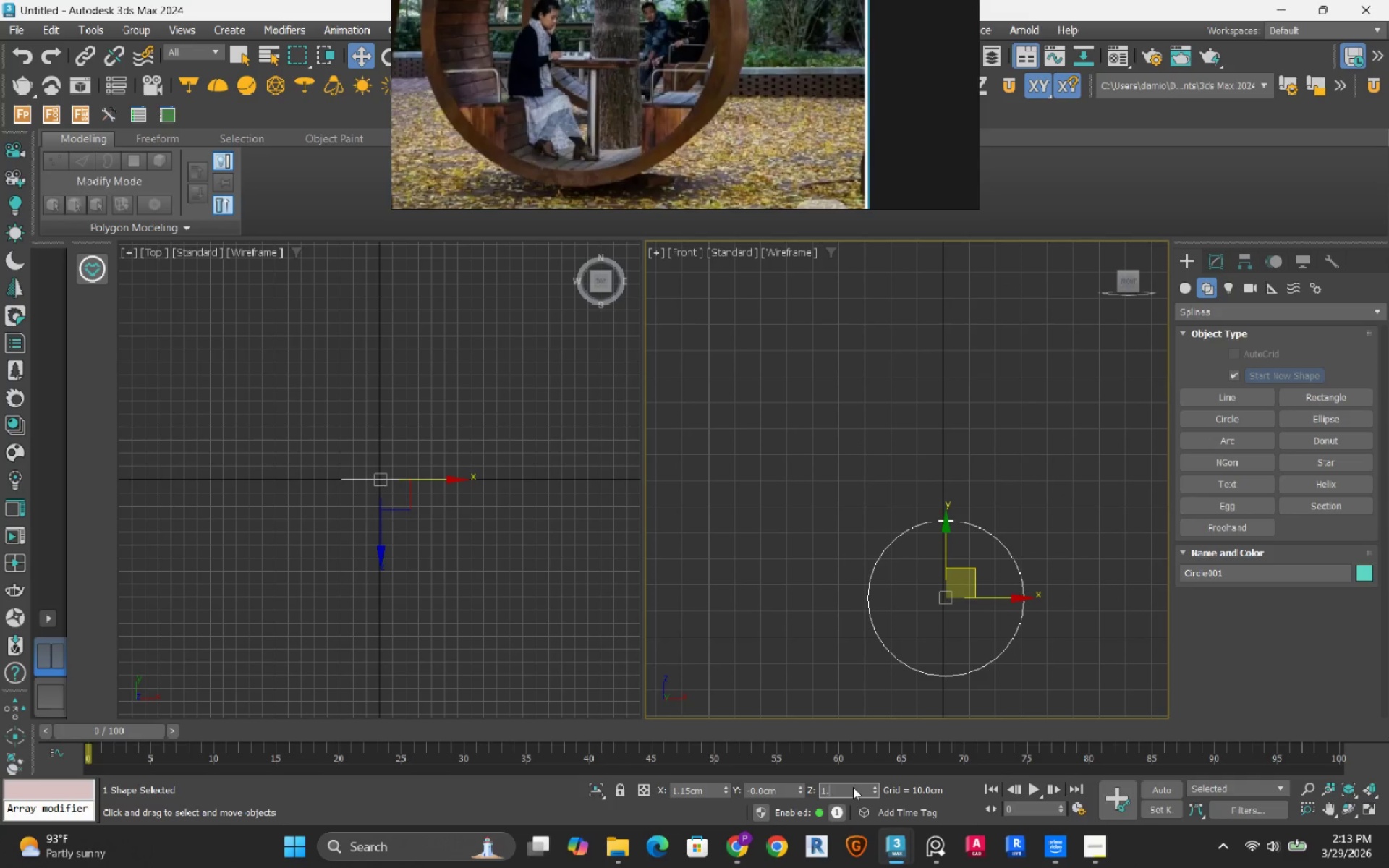 
key(NumpadDecimal)
 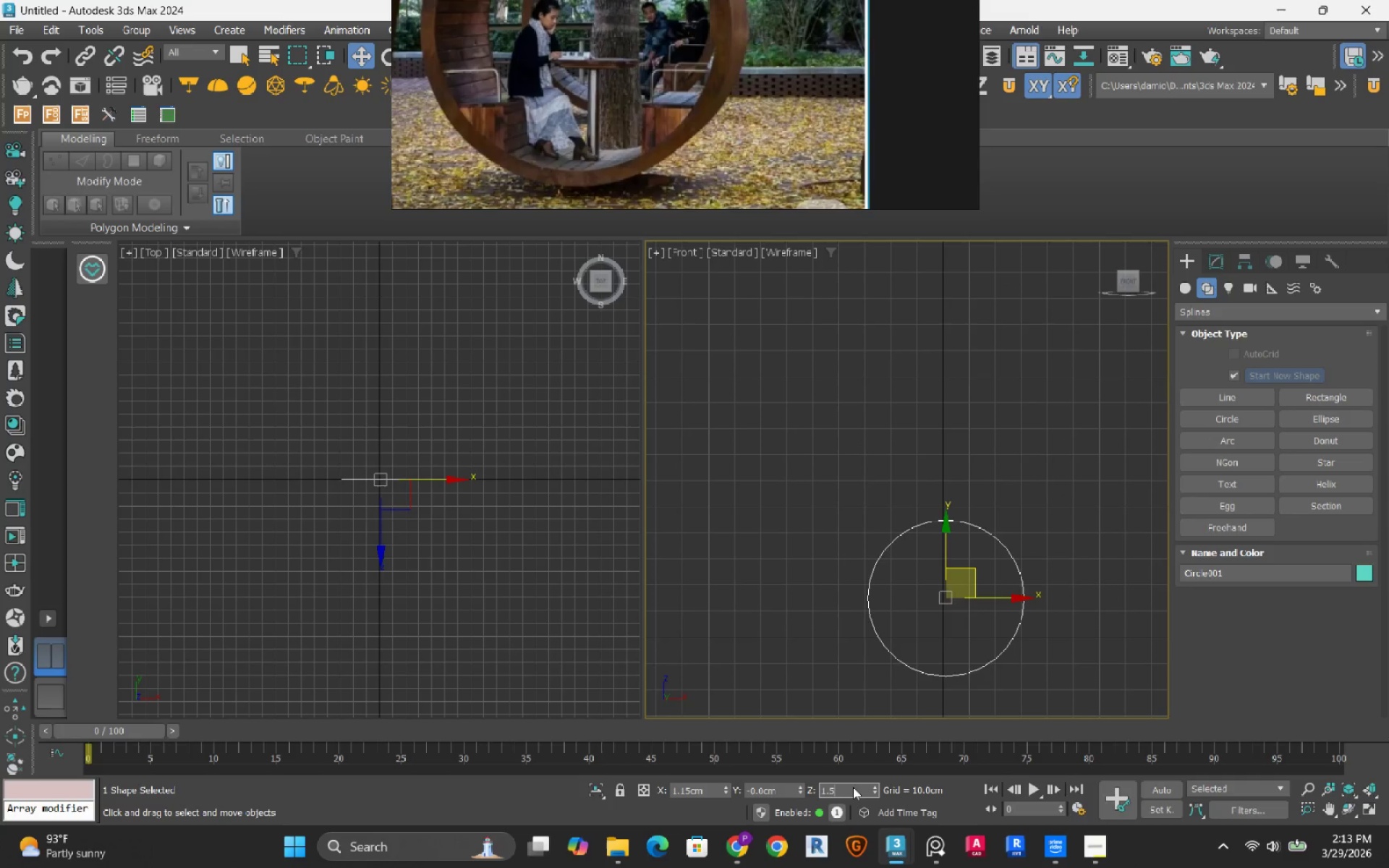 
key(Numpad5)
 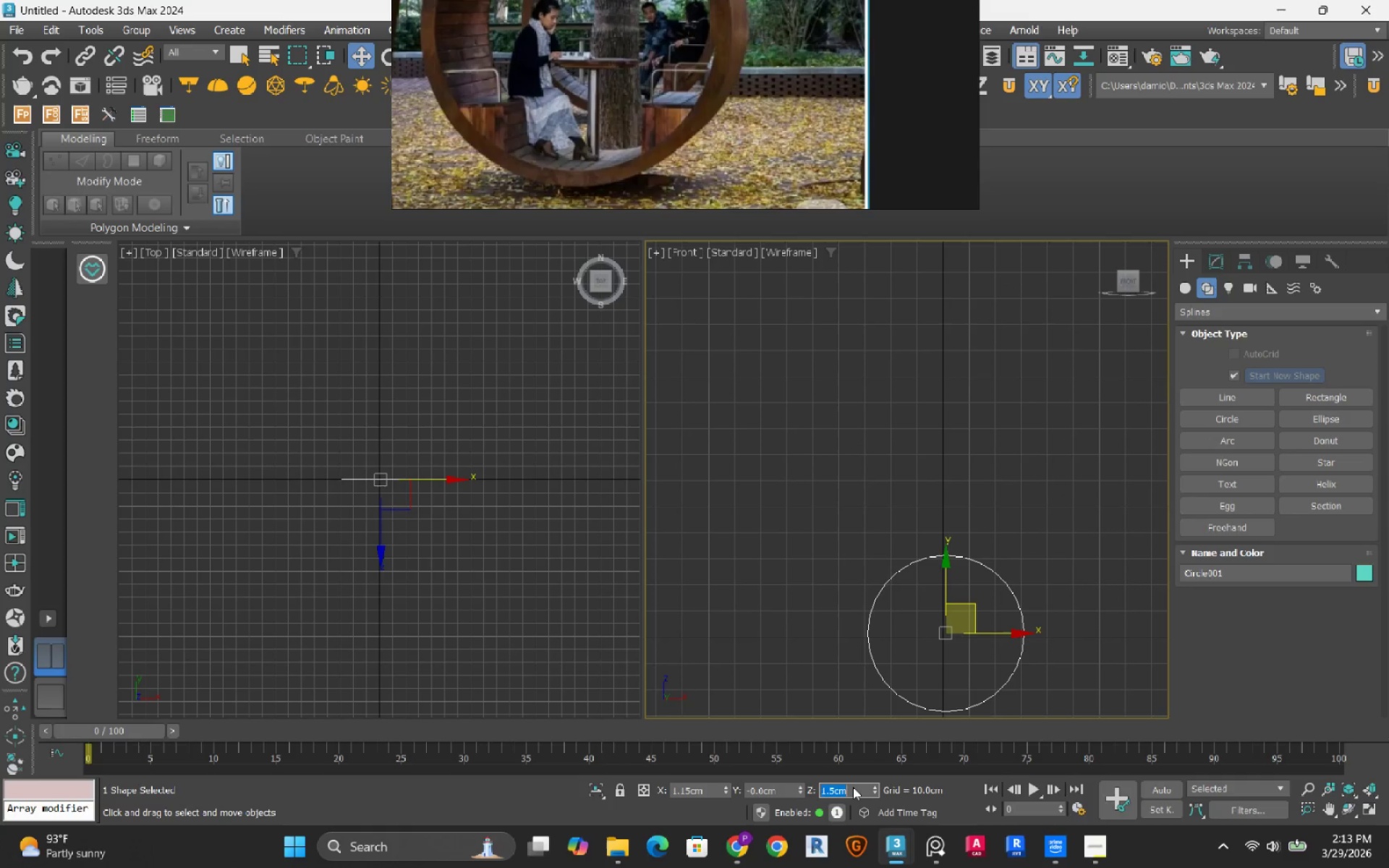 
key(NumpadEnter)
 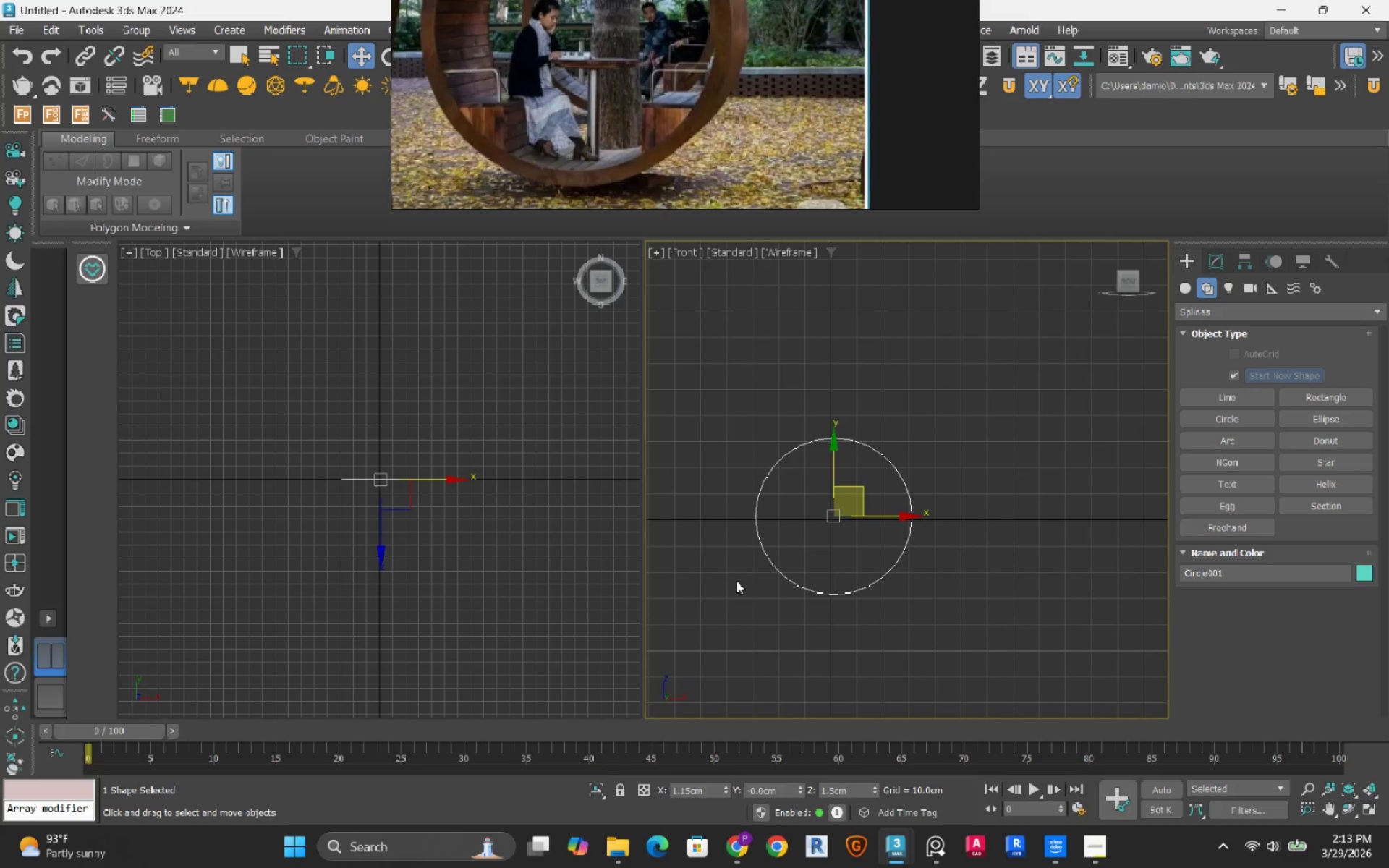 
scroll: coordinate [880, 558], scroll_direction: up, amount: 2.0
 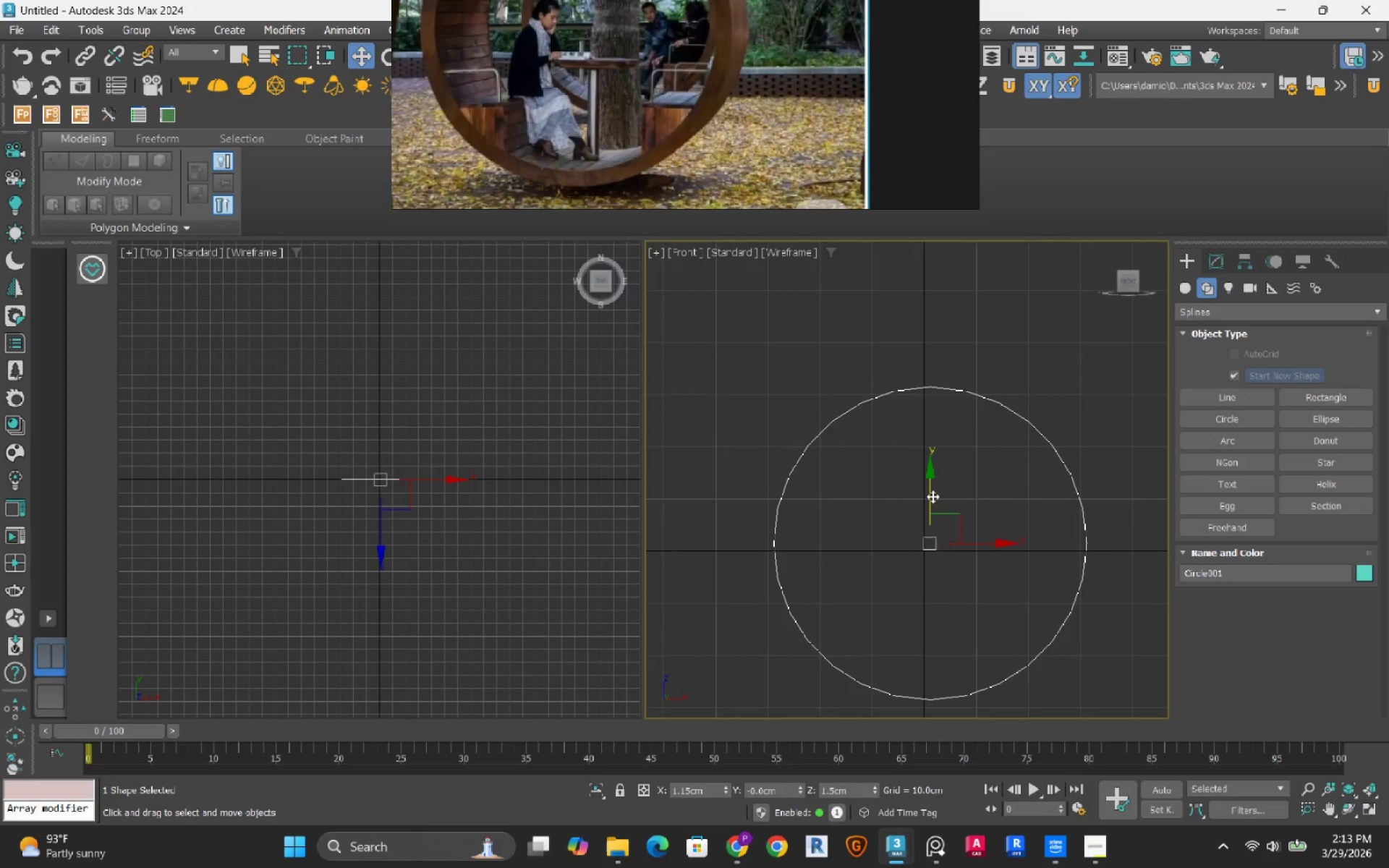 
left_click_drag(start_coordinate=[933, 496], to_coordinate=[935, 355])
 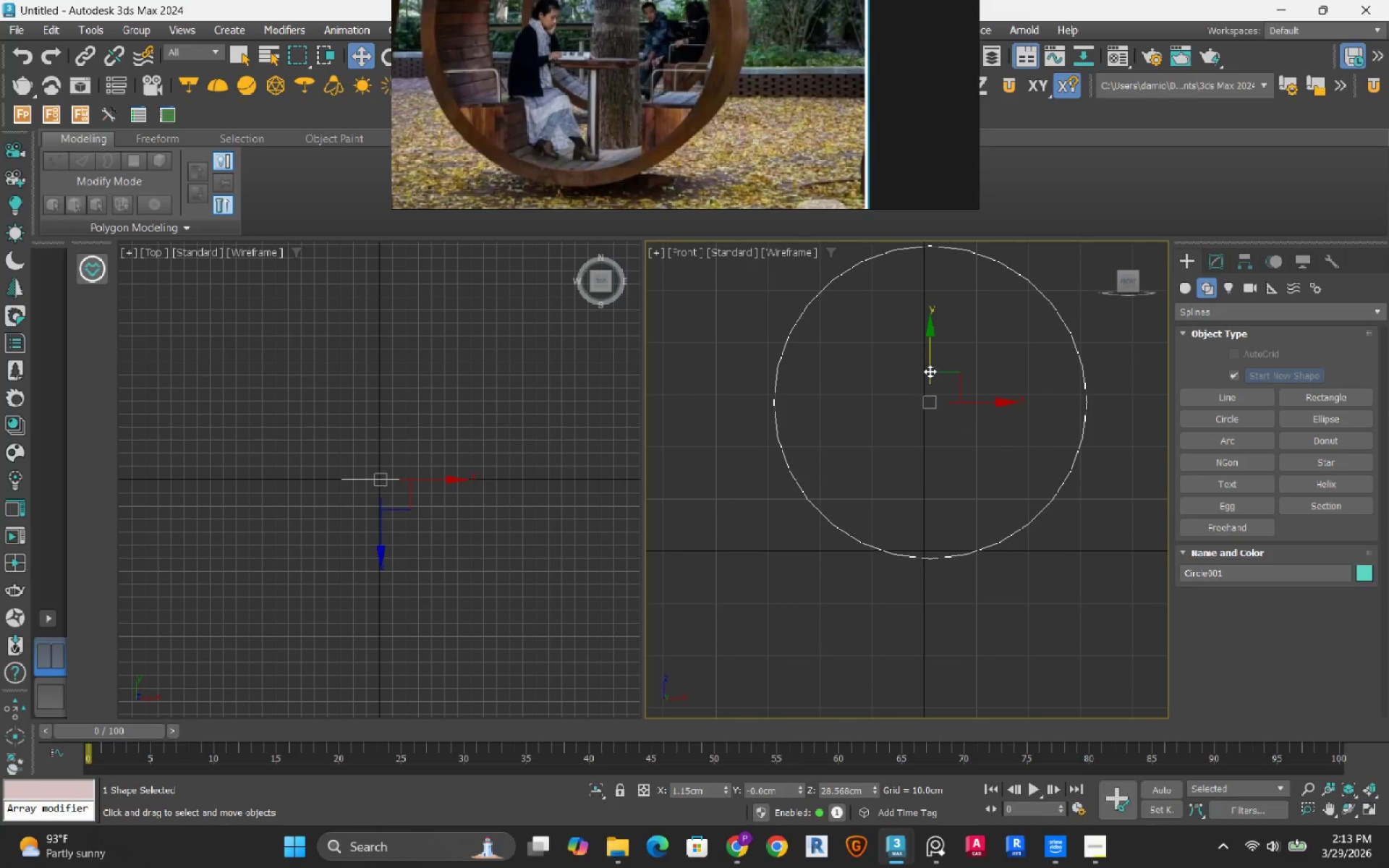 
left_click_drag(start_coordinate=[930, 371], to_coordinate=[925, 362])
 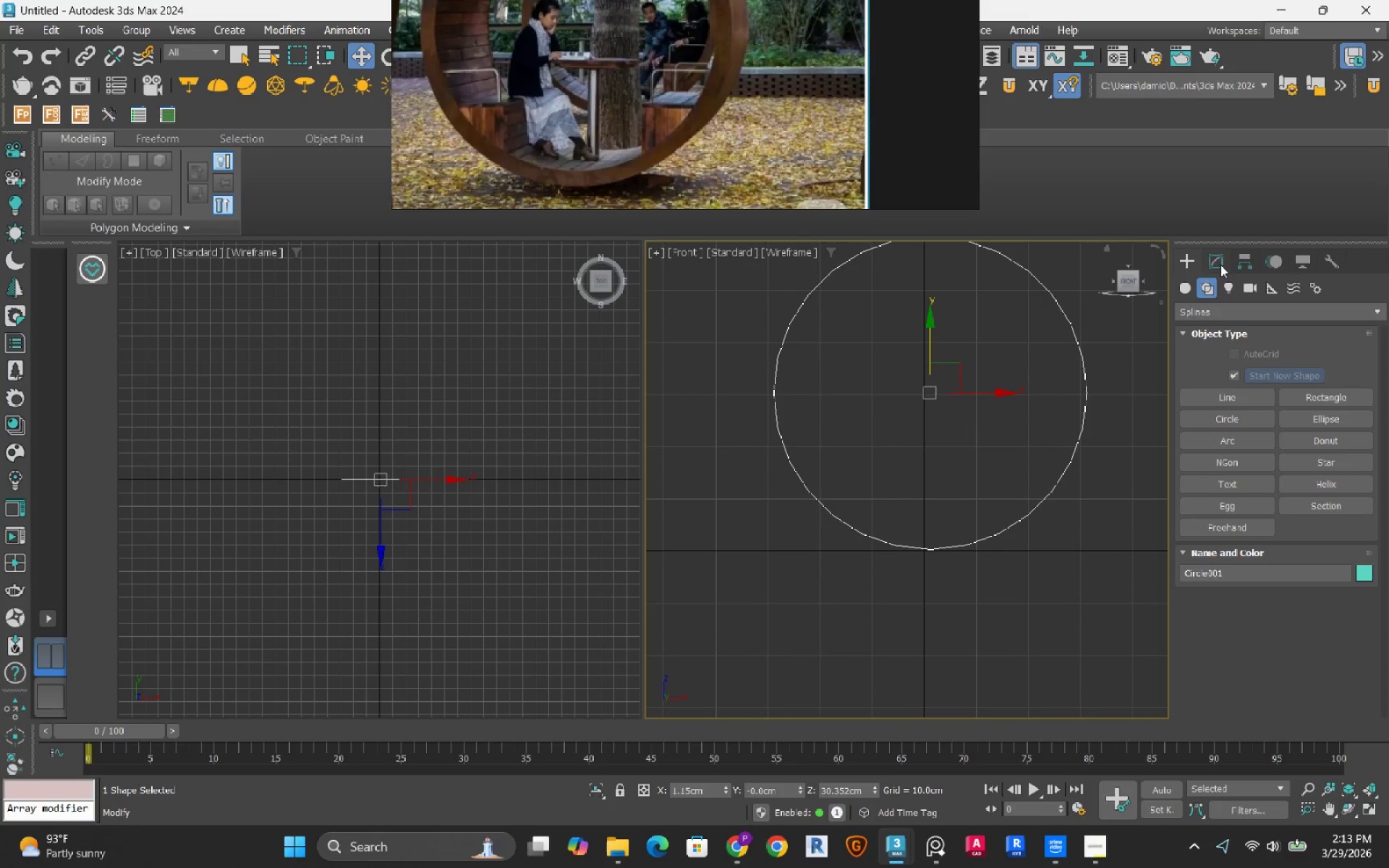 
left_click([1220, 265])
 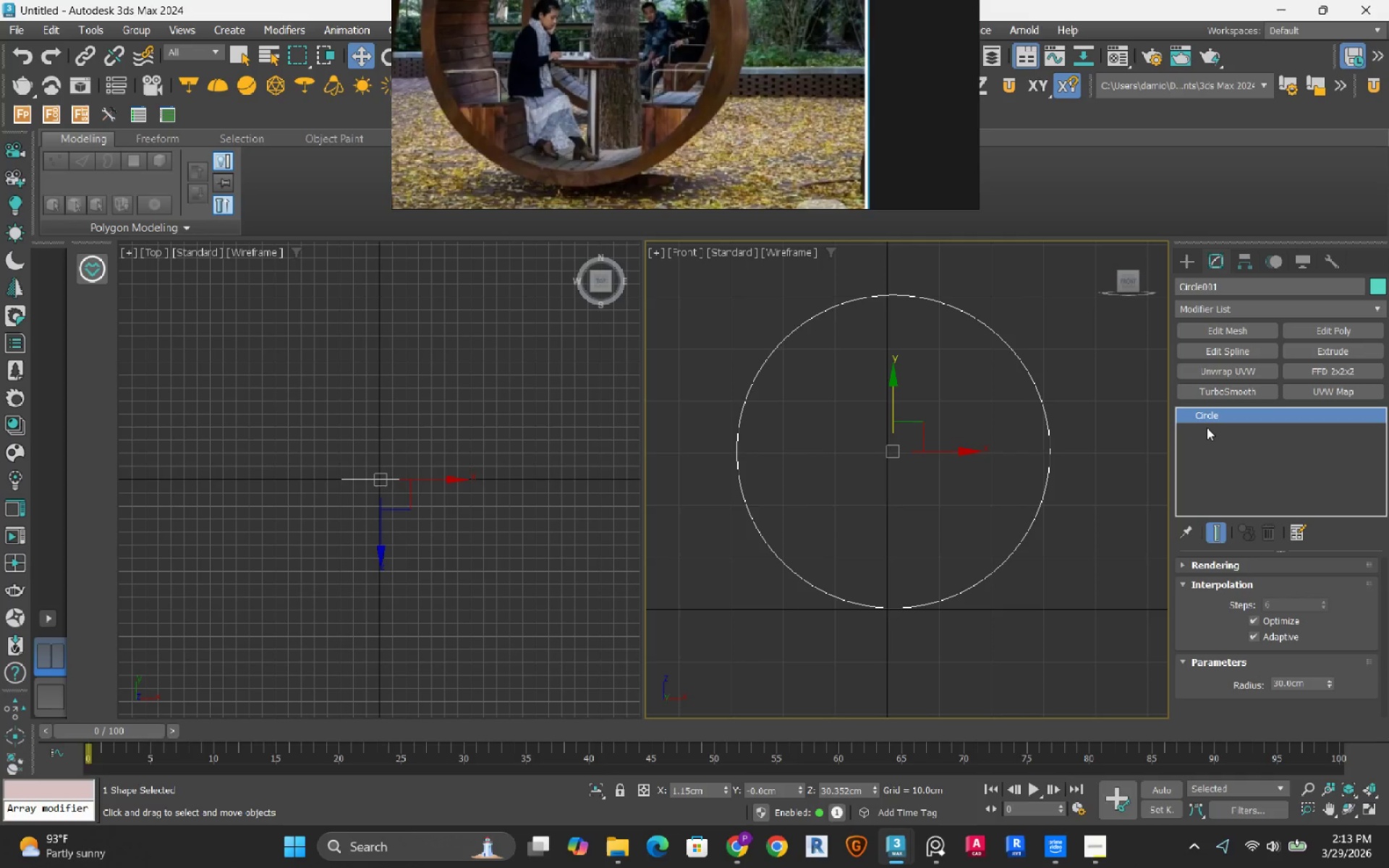 
left_click([1233, 352])
 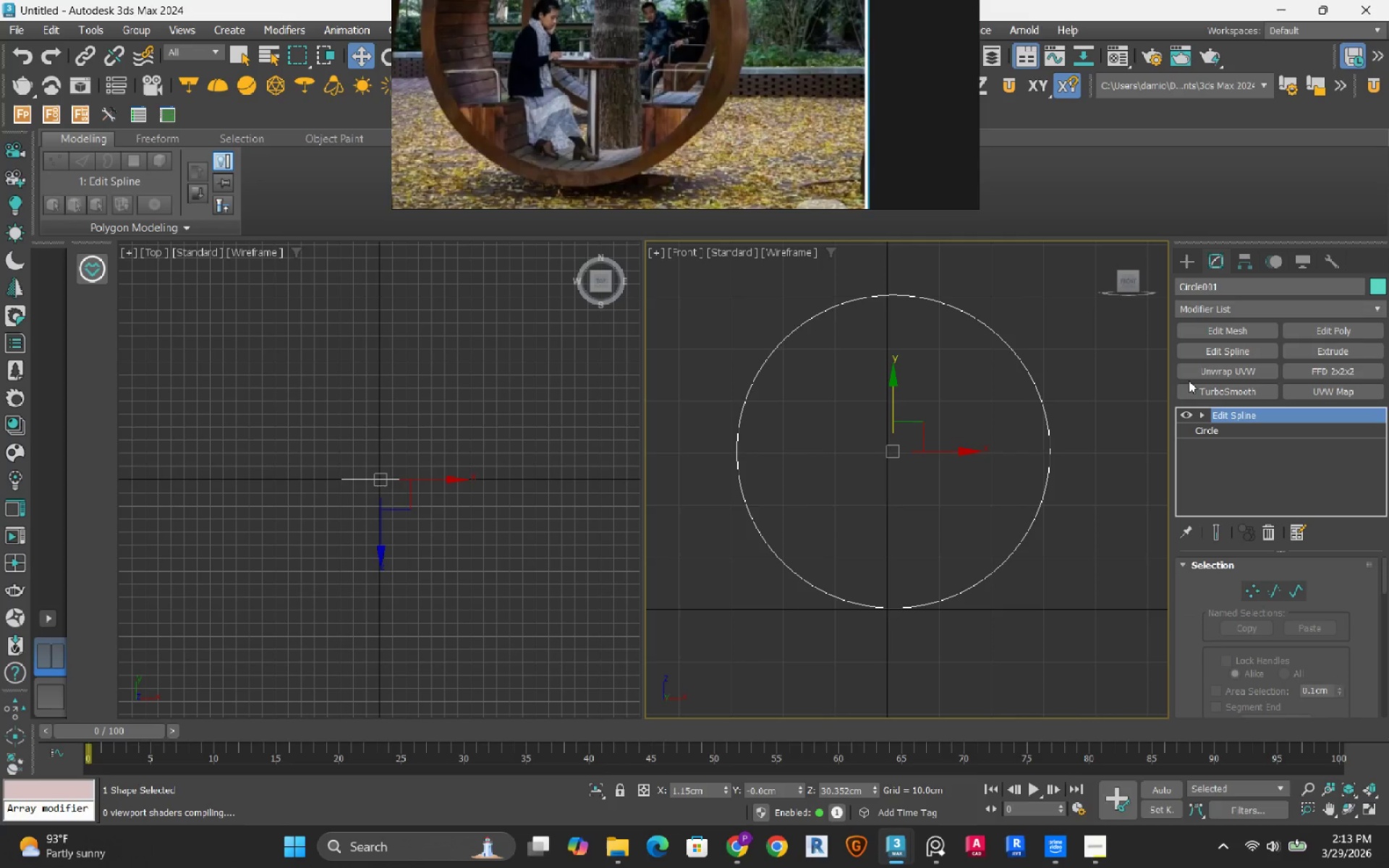 
key(Numpad3)
 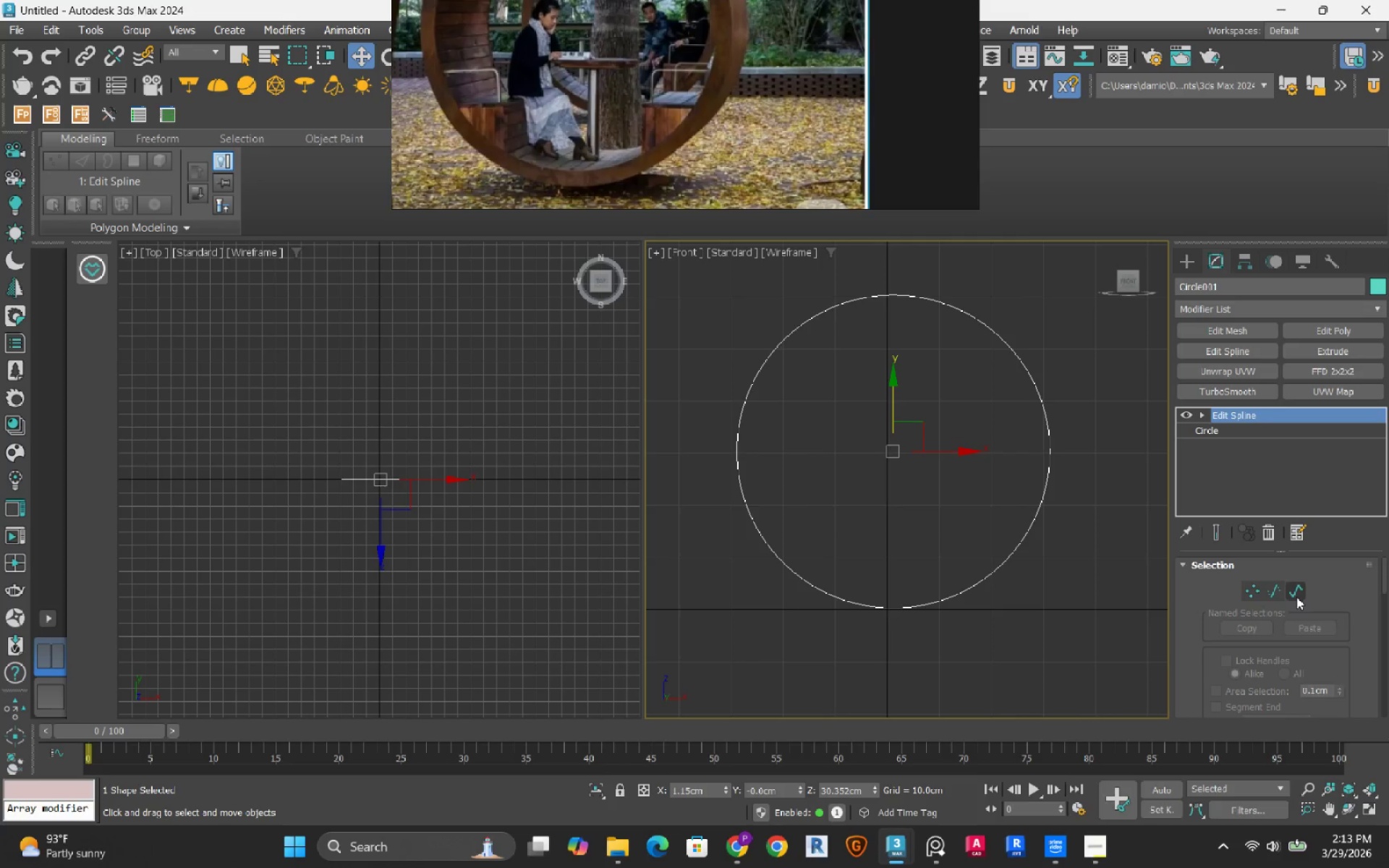 
left_click([1296, 595])
 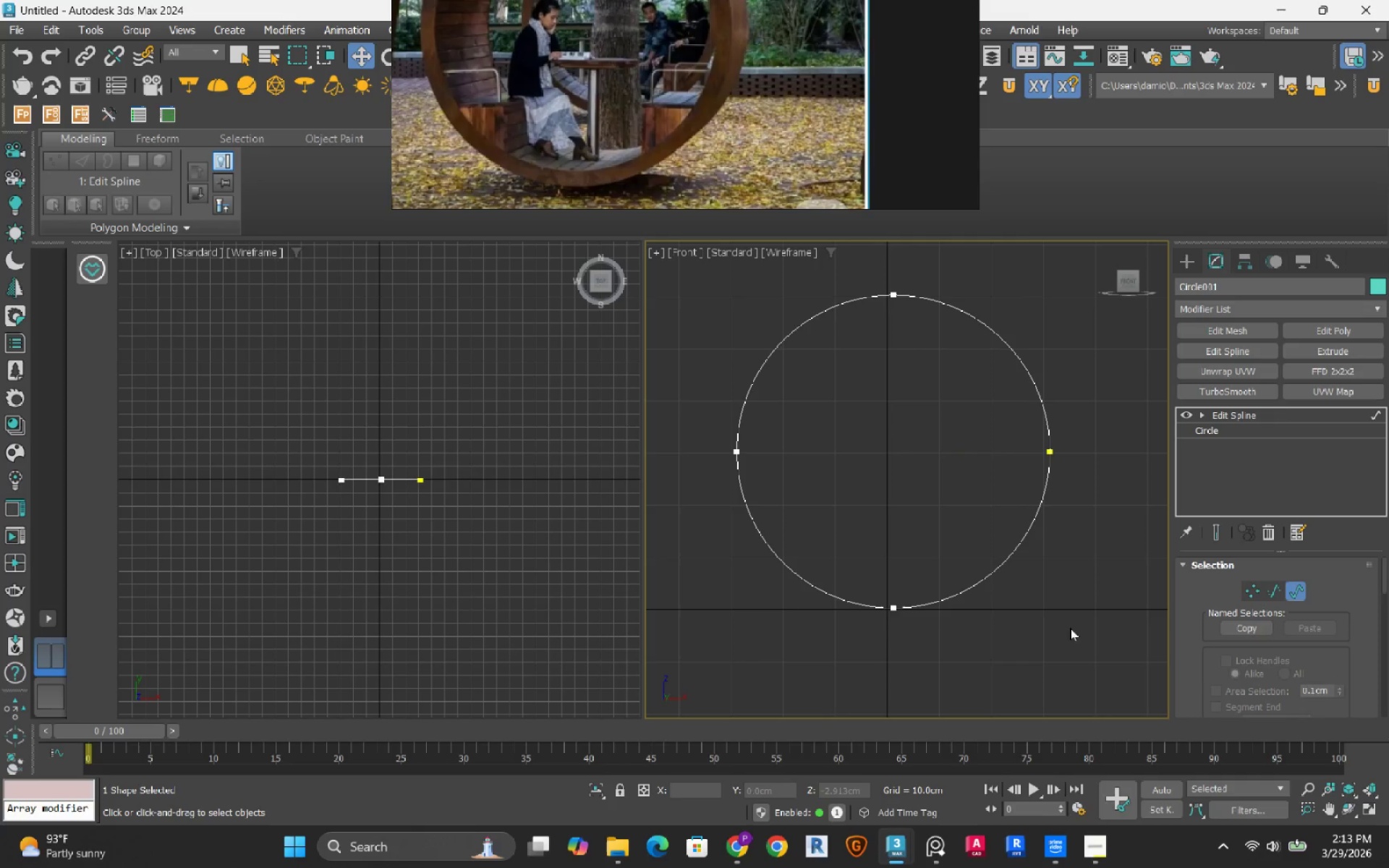 
left_click_drag(start_coordinate=[1069, 630], to_coordinate=[868, 468])
 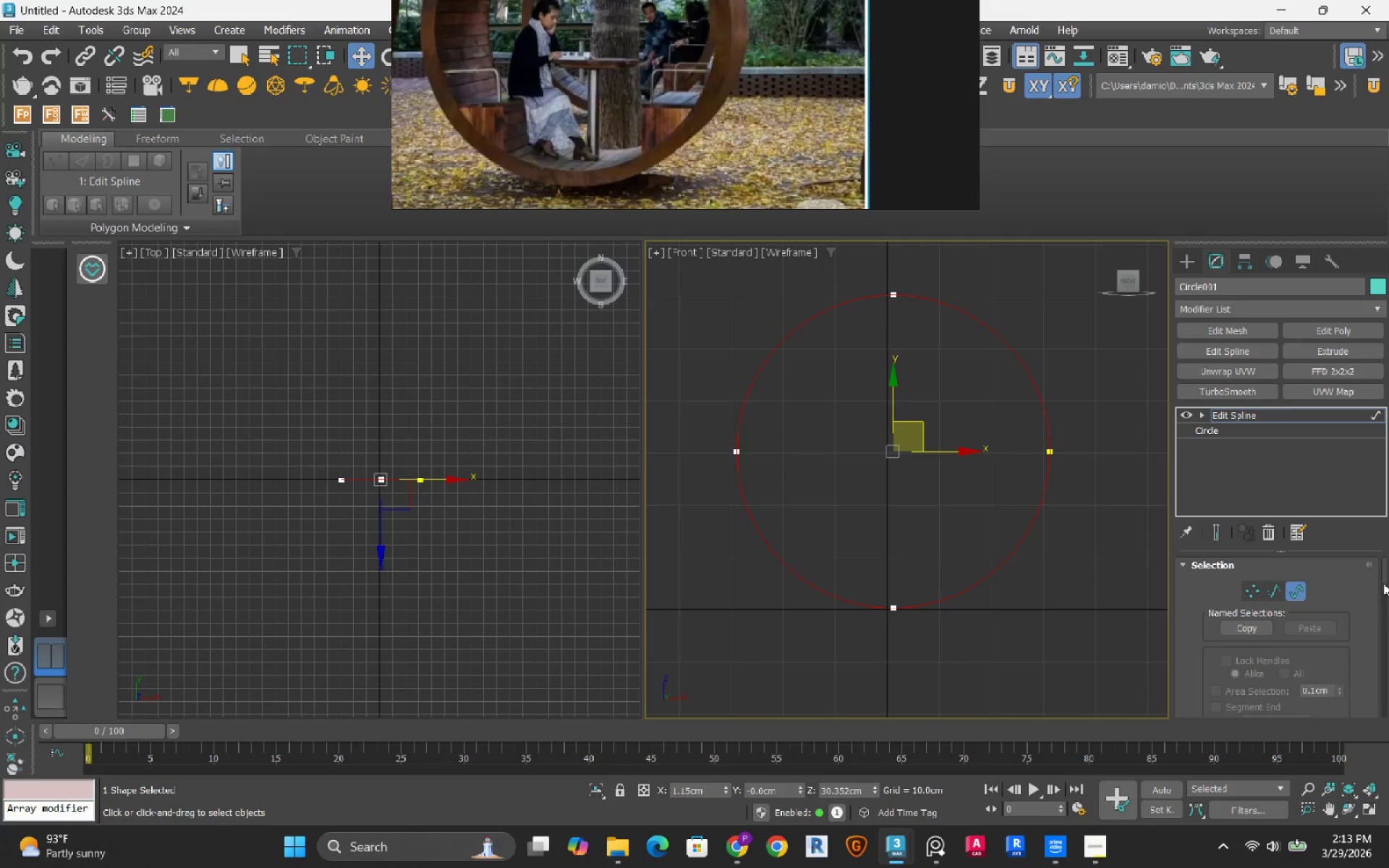 
left_click_drag(start_coordinate=[1383, 582], to_coordinate=[1372, 643])
 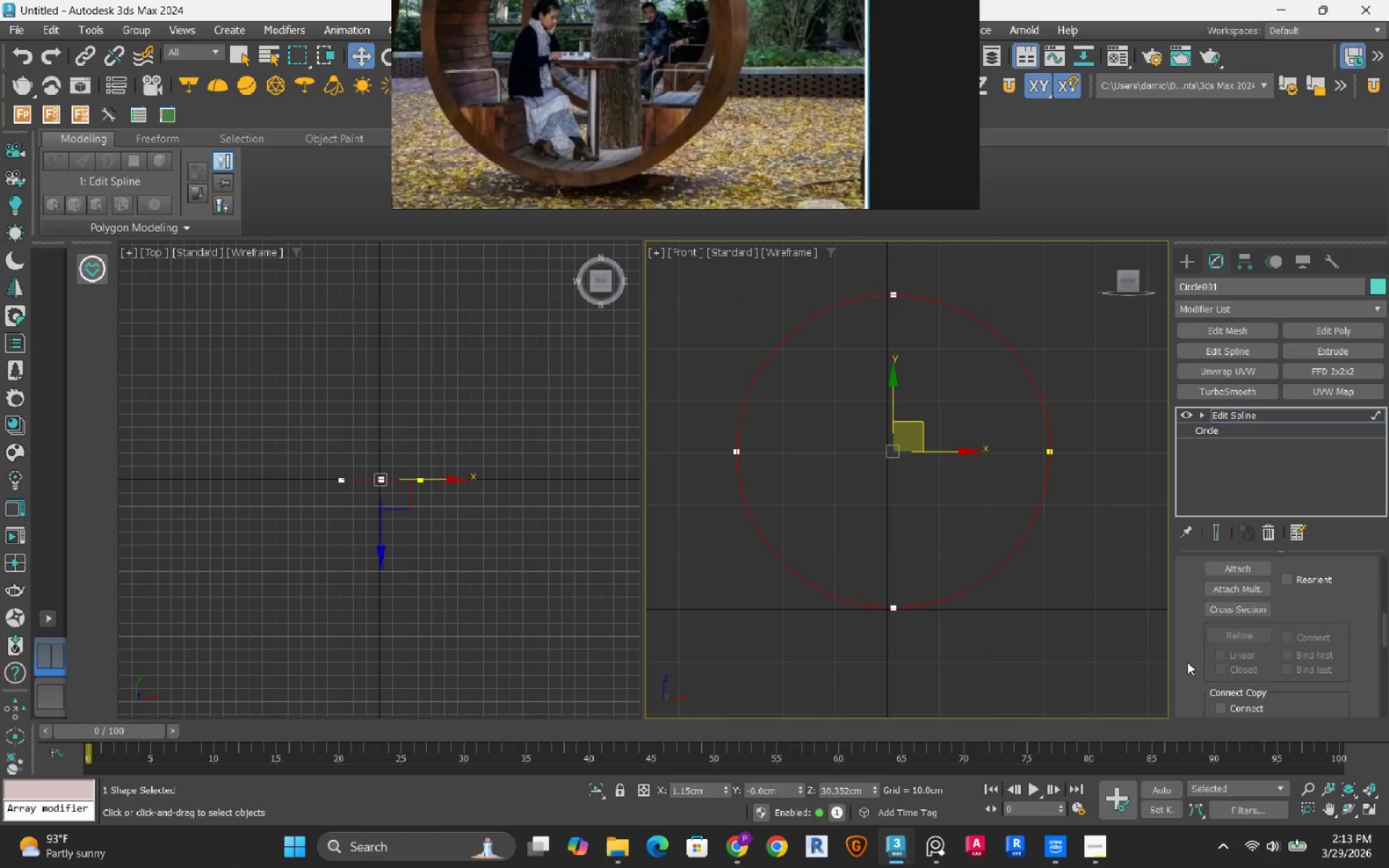 
scroll: coordinate [1187, 662], scroll_direction: down, amount: 15.0
 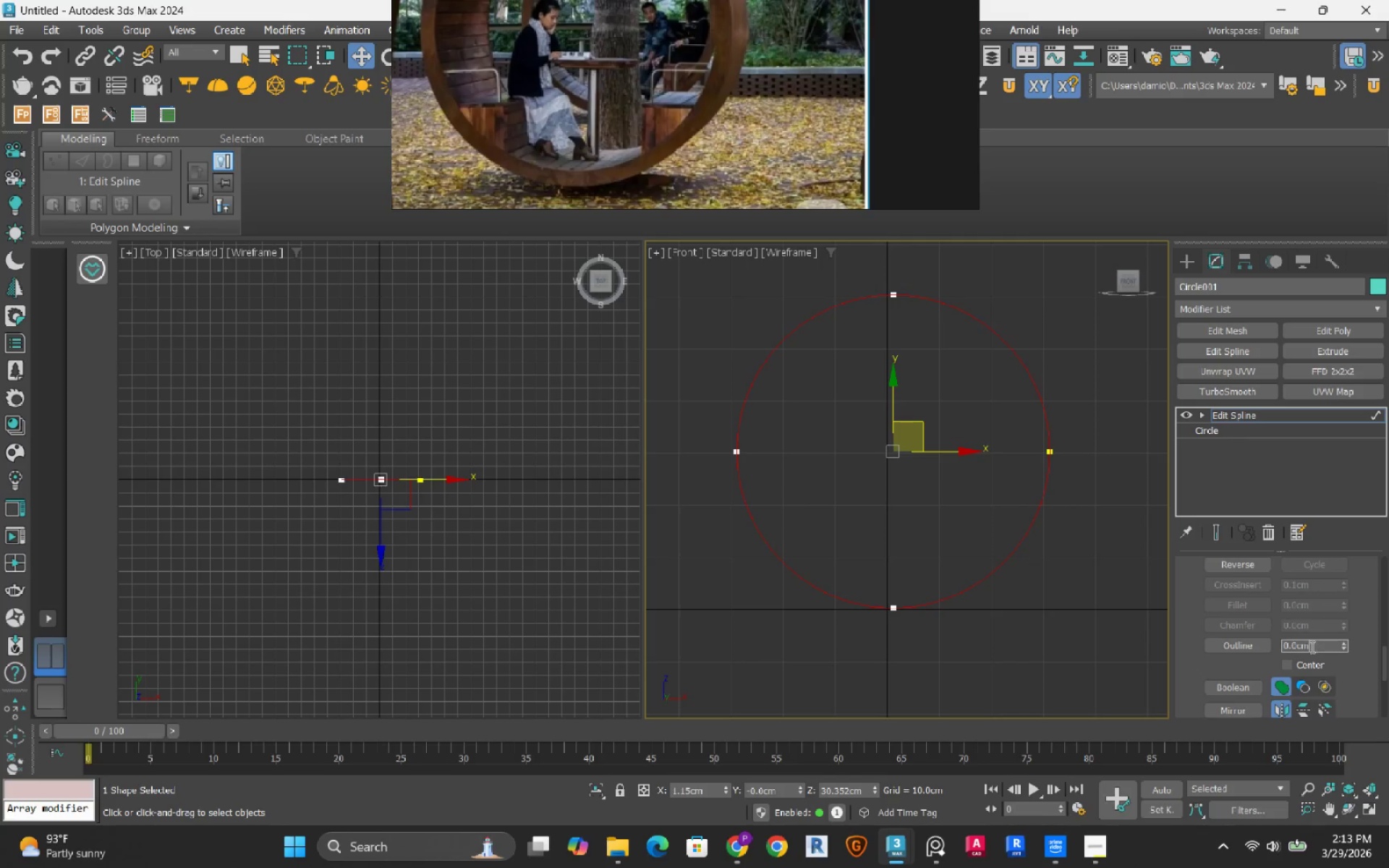 
double_click([1311, 647])
 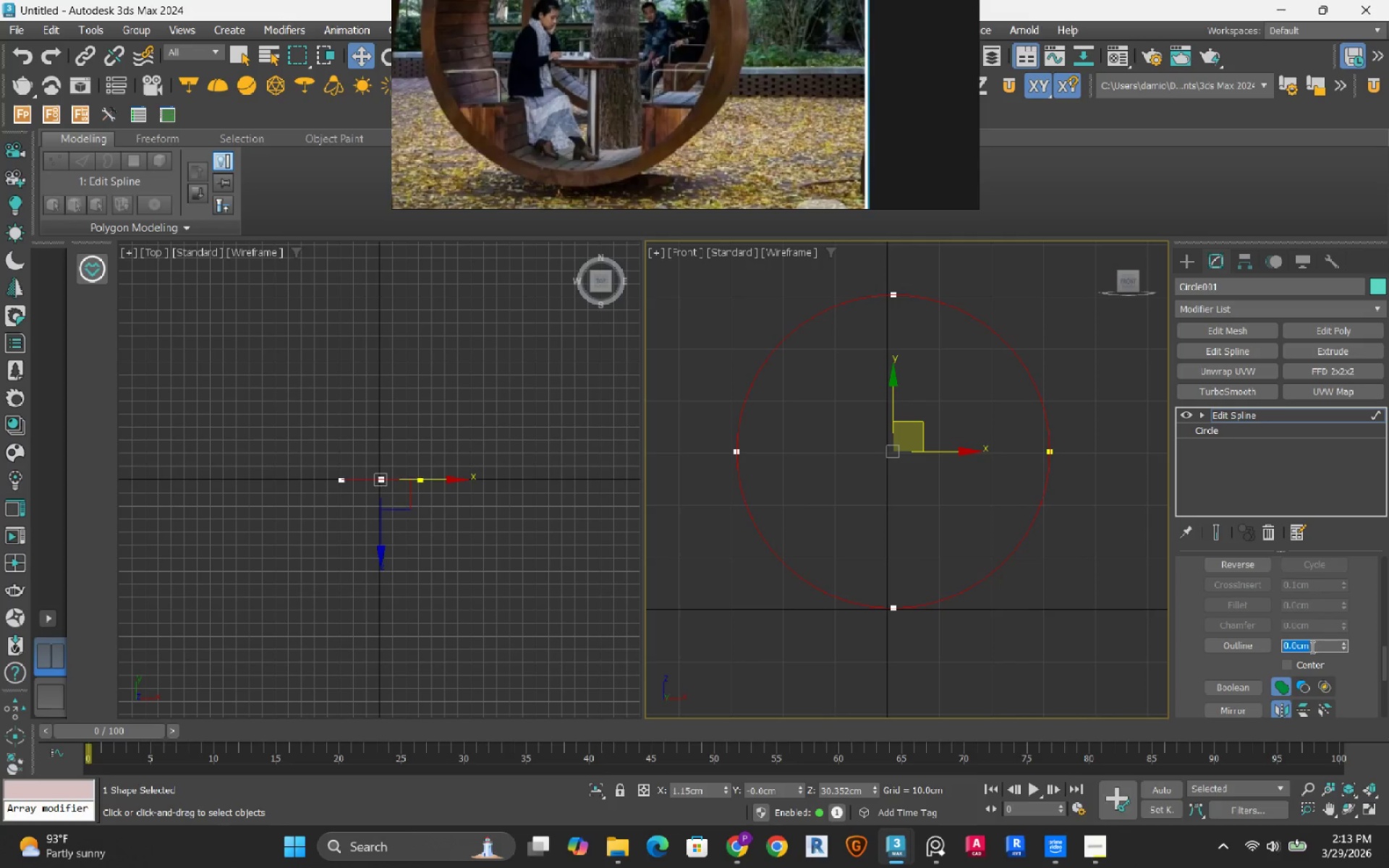 
key(Numpad5)
 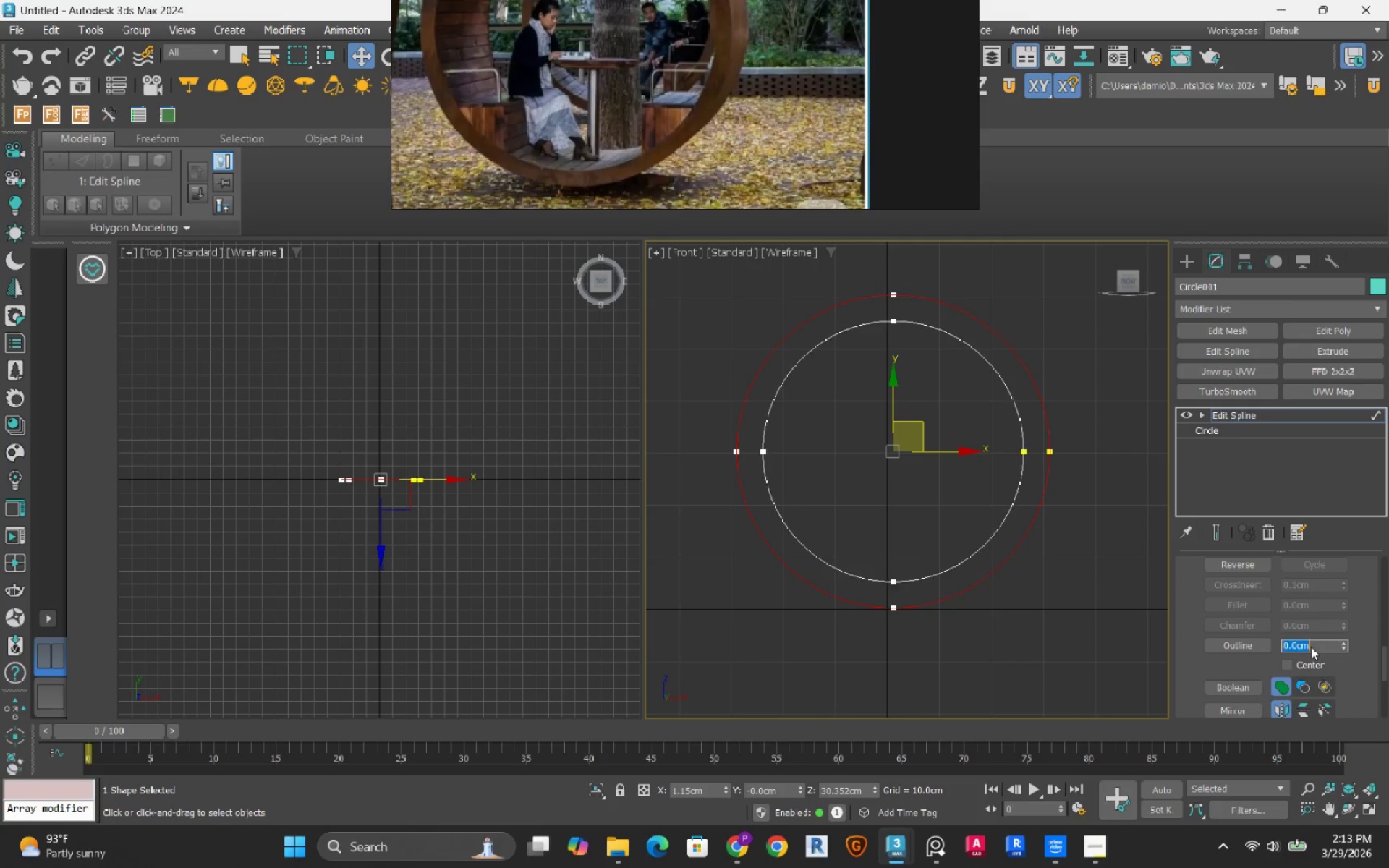 
key(NumpadEnter)
 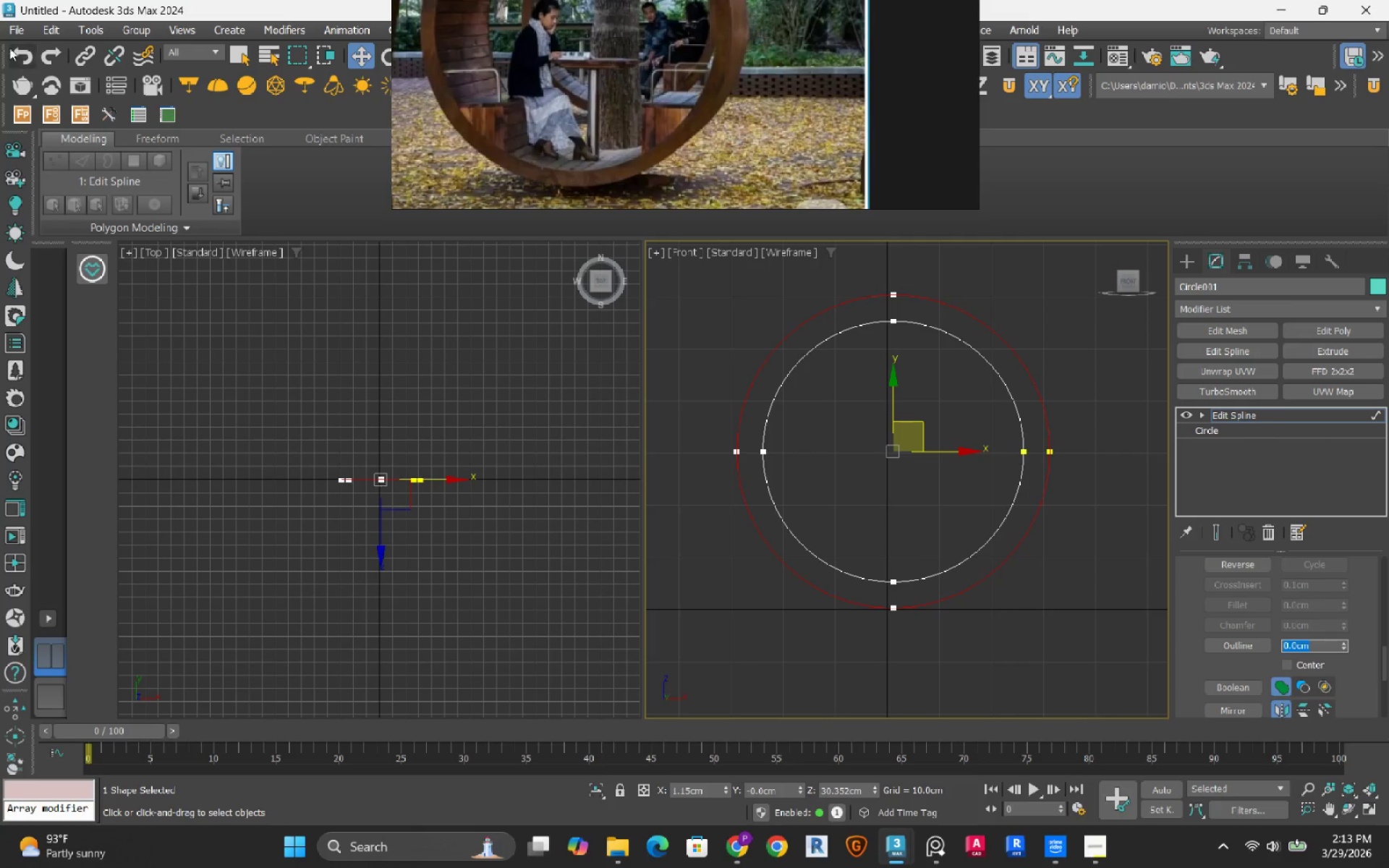 
left_click([30, 59])
 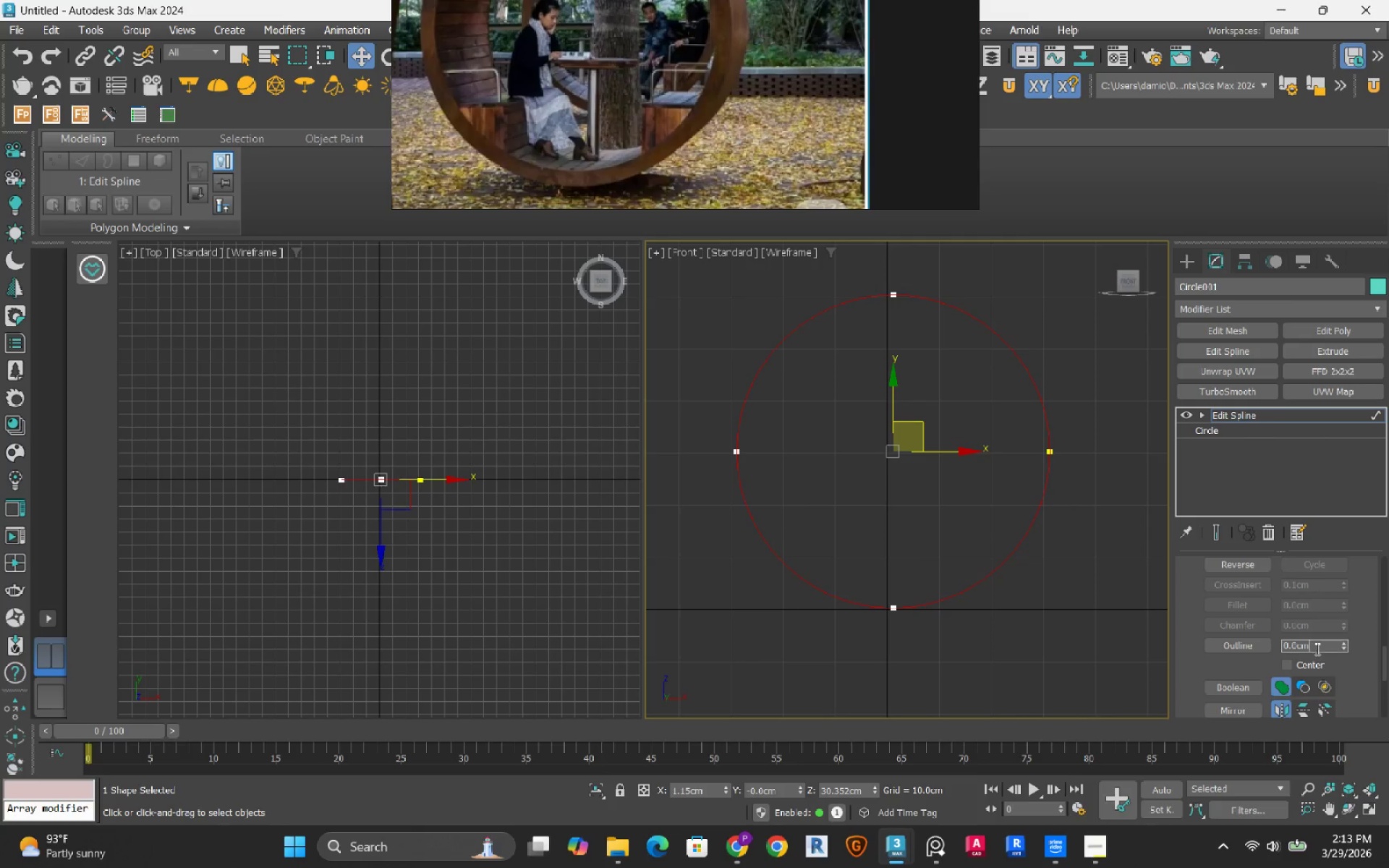 
double_click([1316, 649])
 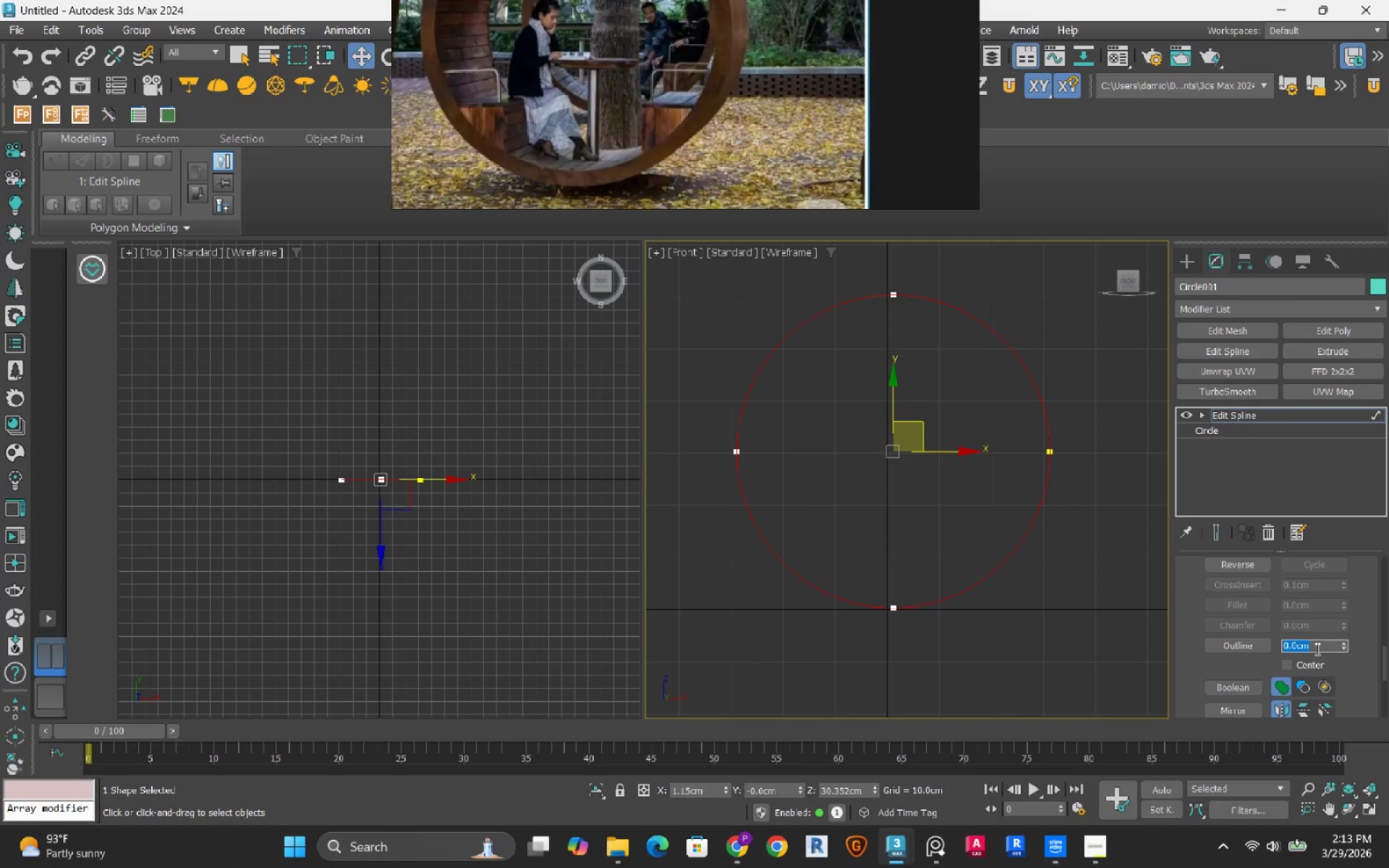 
key(Numpad2)
 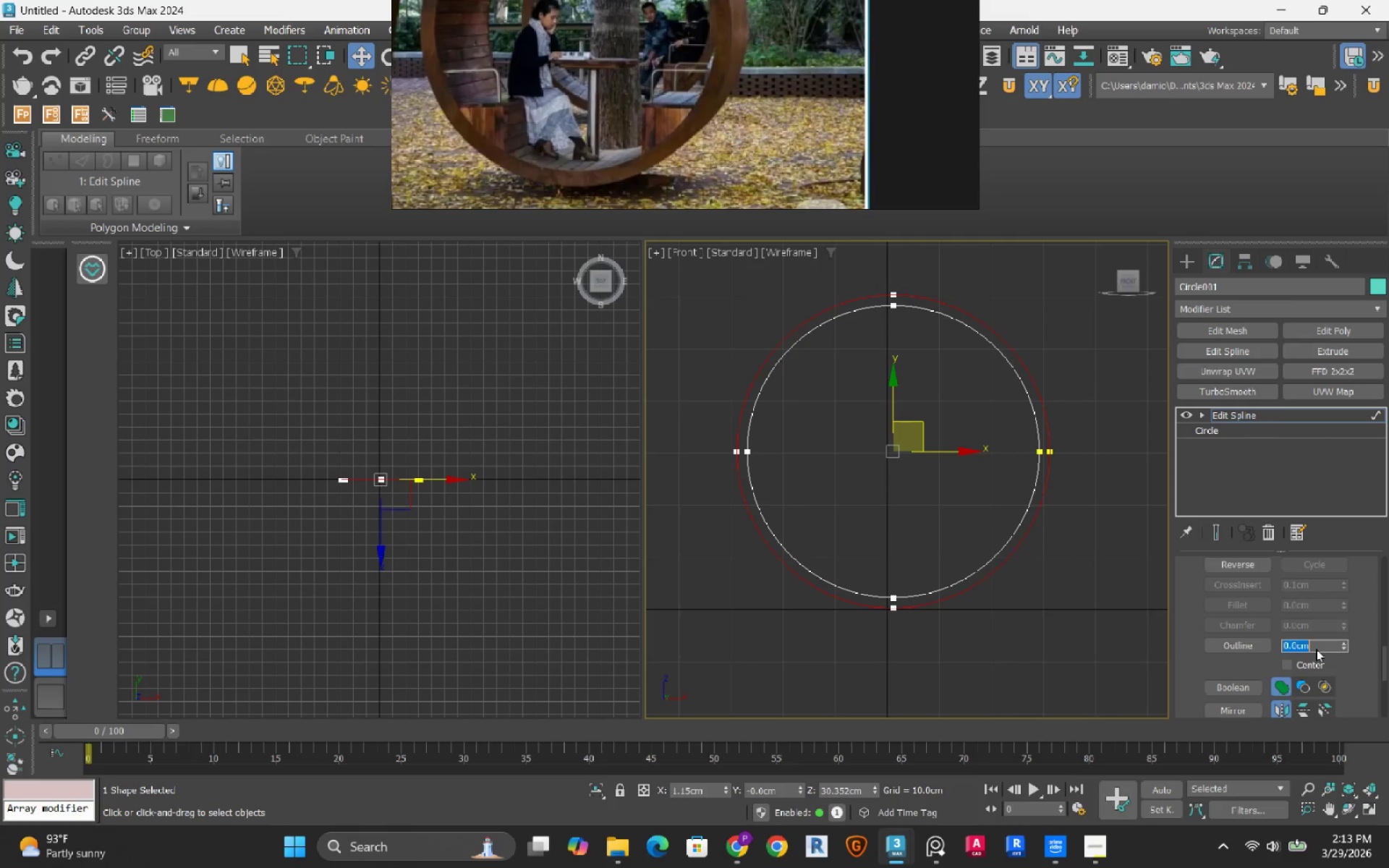 
key(NumpadEnter)
 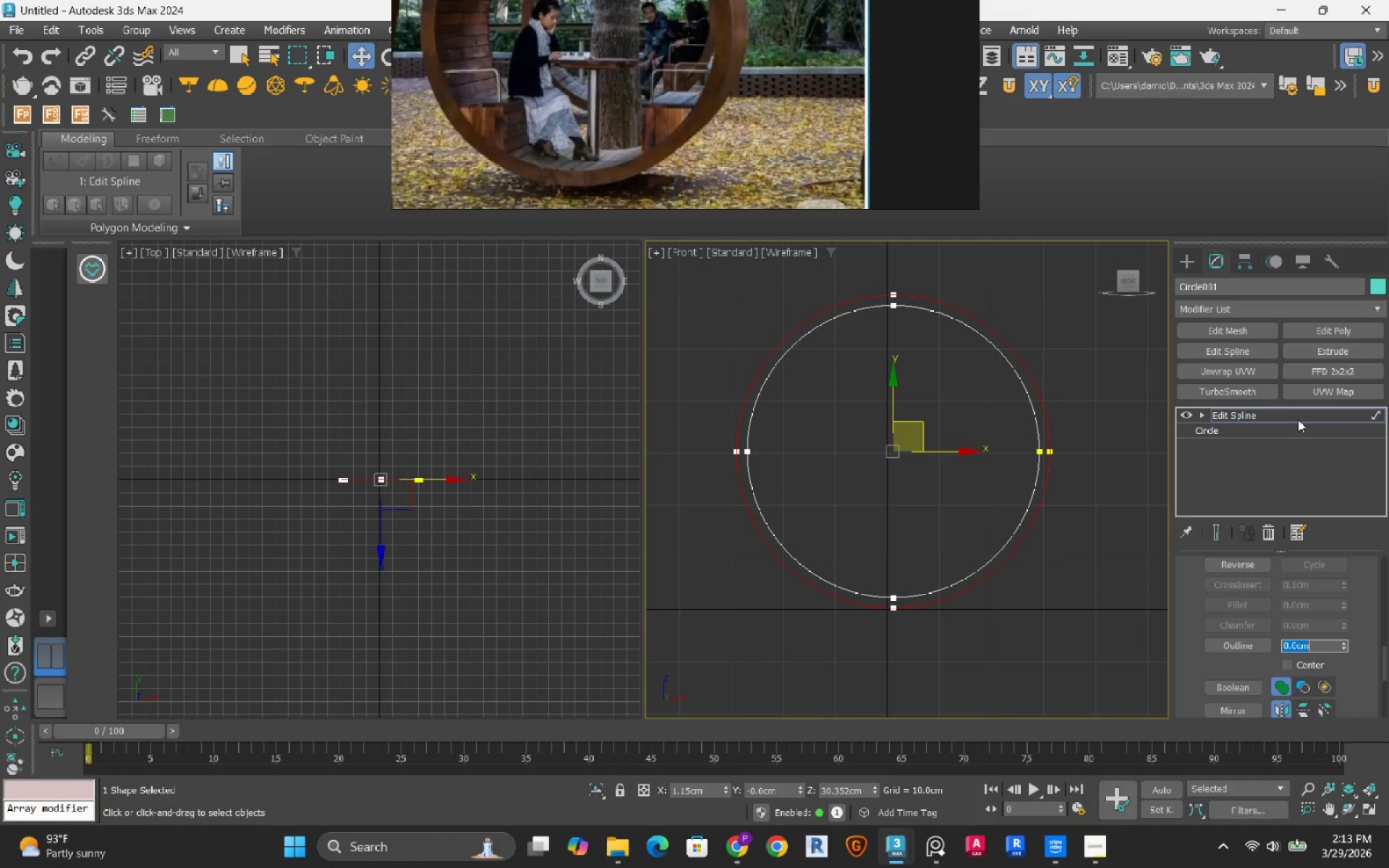 
left_click([1380, 417])
 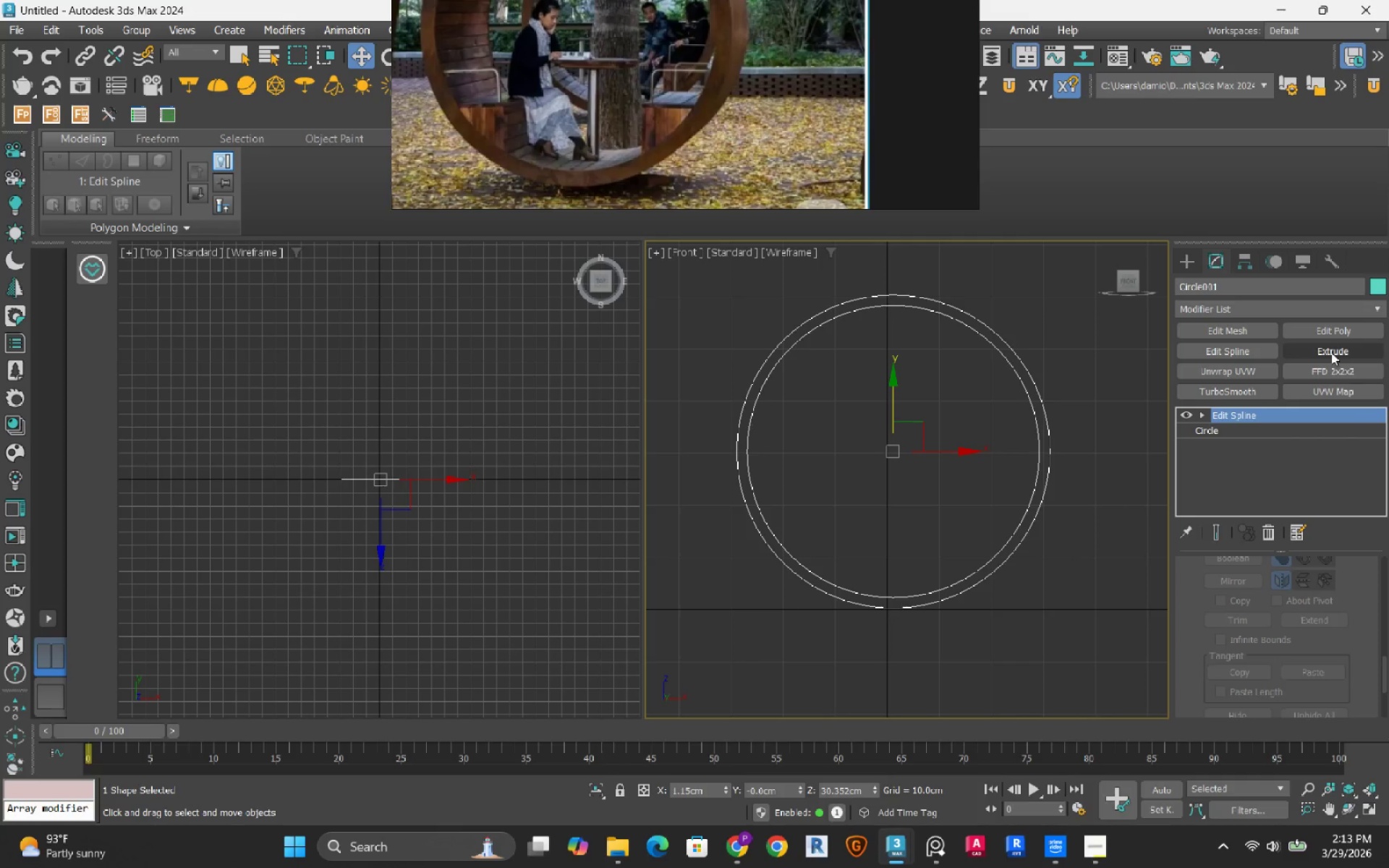 
left_click([1331, 352])
 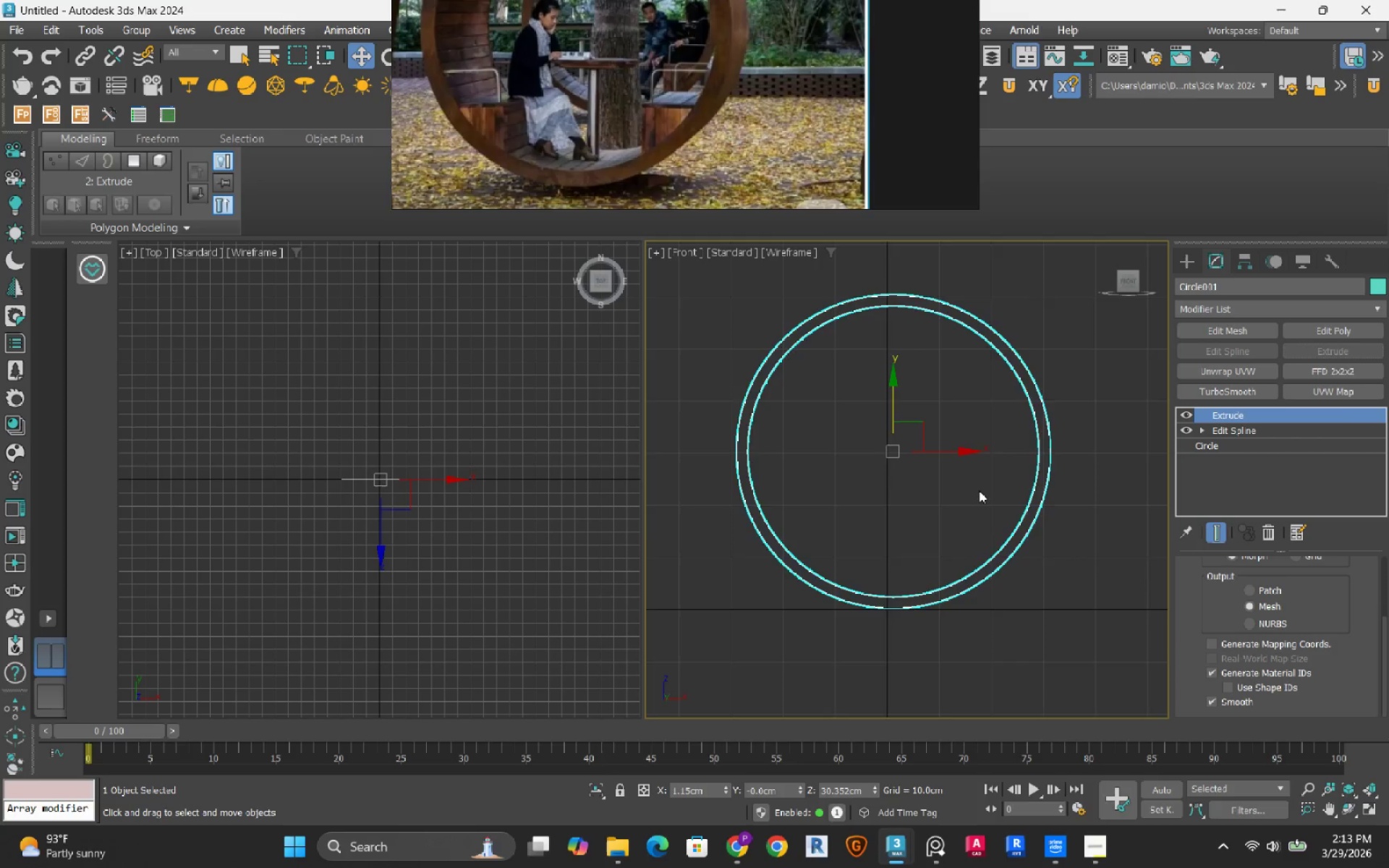 
hold_key(key=AltRight, duration=0.8)
 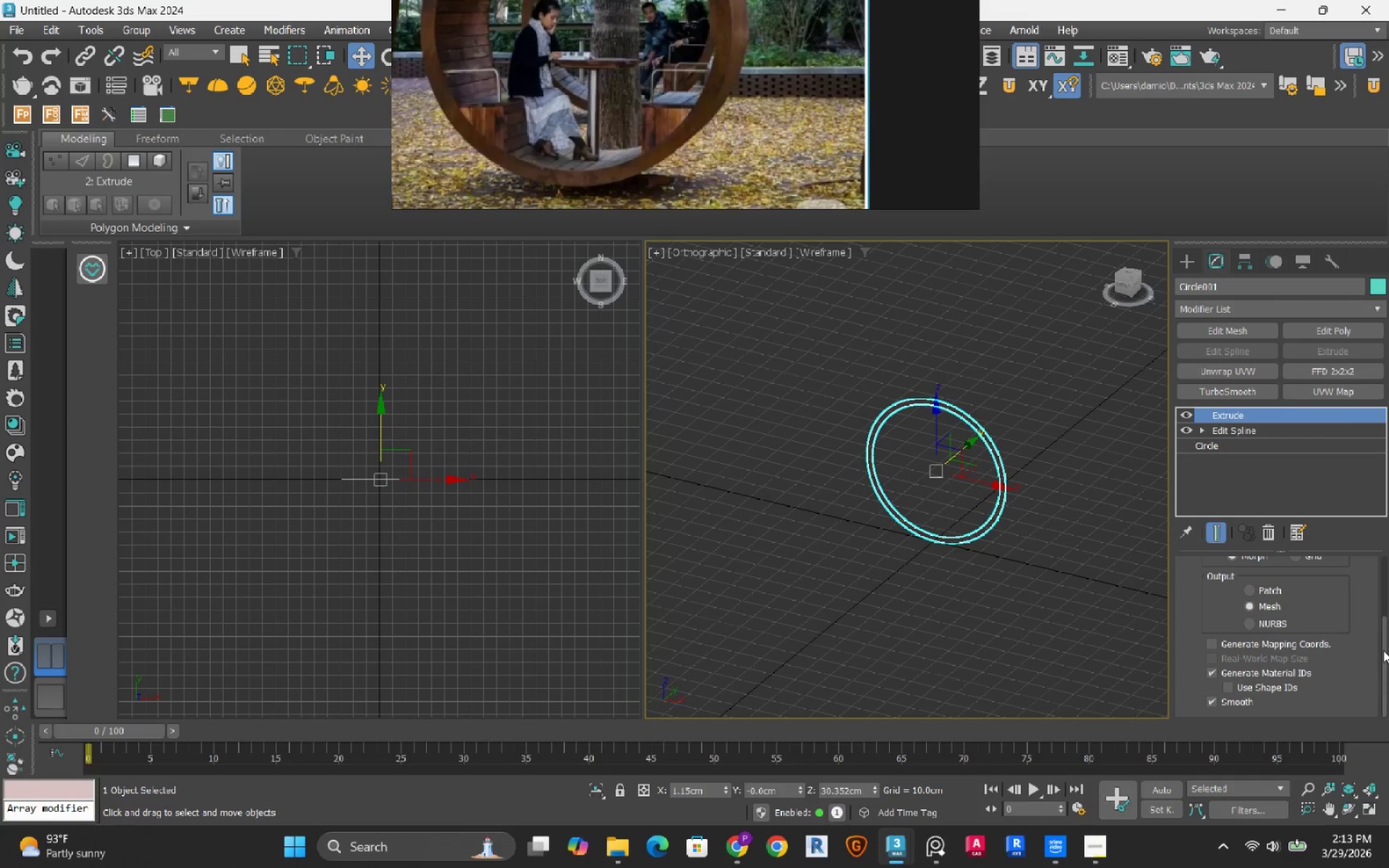 
scroll: coordinate [979, 490], scroll_direction: down, amount: 2.0
 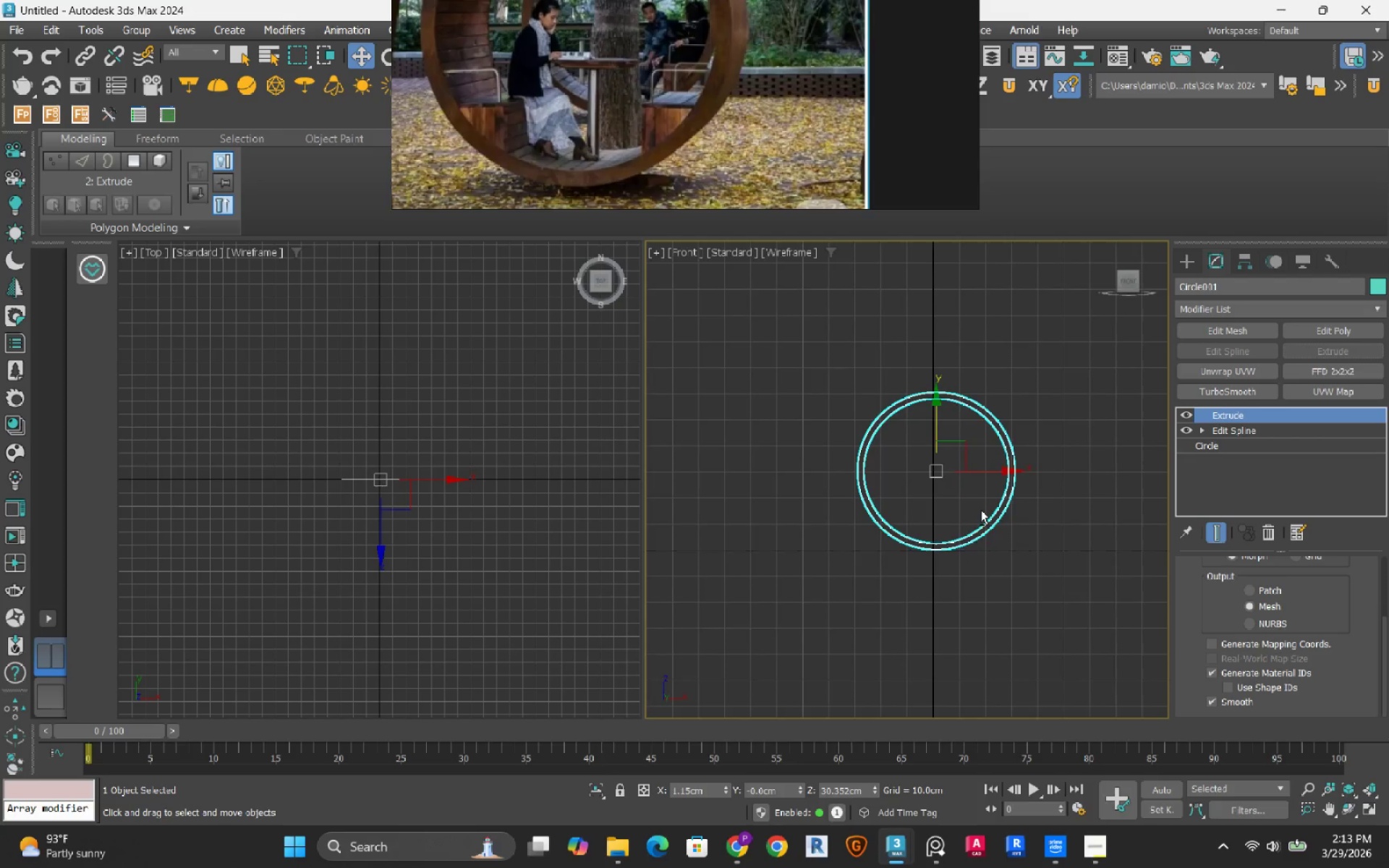 
left_click_drag(start_coordinate=[1382, 654], to_coordinate=[1375, 569])
 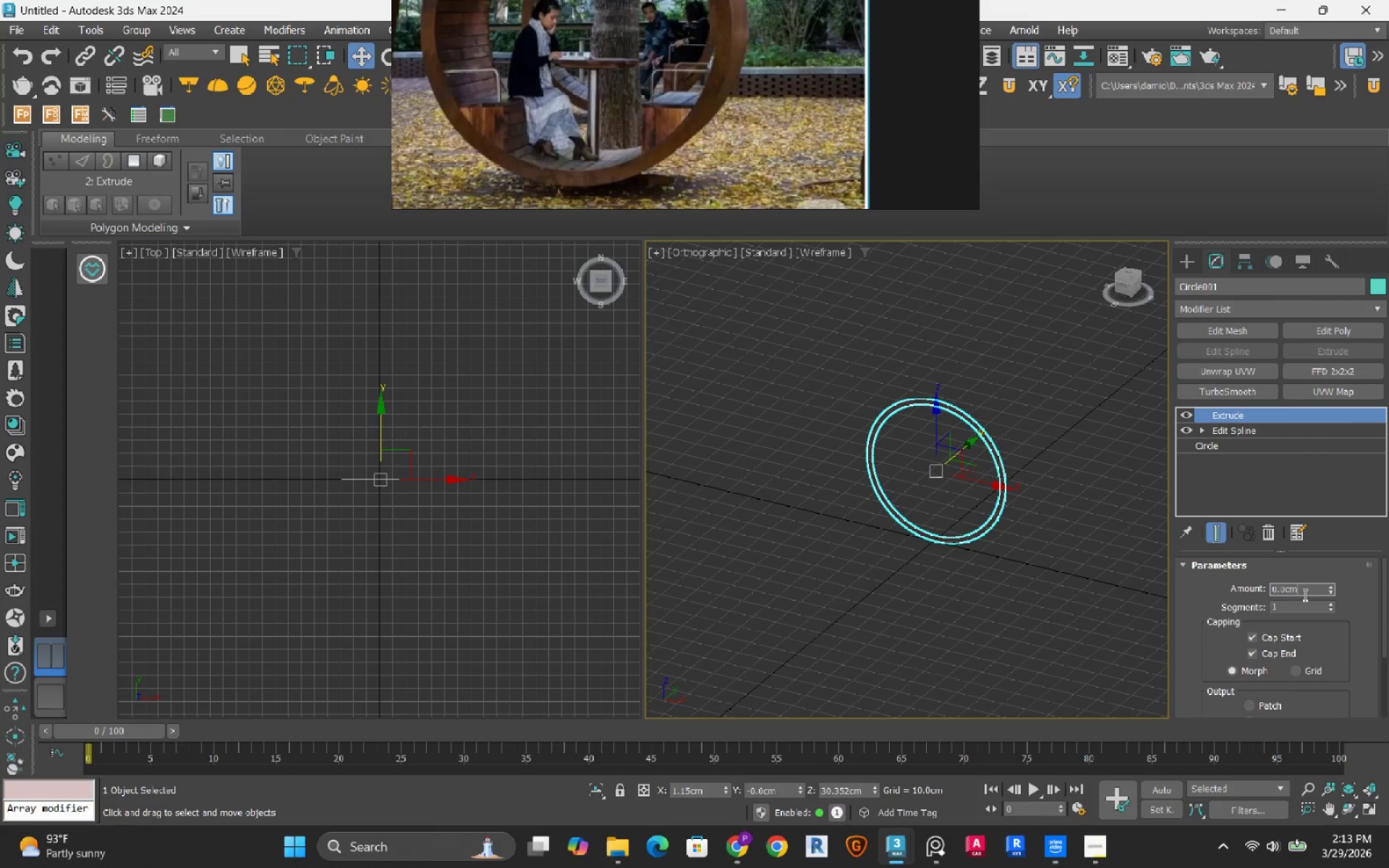 
double_click([1304, 595])
 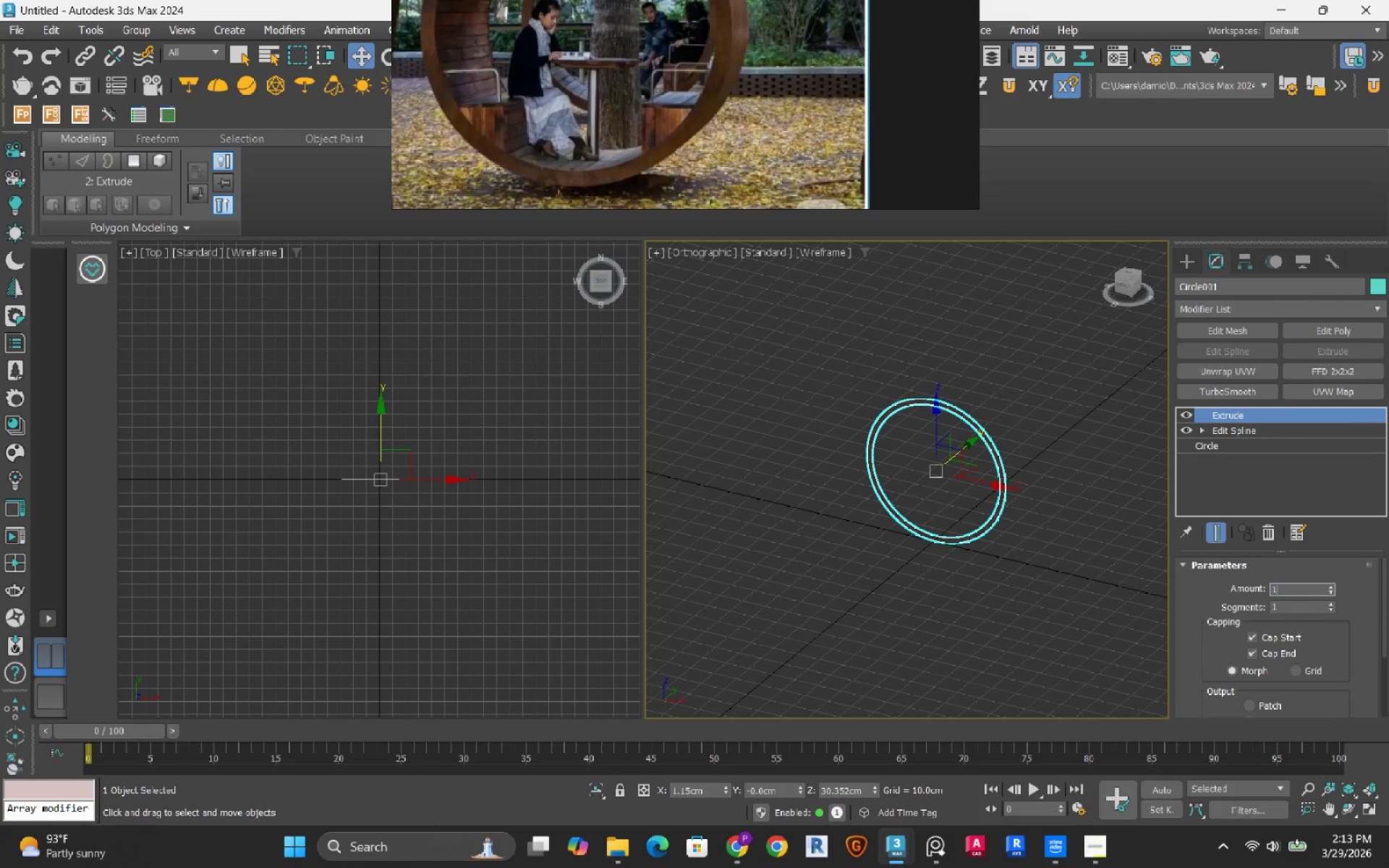 
key(Numpad1)
 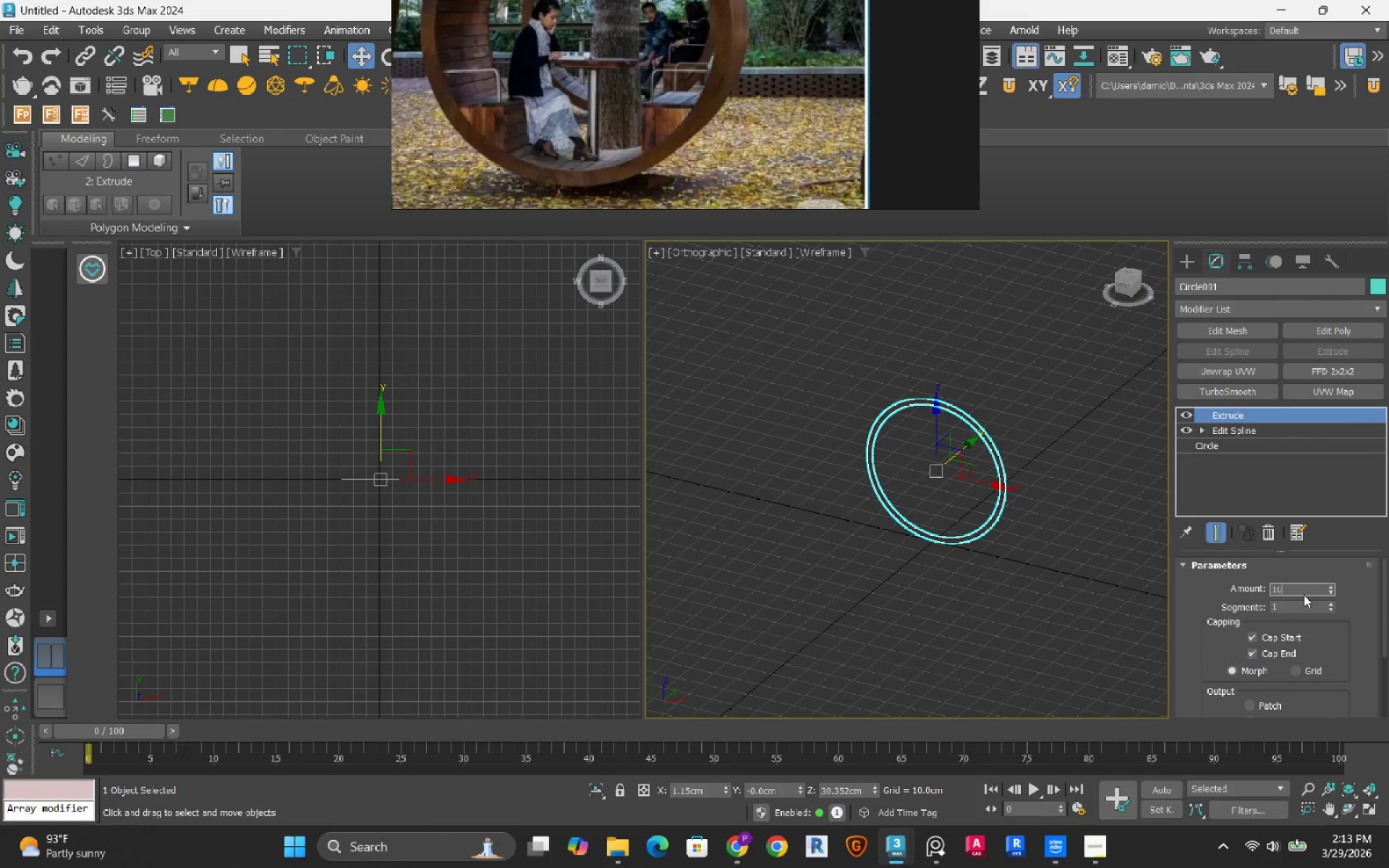 
key(Numpad0)
 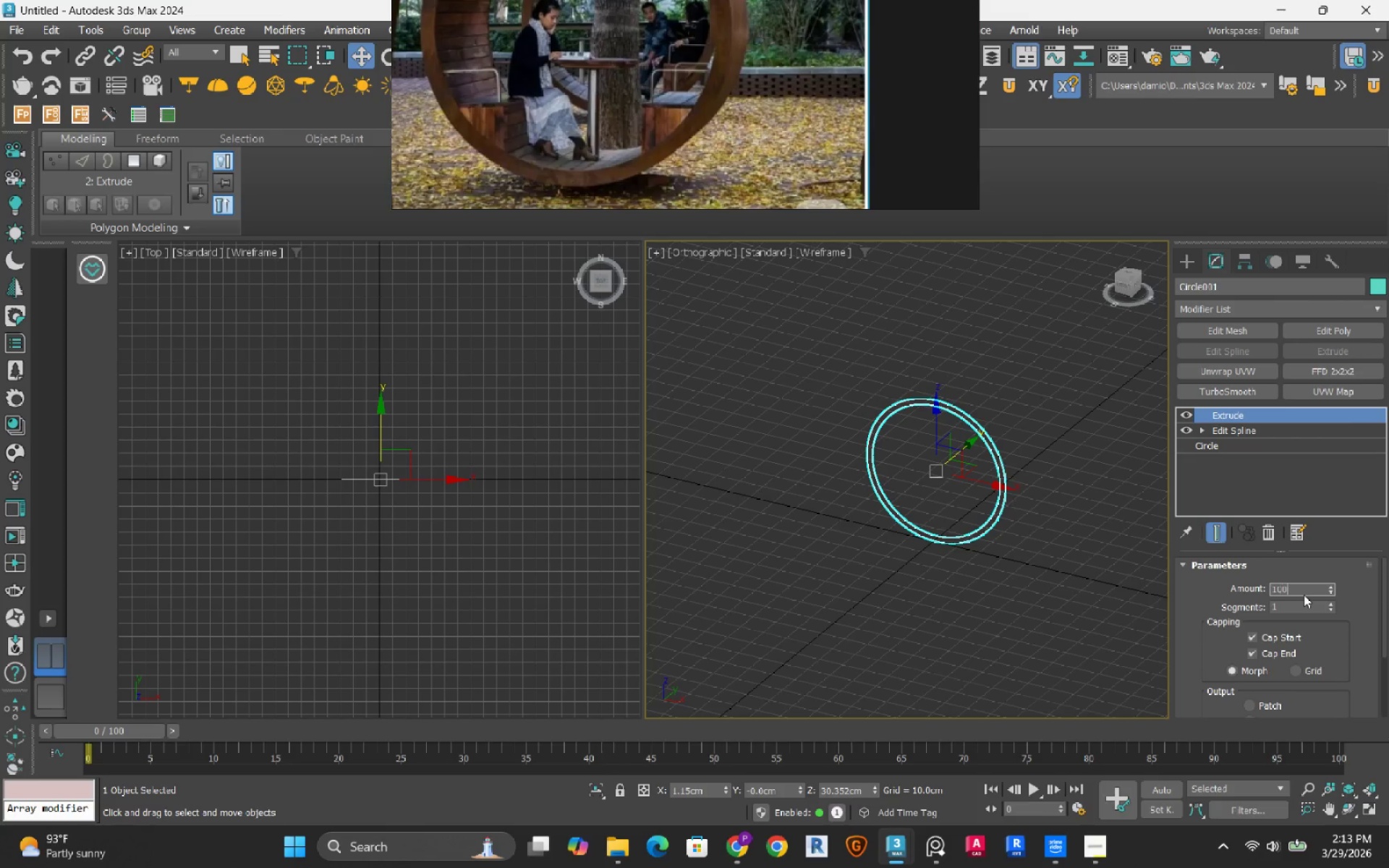 
key(Numpad0)
 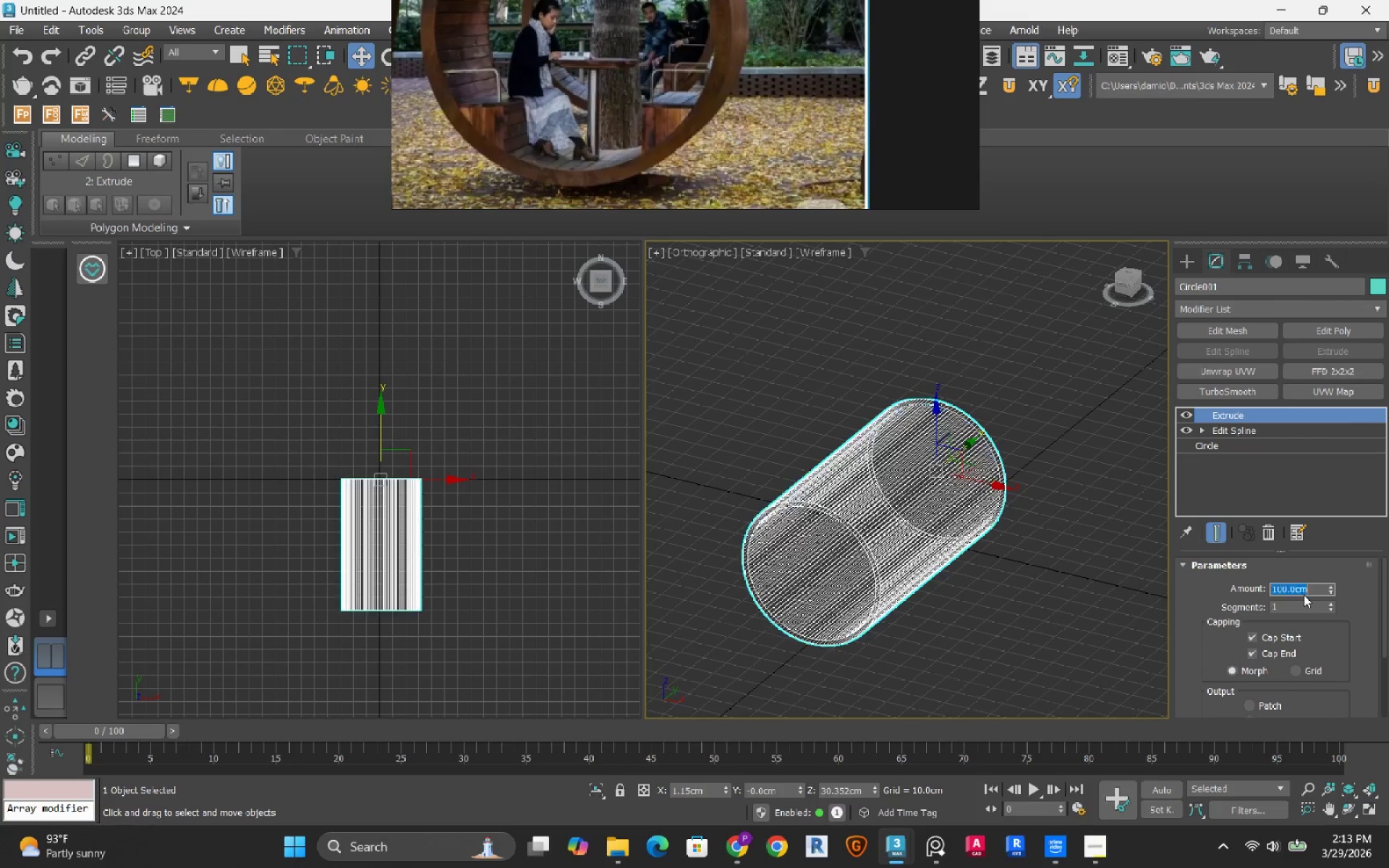 
key(NumpadEnter)
 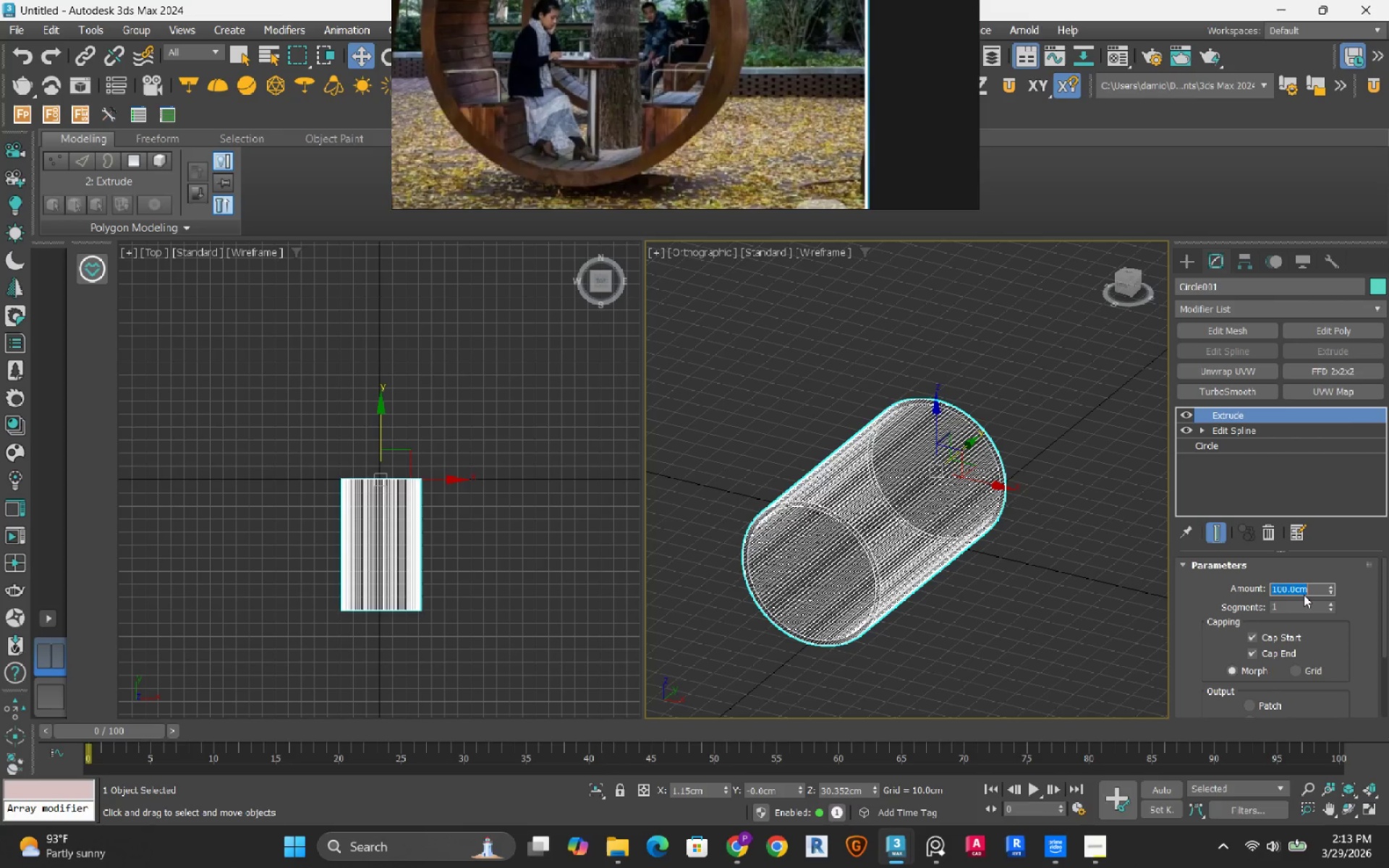 
key(Numpad1)
 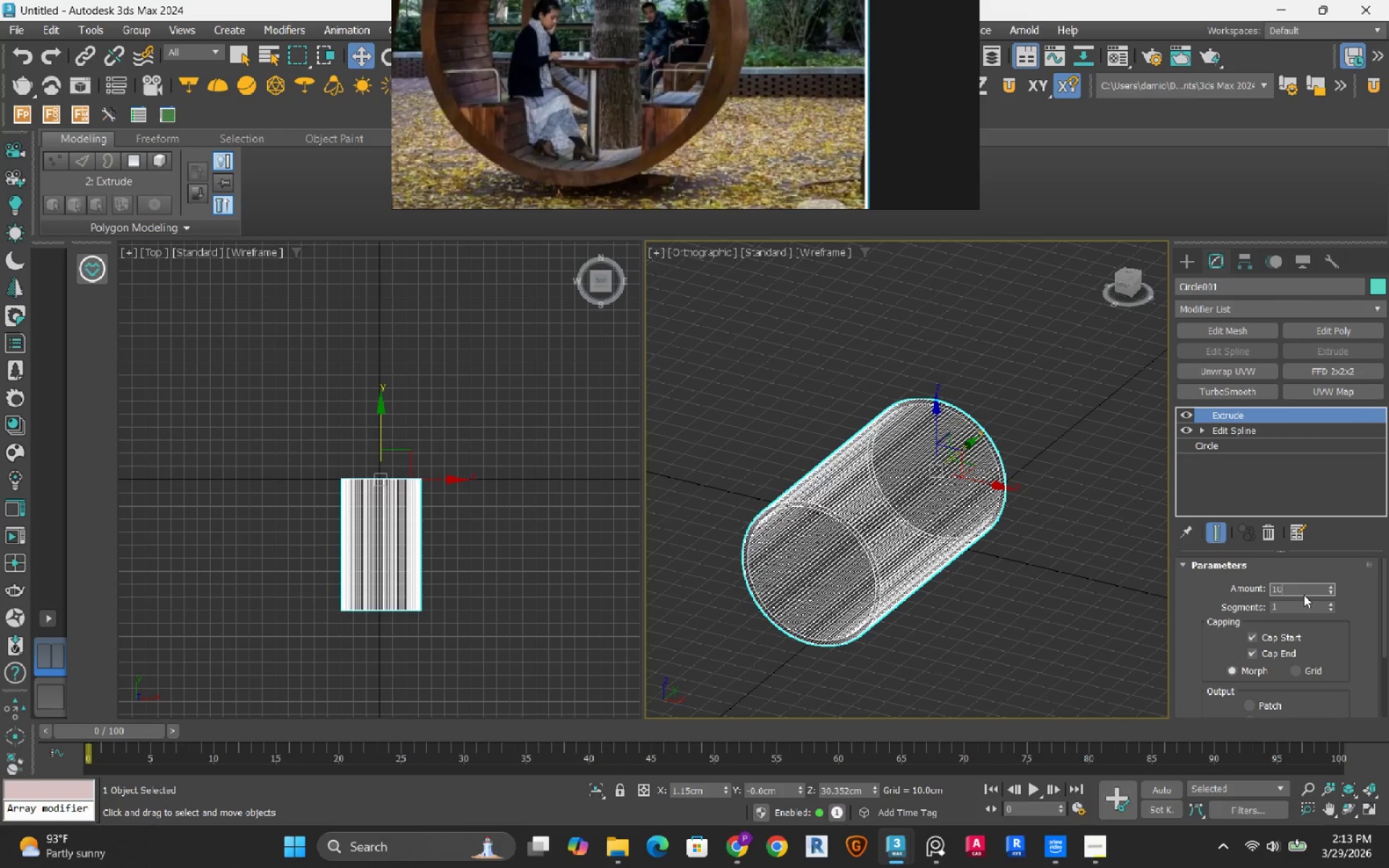 
key(Numpad0)
 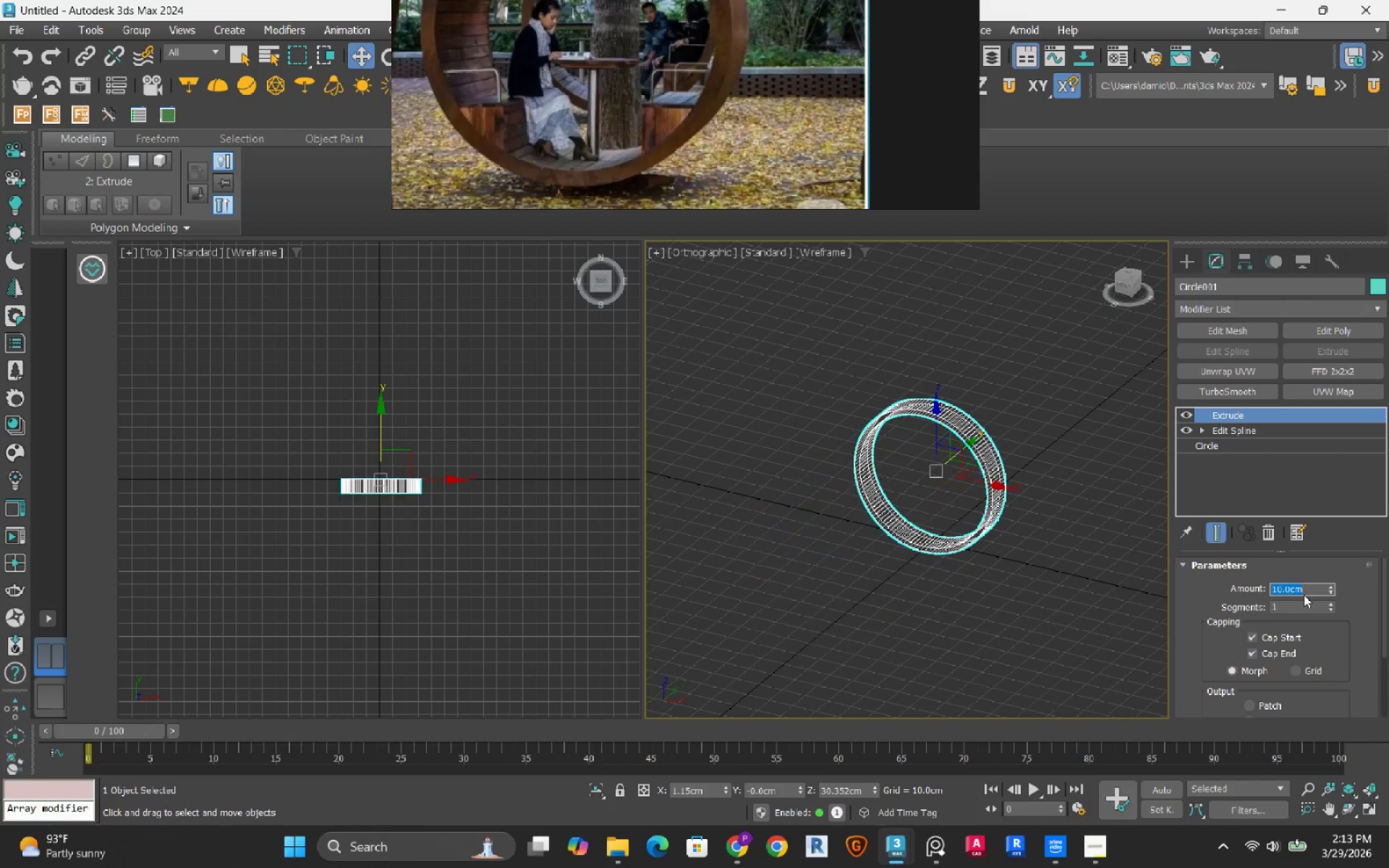 
key(NumpadEnter)
 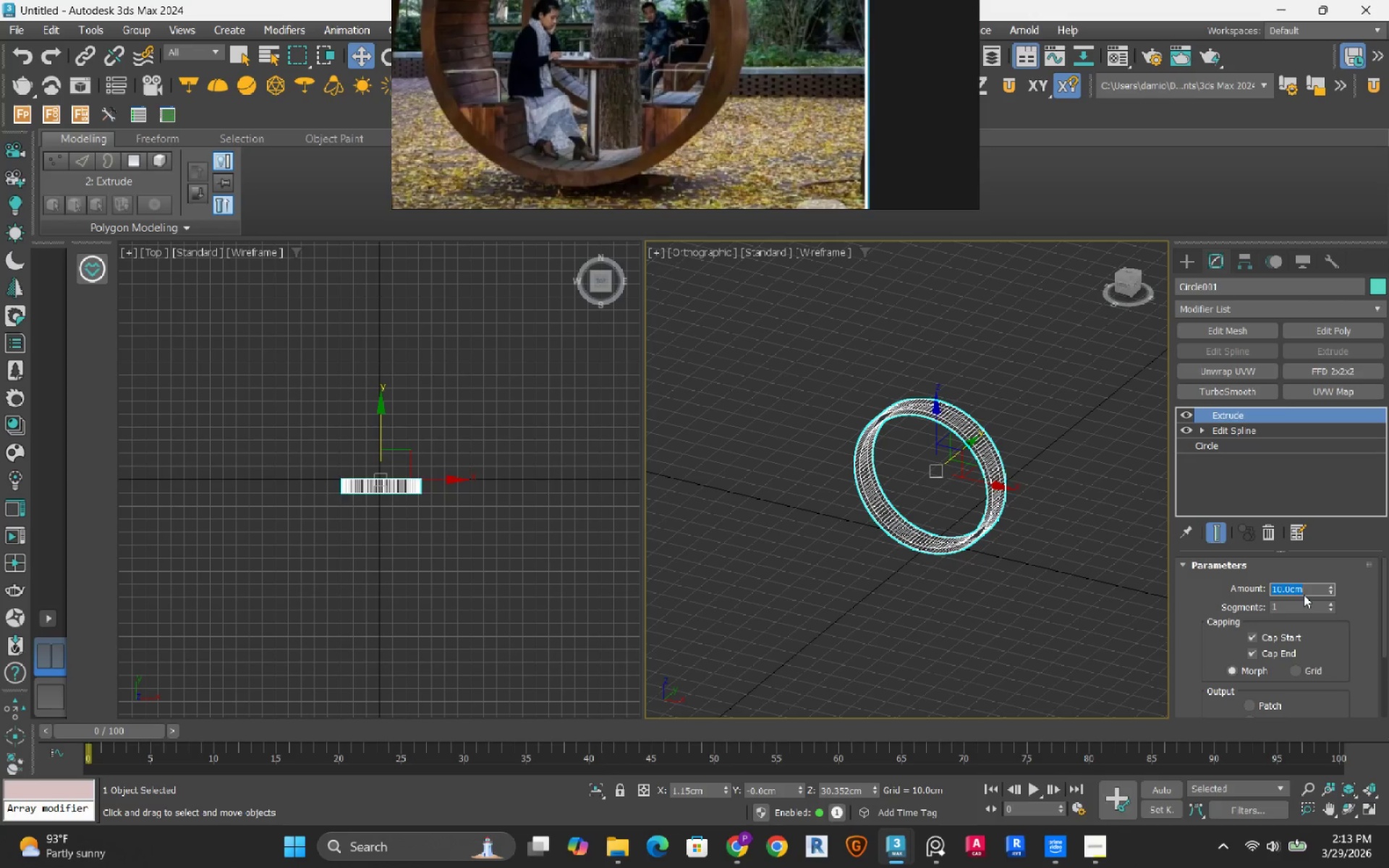 
key(Numpad3)
 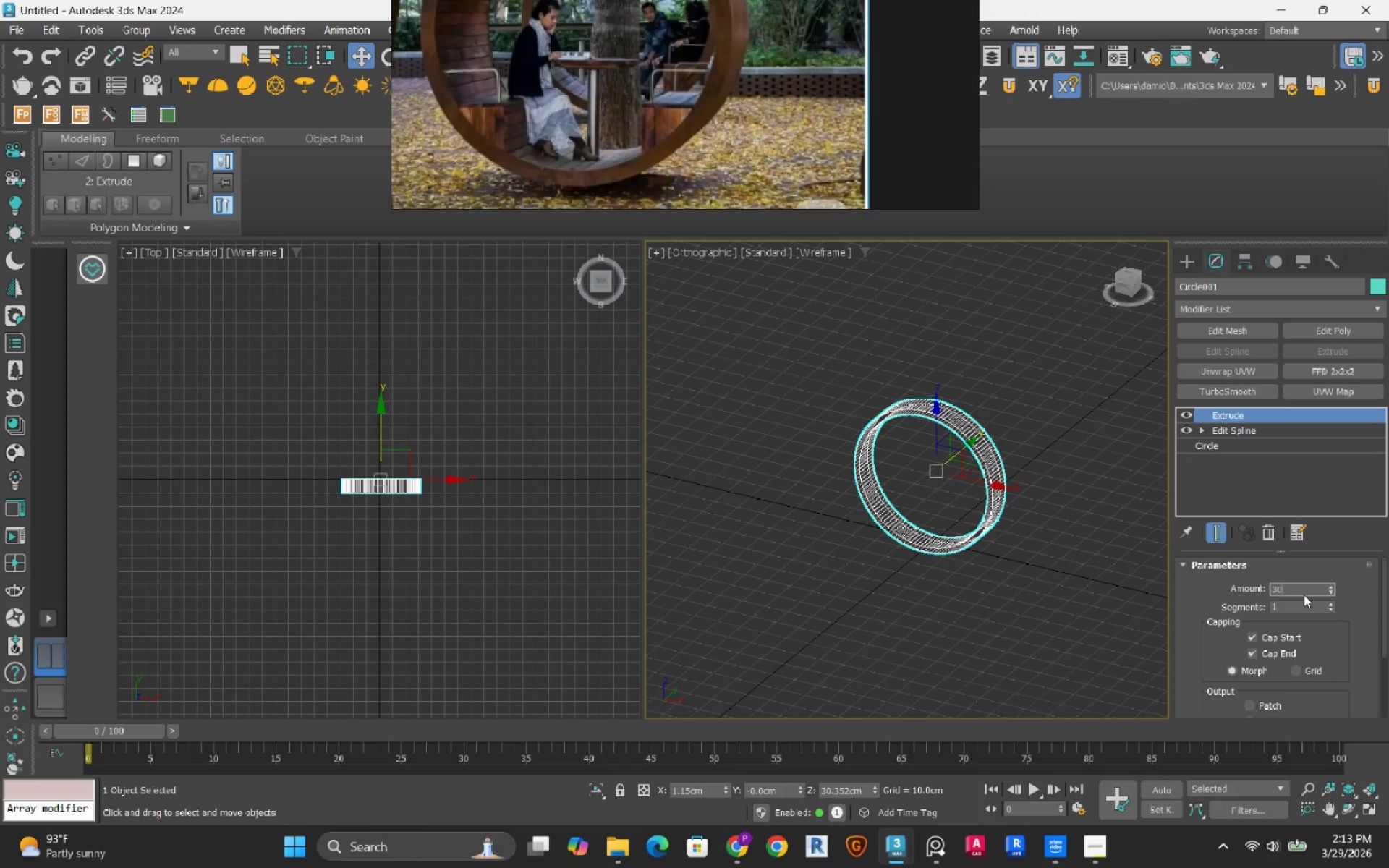 
key(Numpad0)
 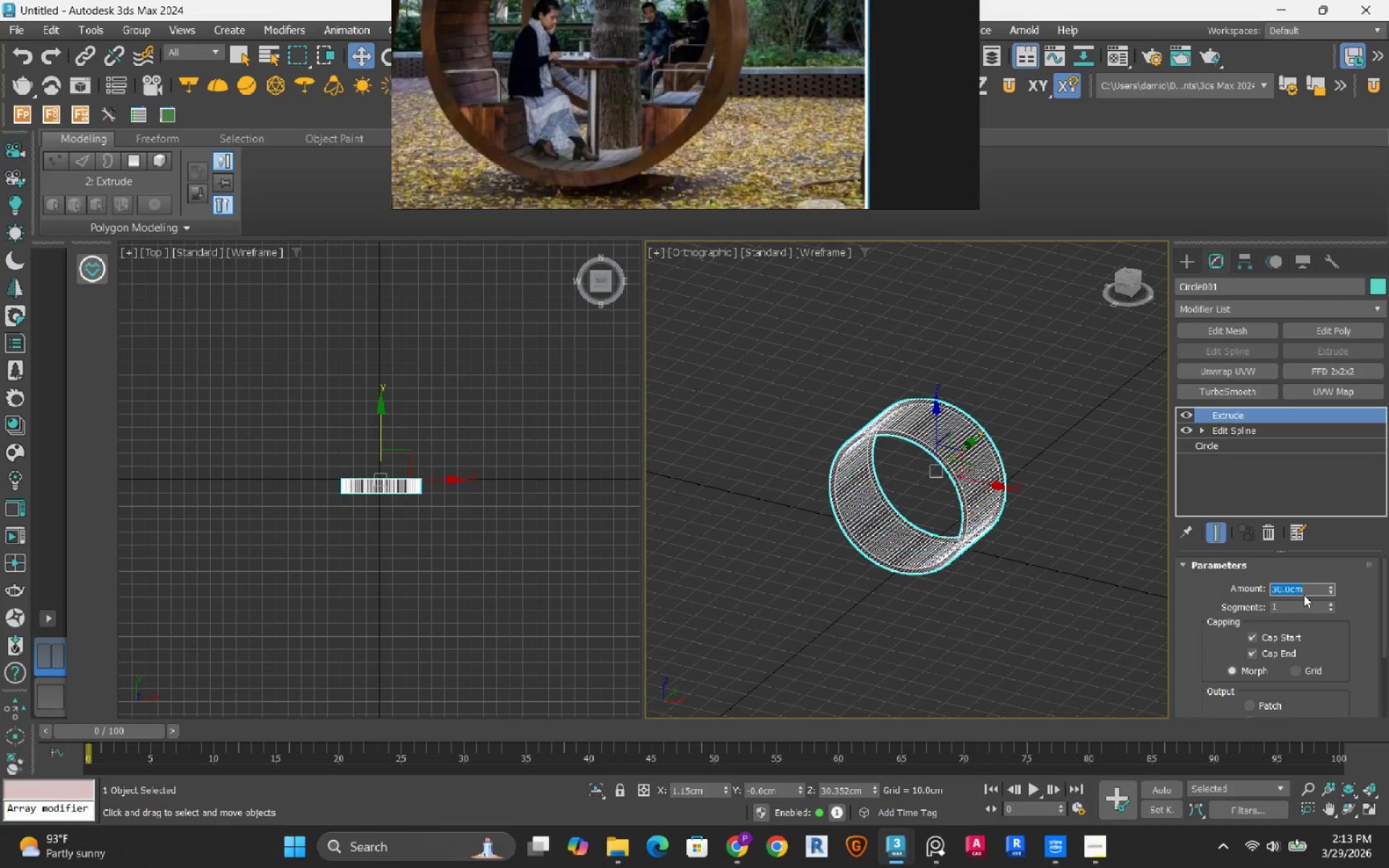 
key(NumpadEnter)
 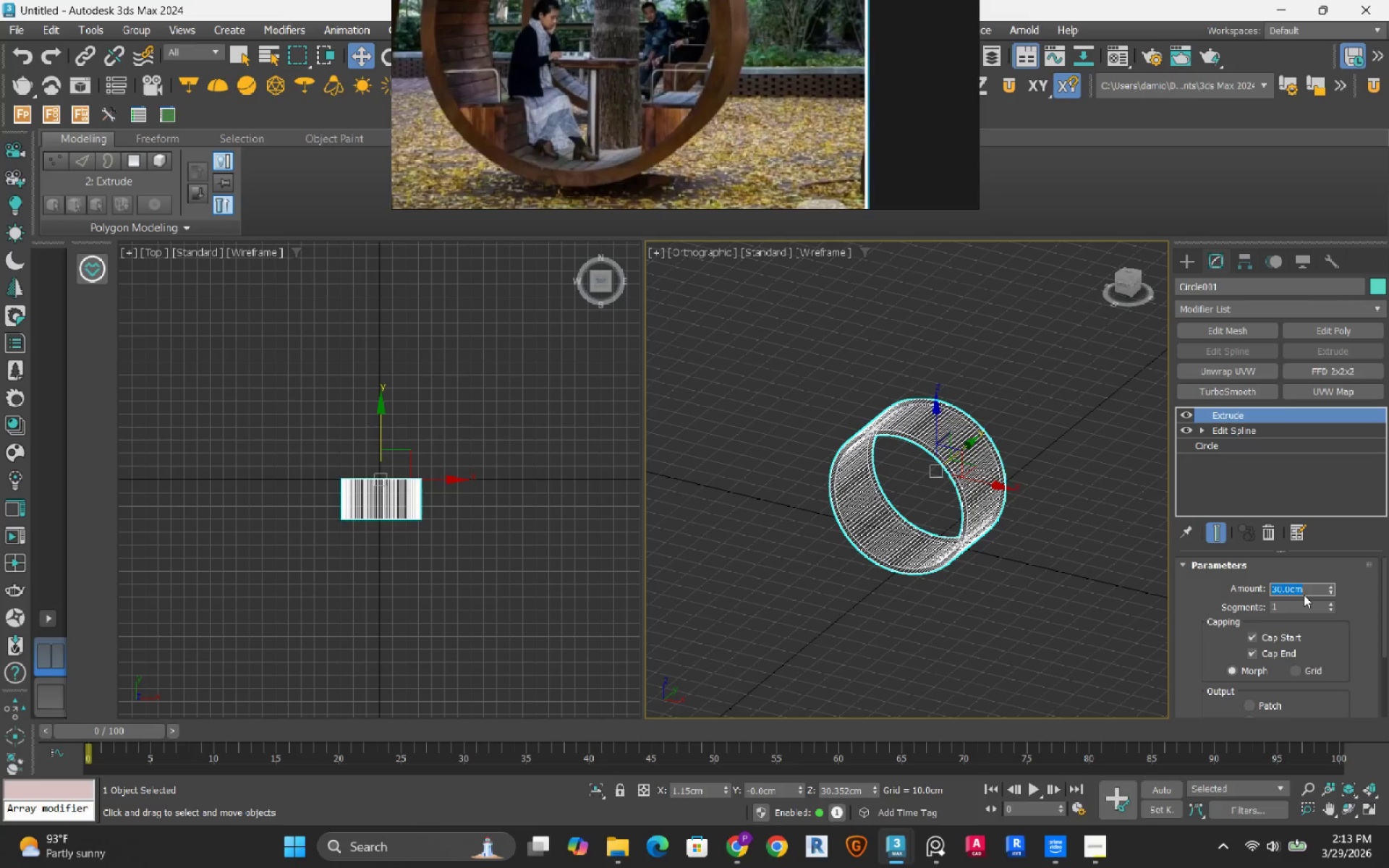 
key(Numpad4)
 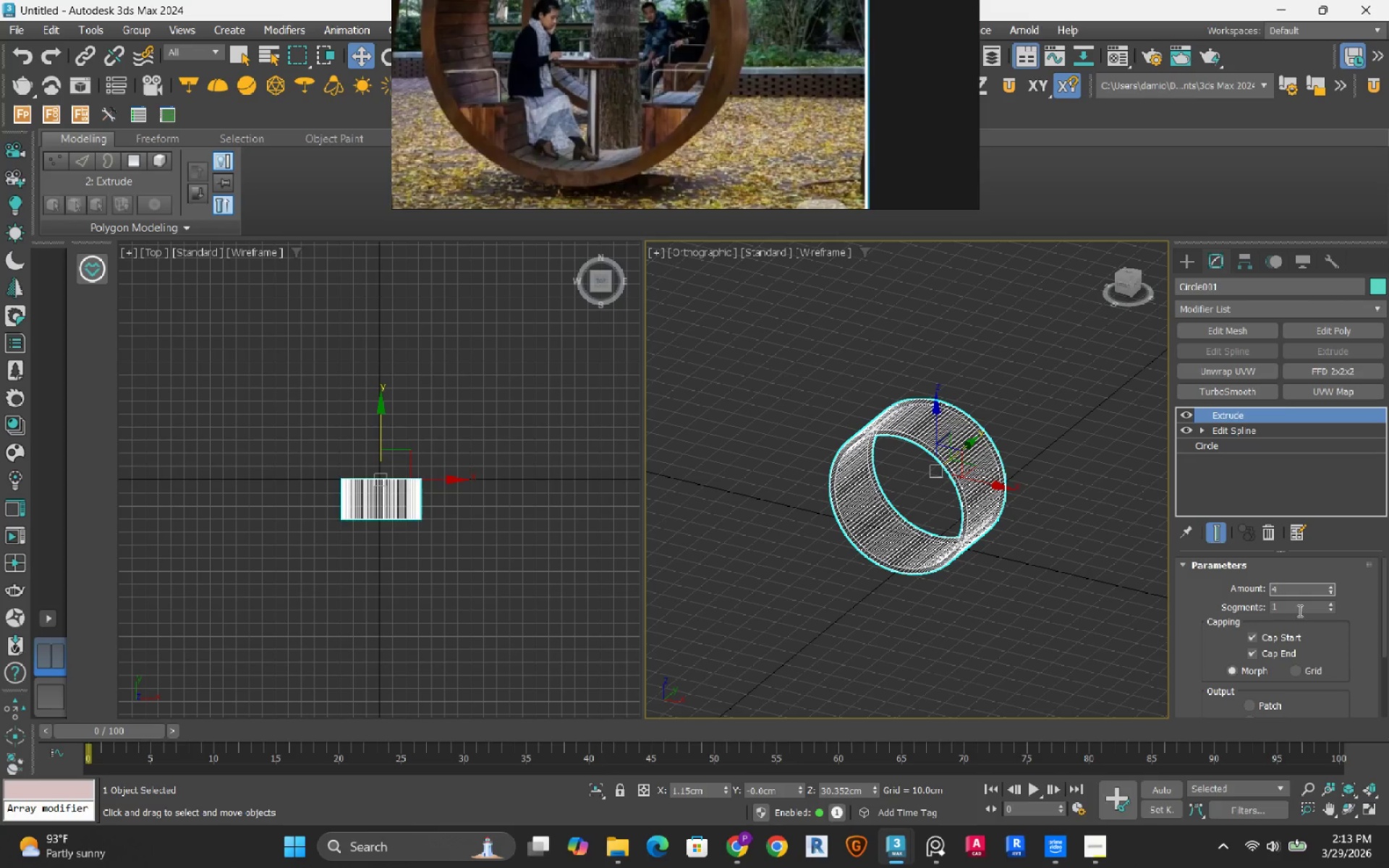 
key(Numpad5)
 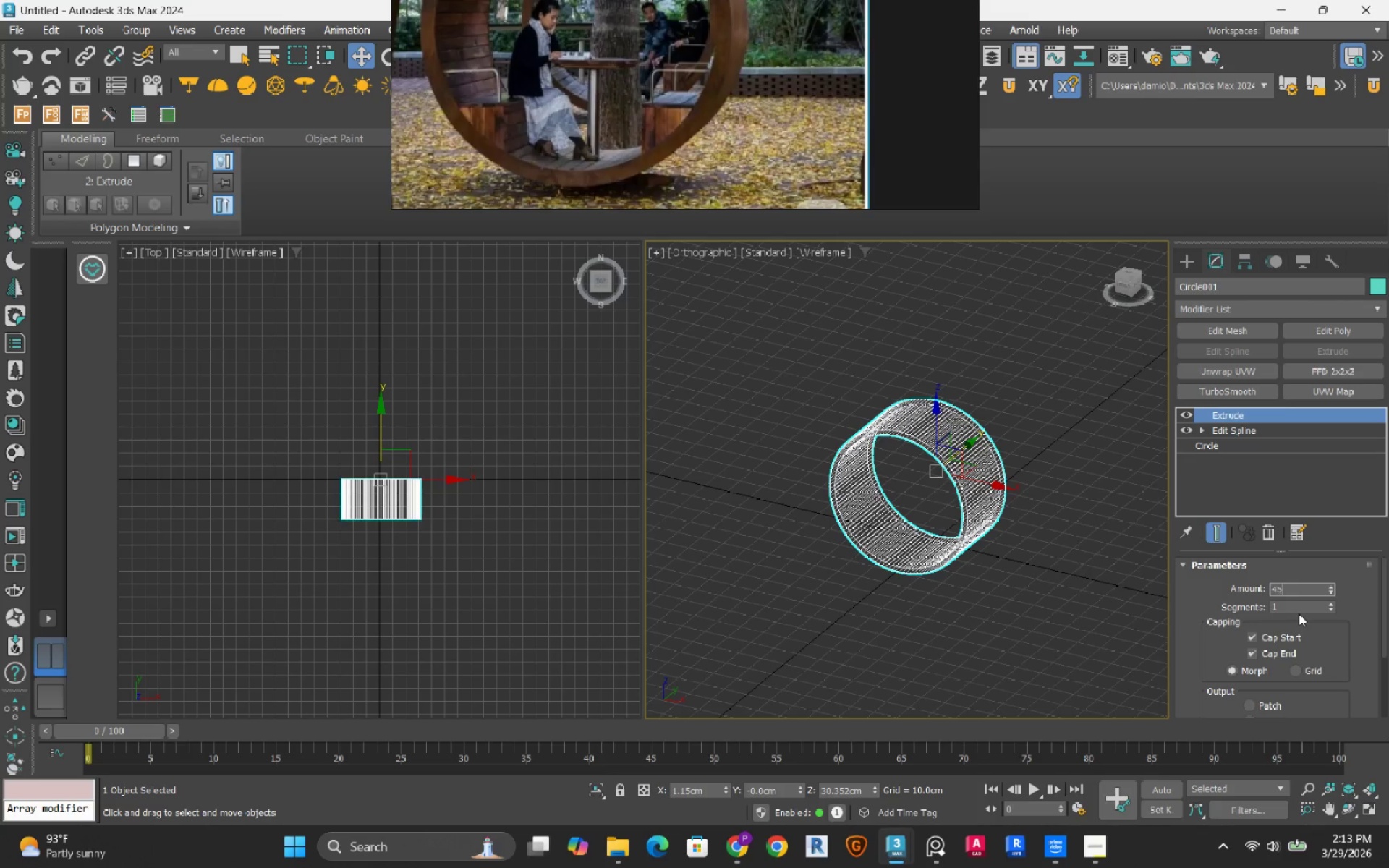 
key(NumpadEnter)
 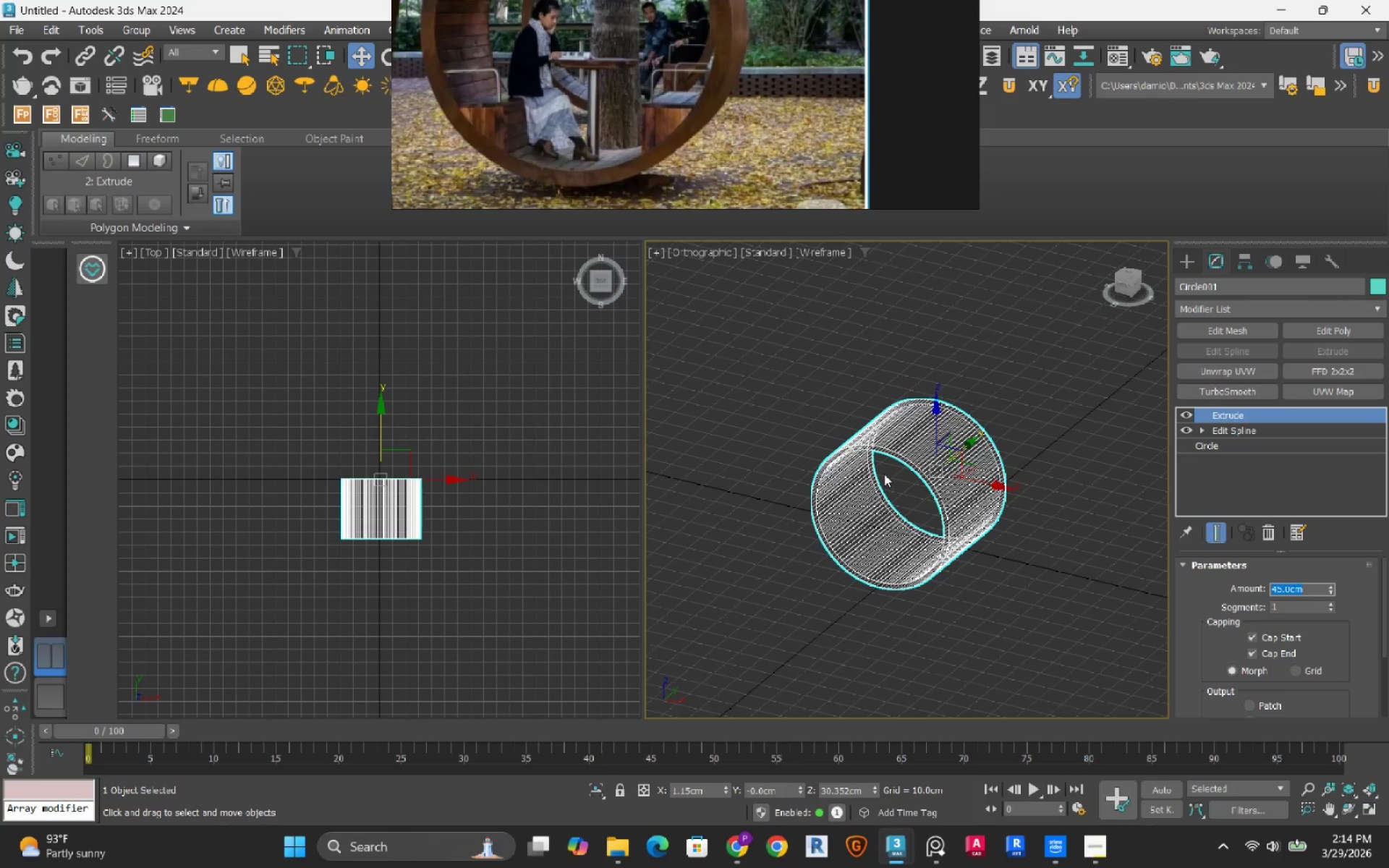 
key(Numpad3)
 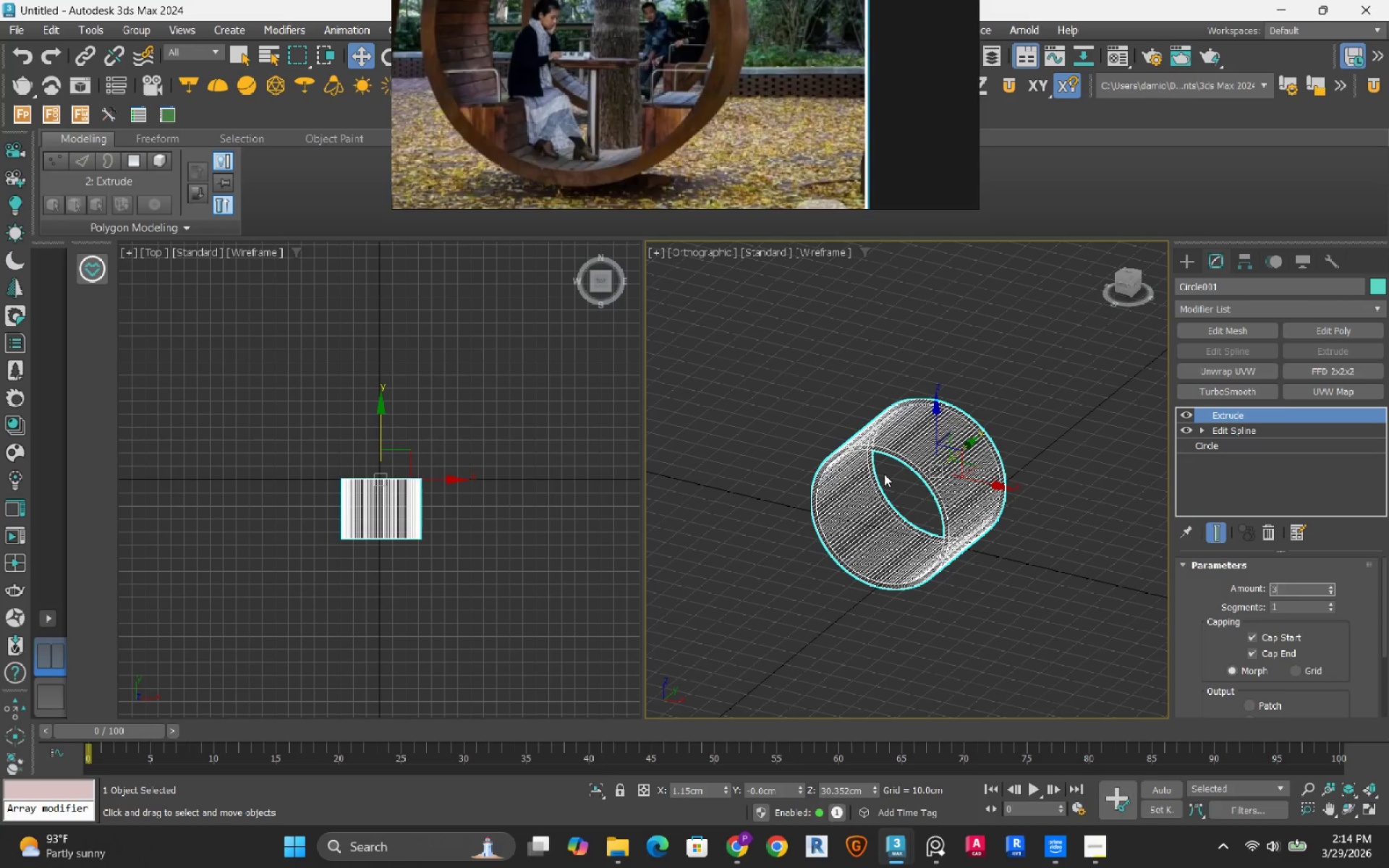 
key(Numpad0)
 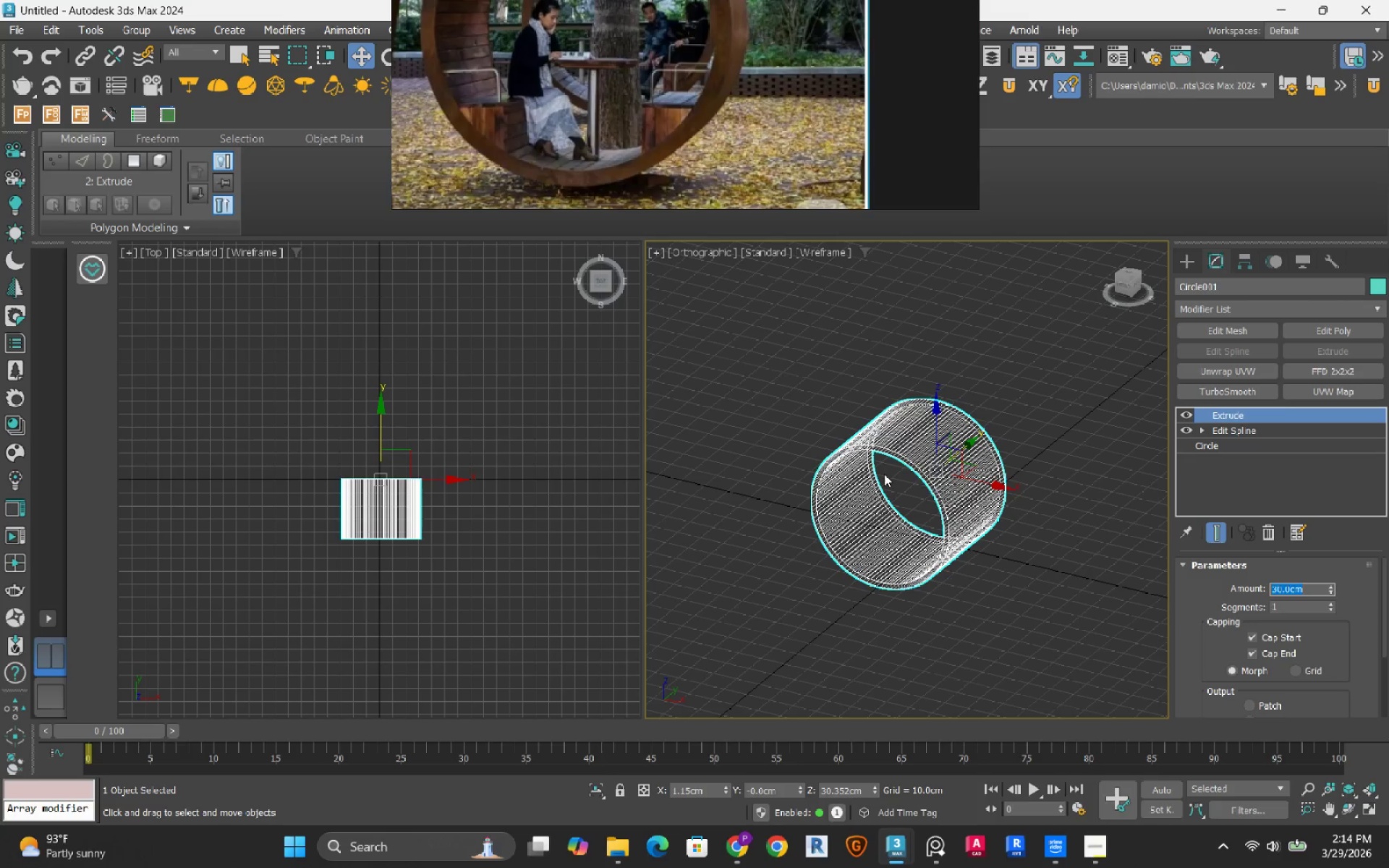 
key(NumpadEnter)
 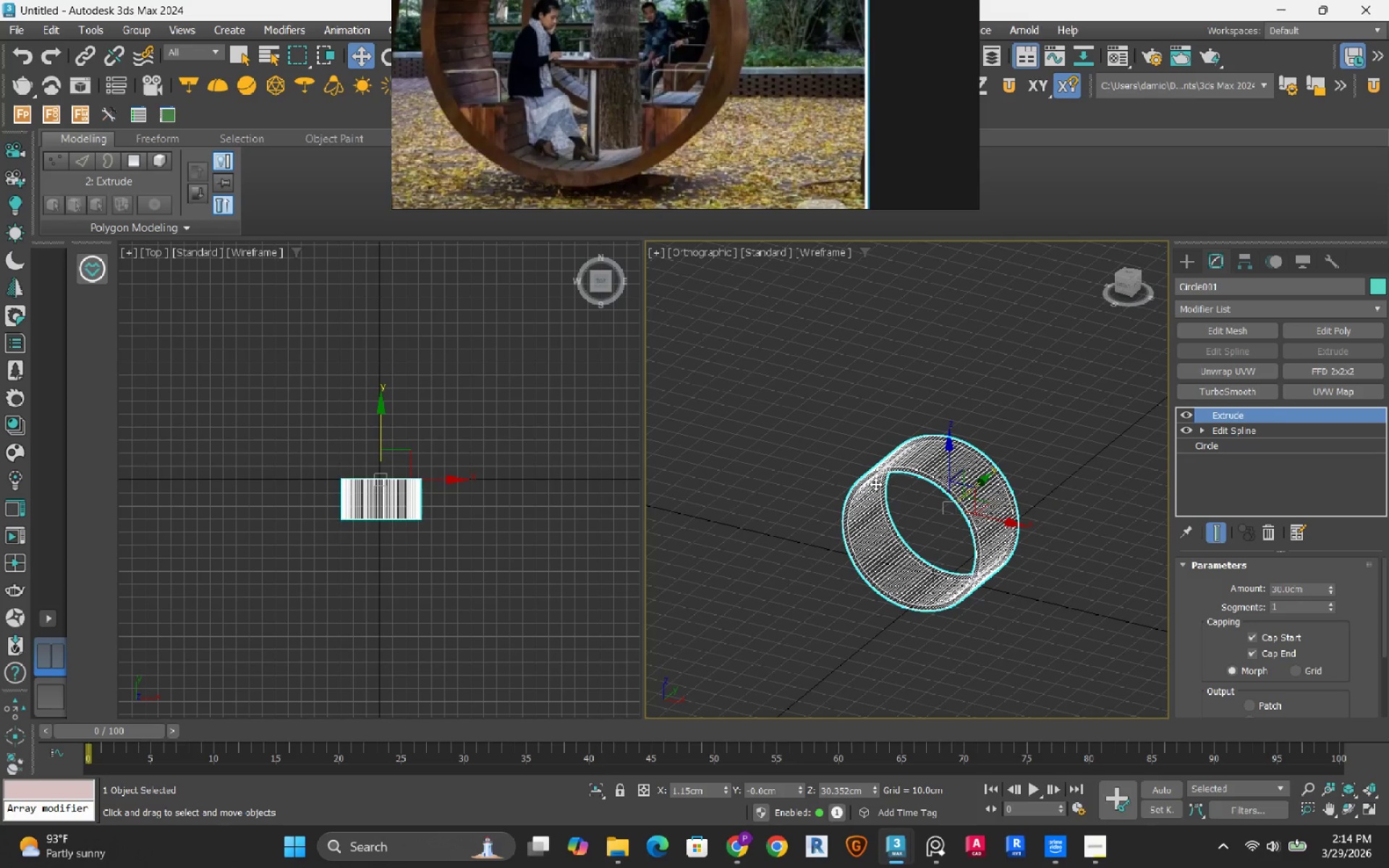 
scroll: coordinate [906, 476], scroll_direction: up, amount: 2.0
 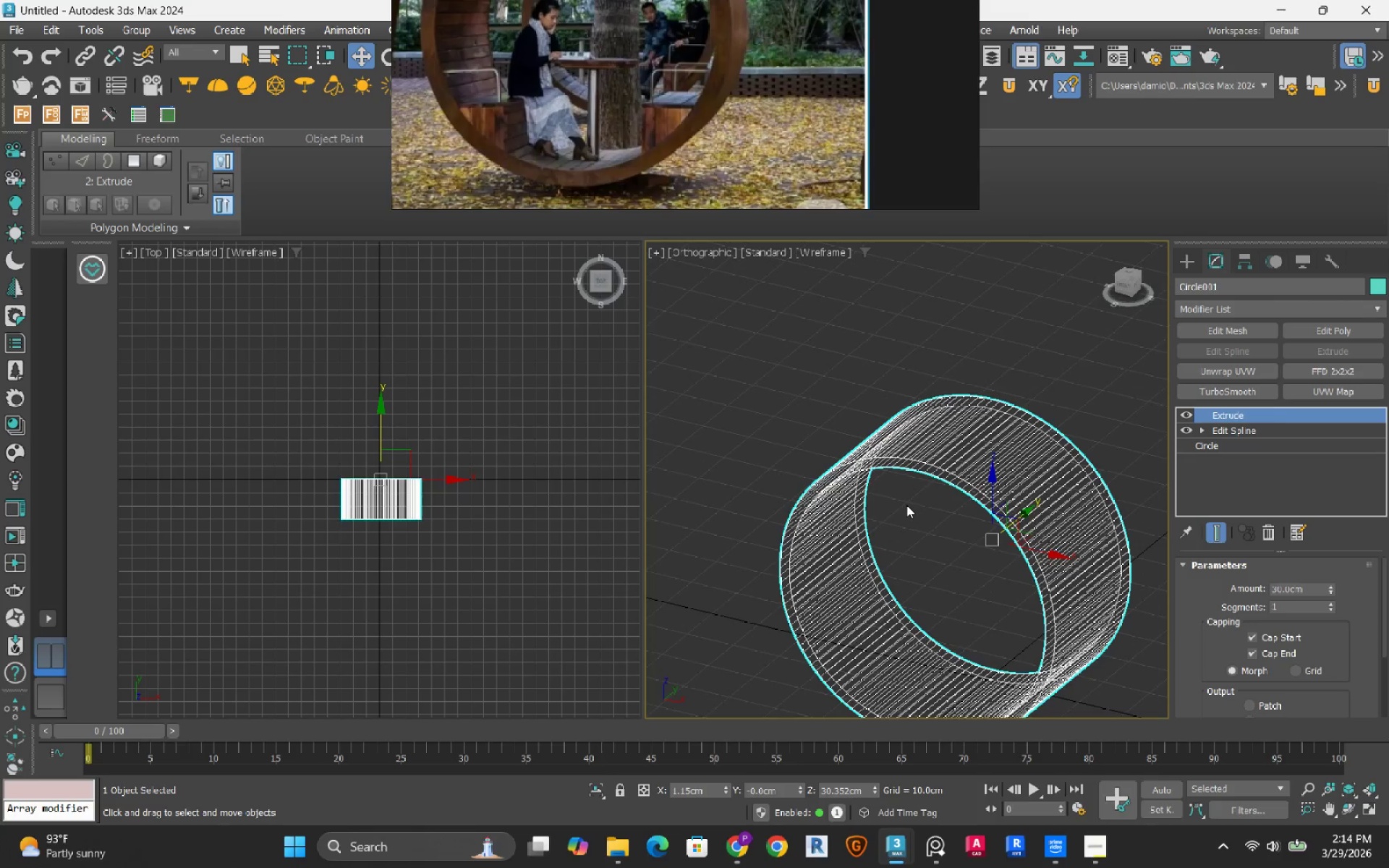 
key(F3)
 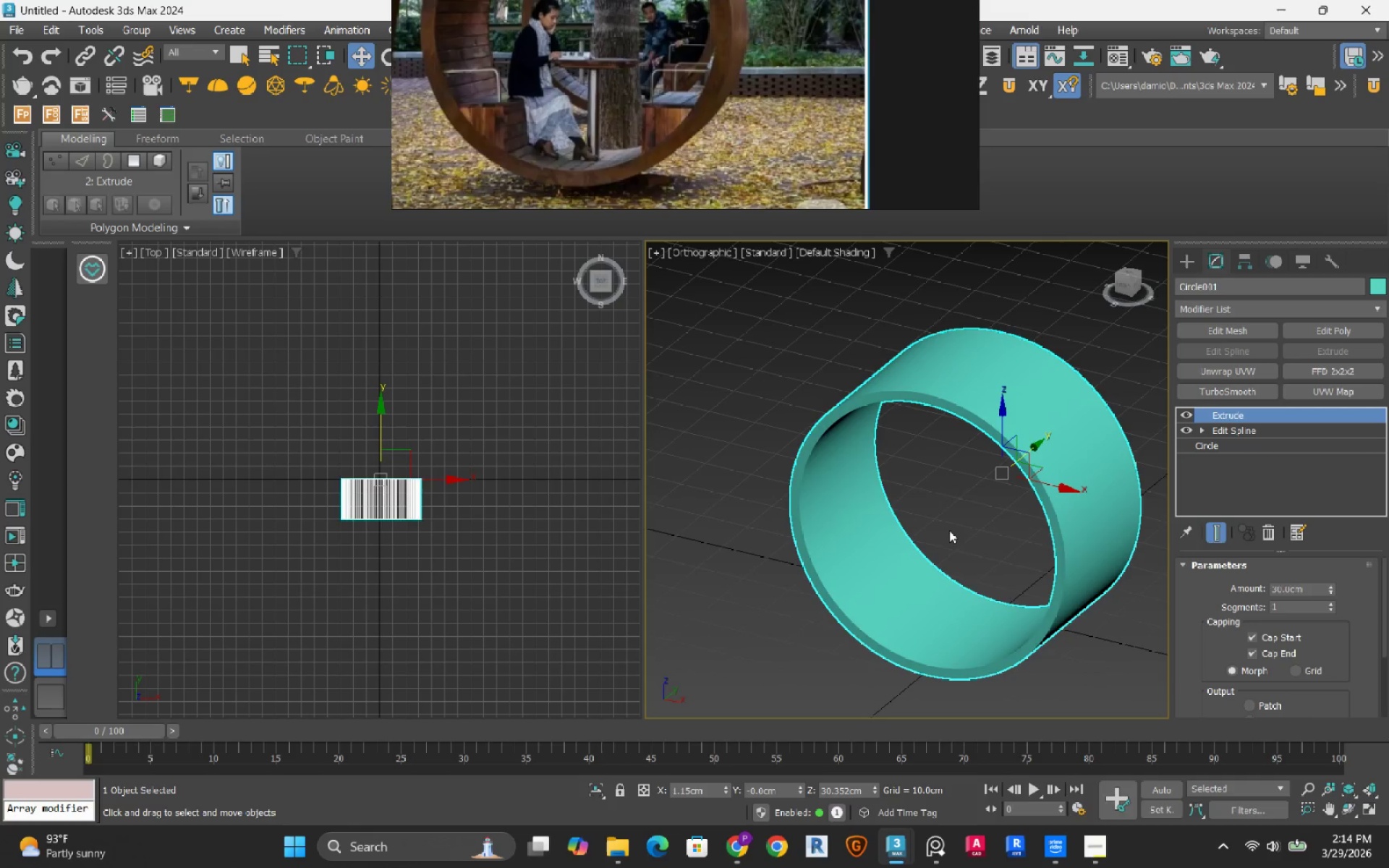 
hold_key(key=AltRight, duration=1.5)
 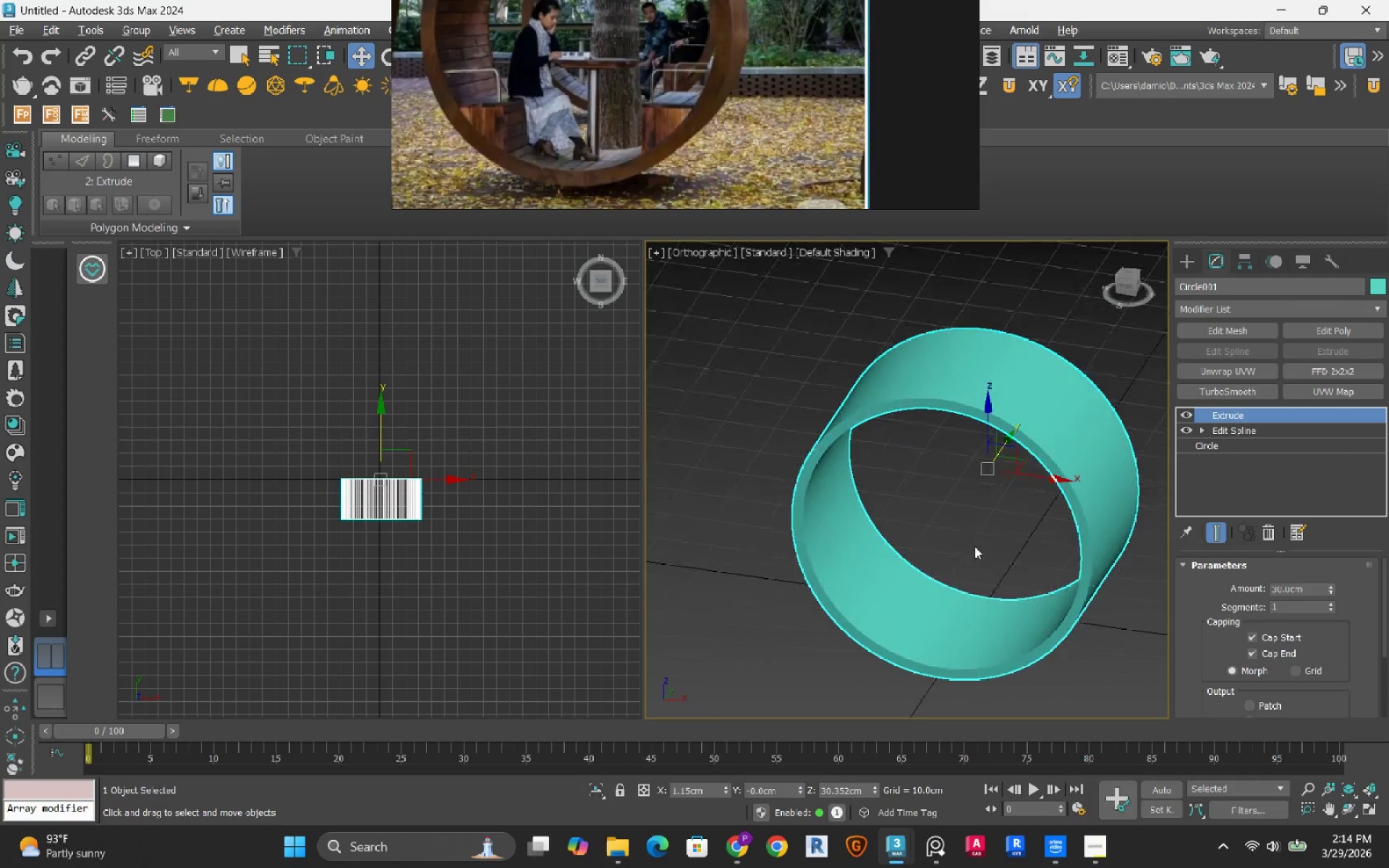 
hold_key(key=AltRight, duration=1.52)
 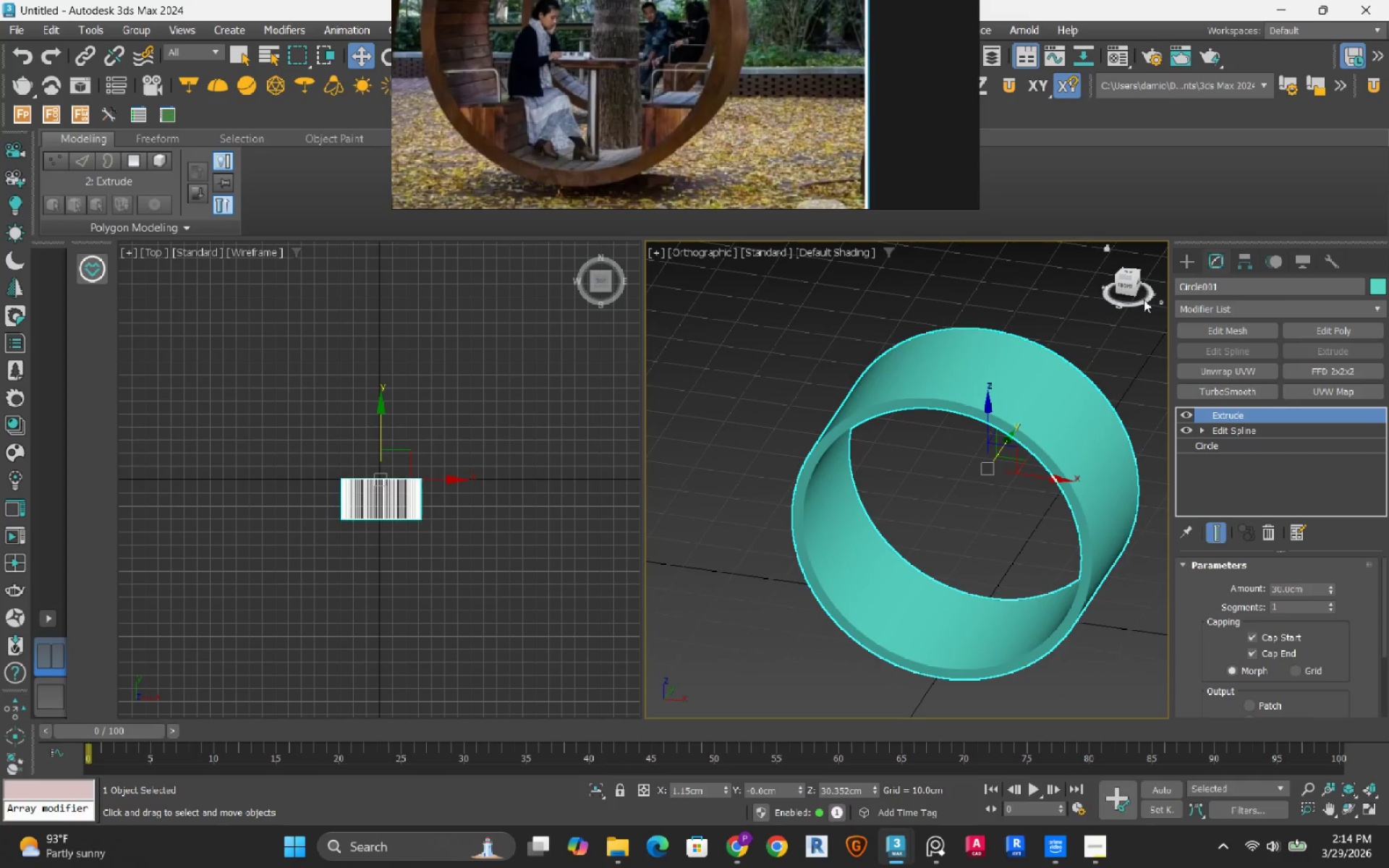 
key(Alt+AltRight)
 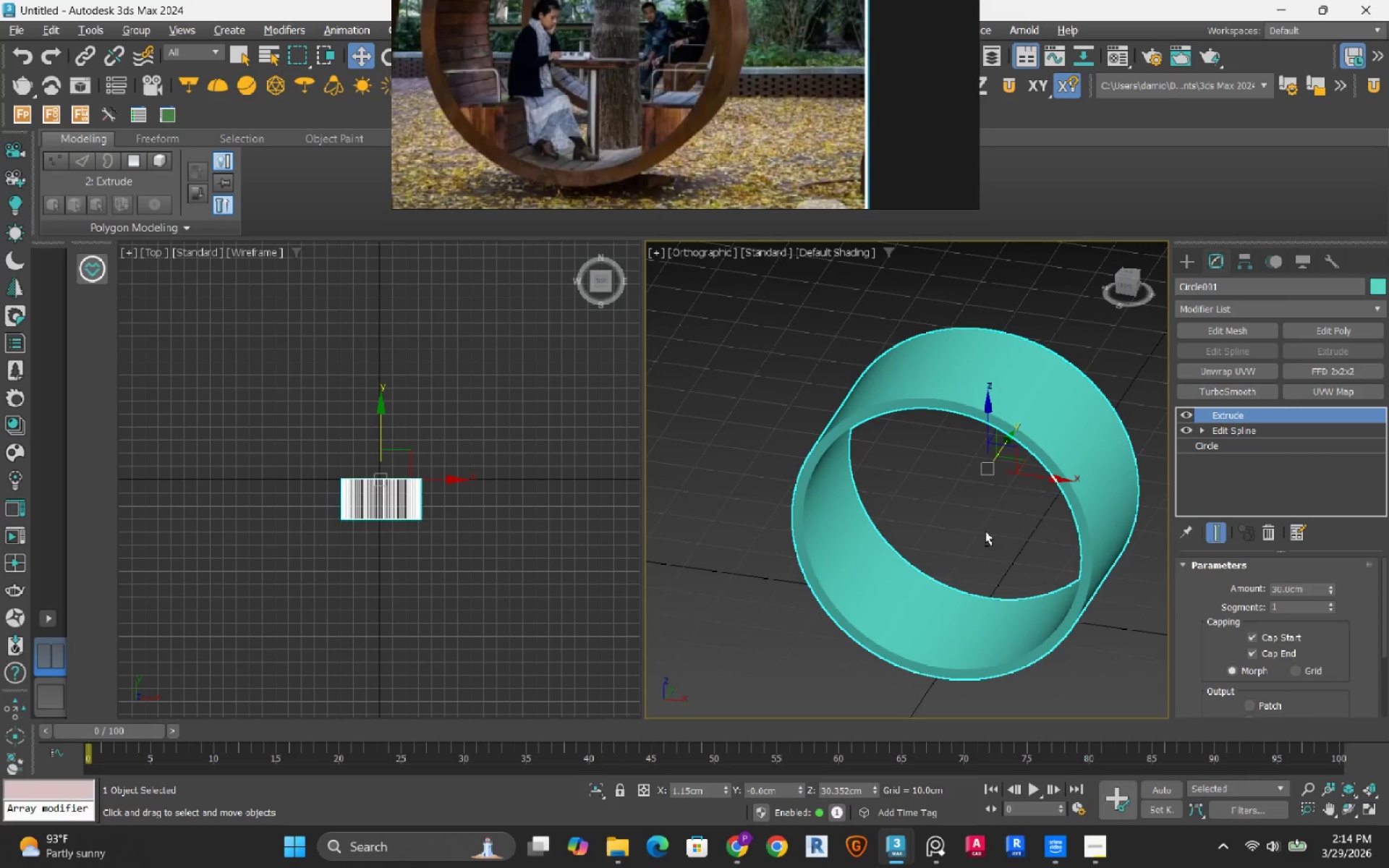 
key(Alt+AltRight)
 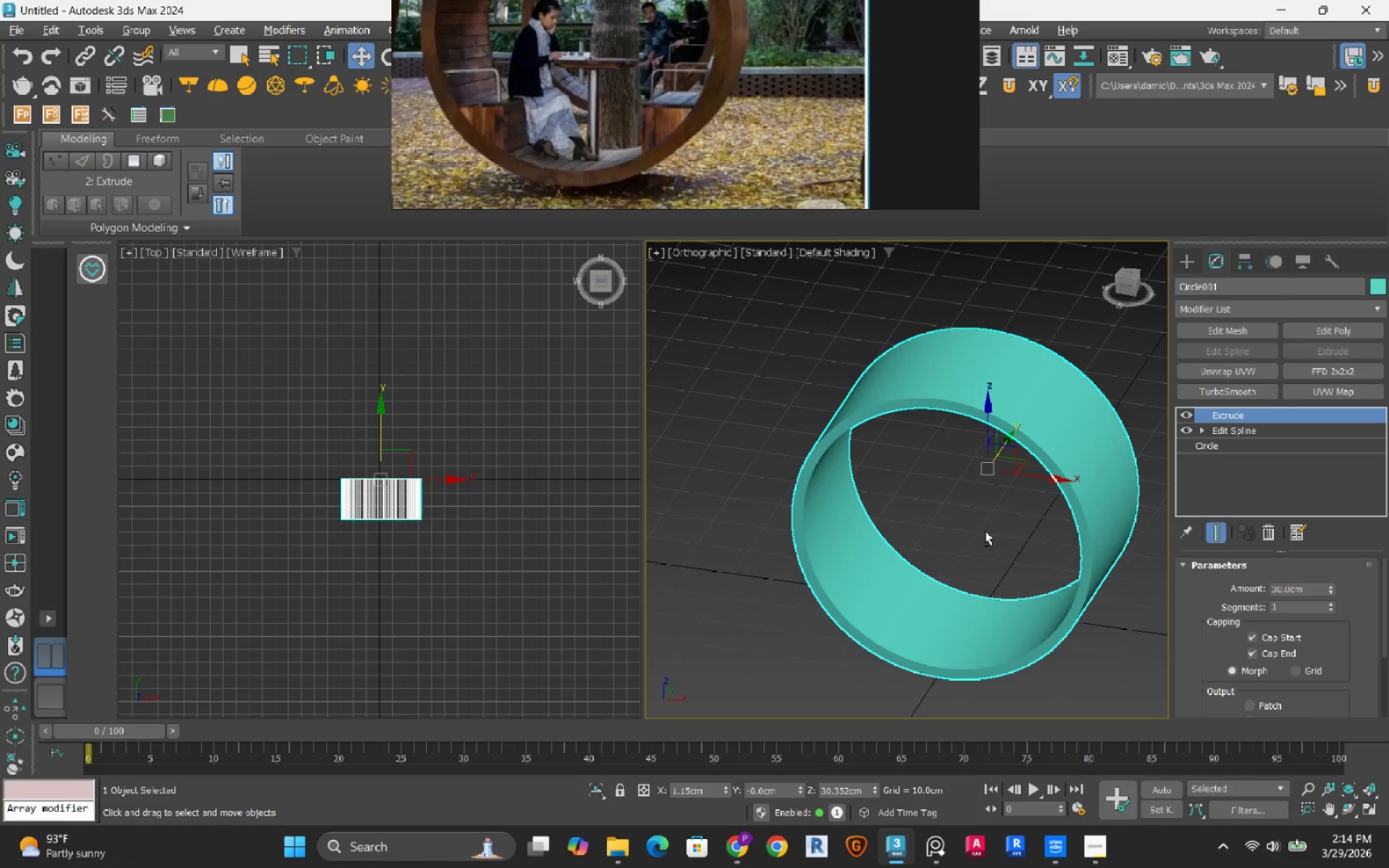 
key(Alt+AltRight)
 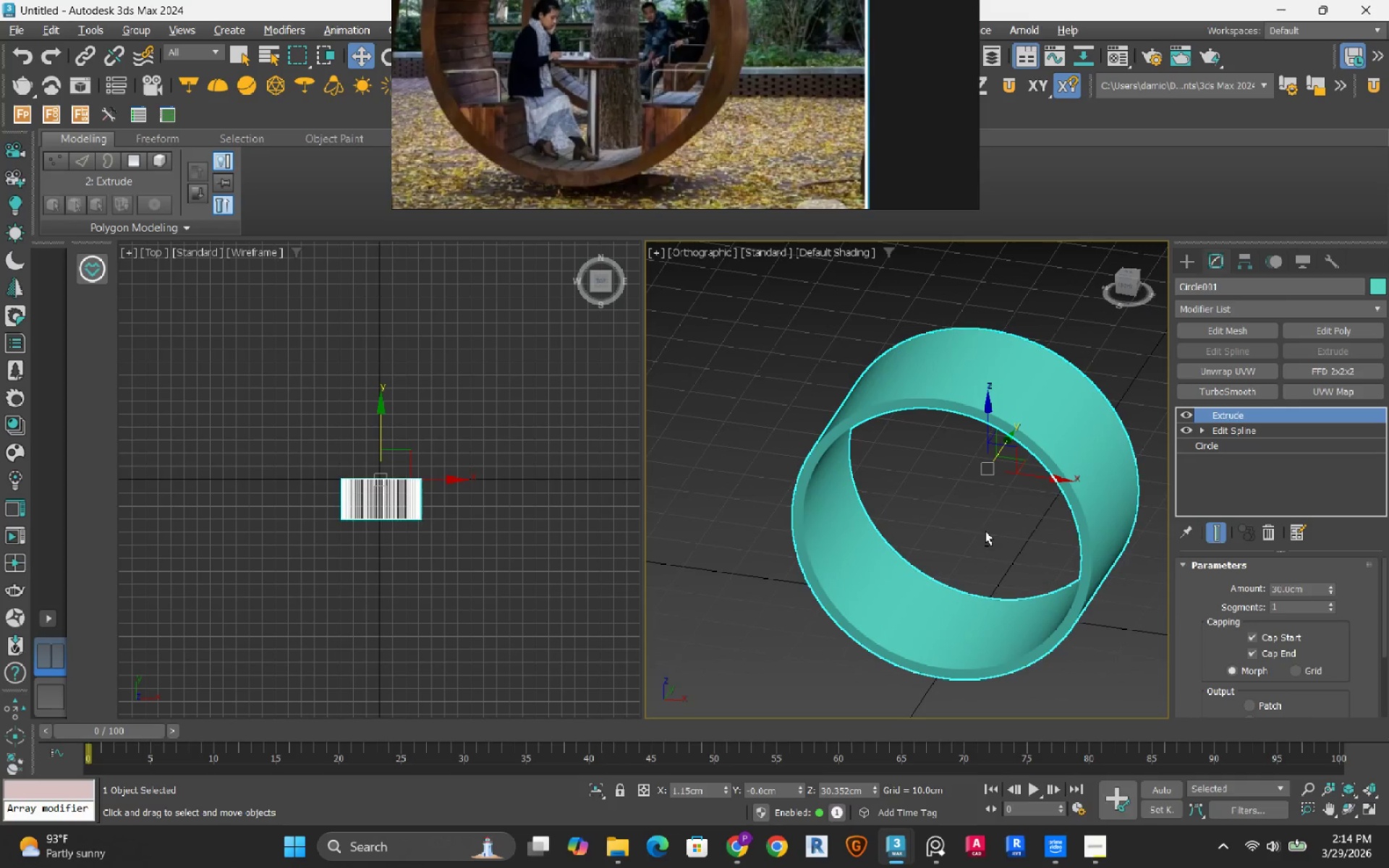 
key(Alt+AltRight)
 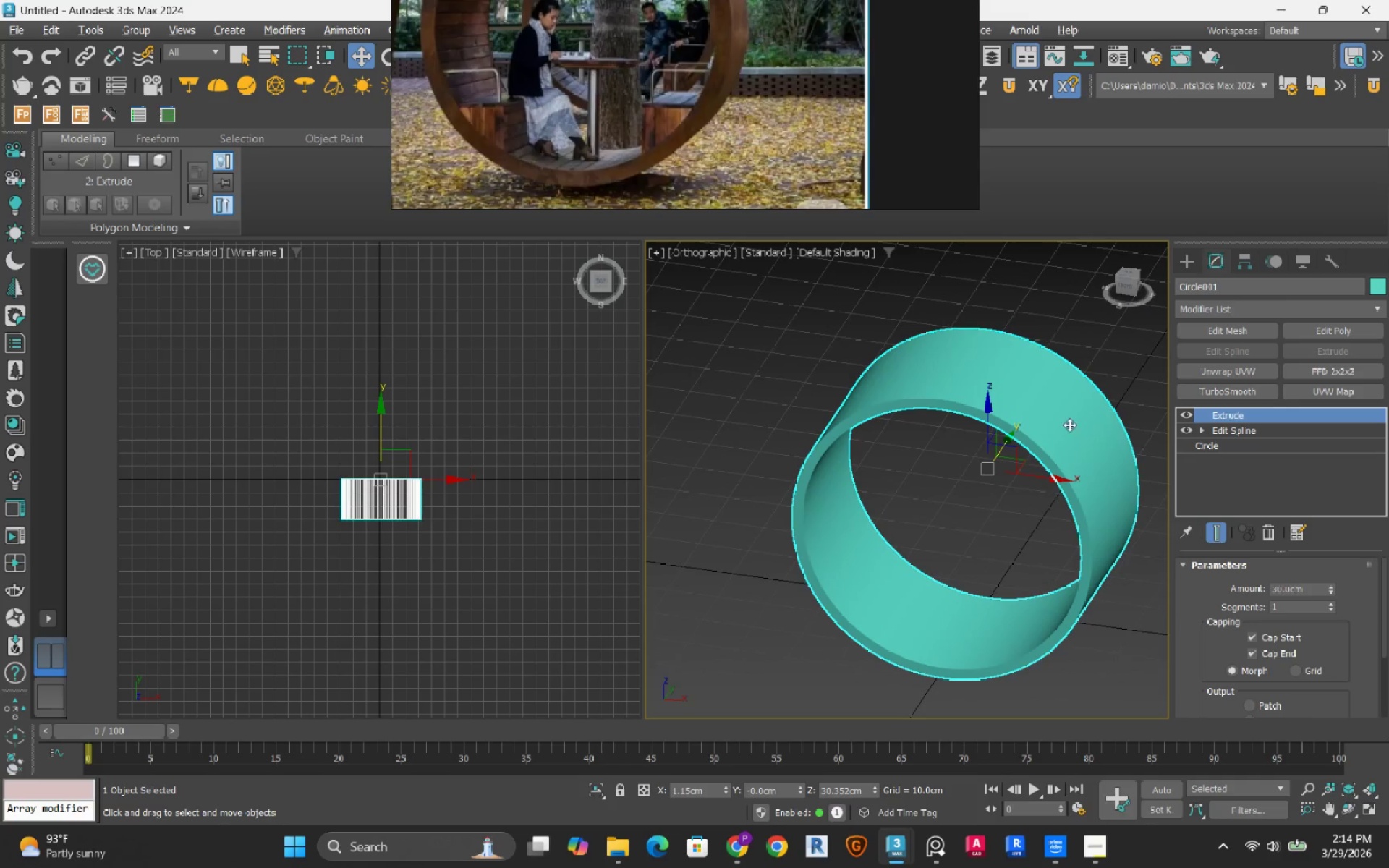 
key(Alt+AltRight)
 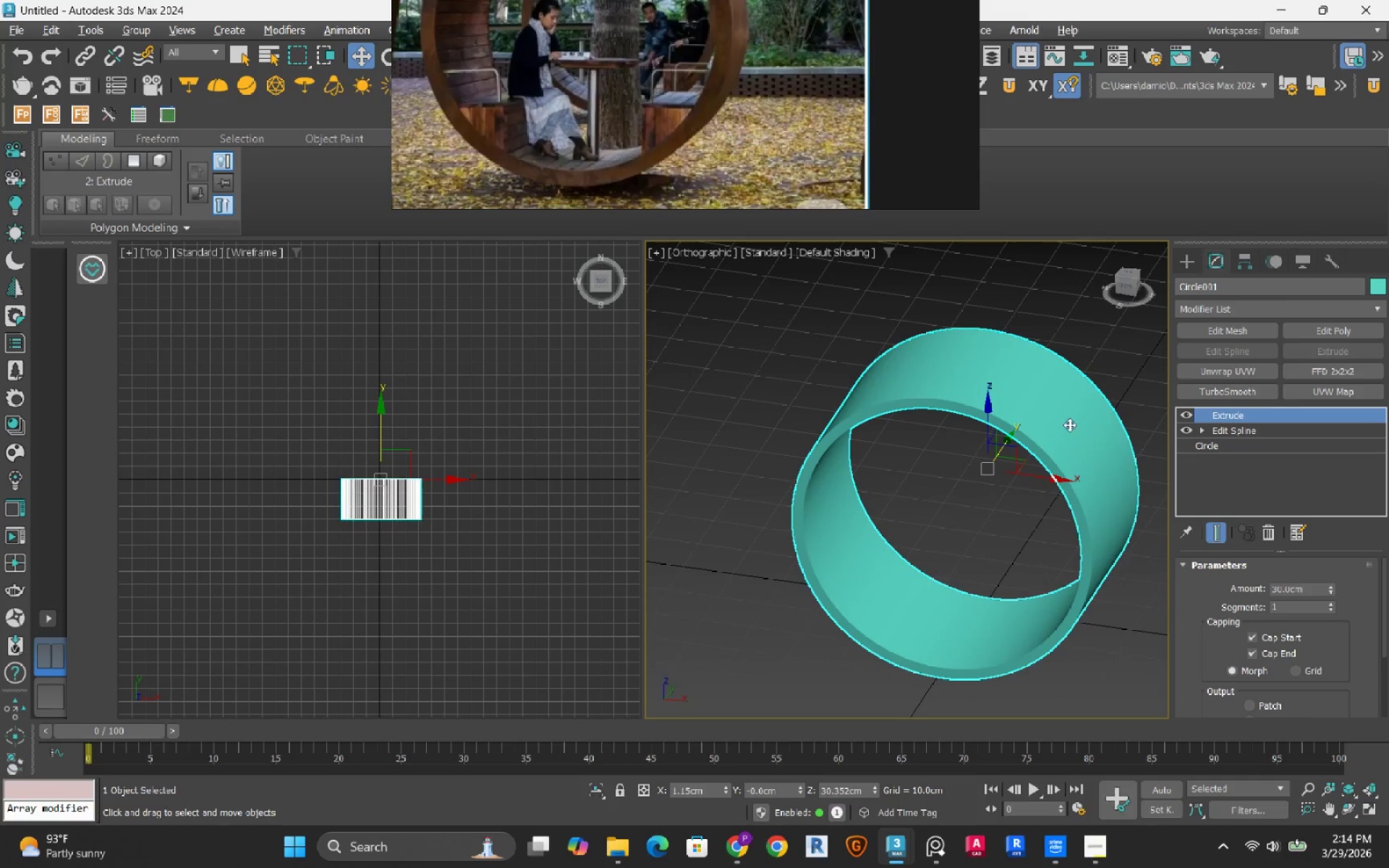 
key(Alt+AltRight)
 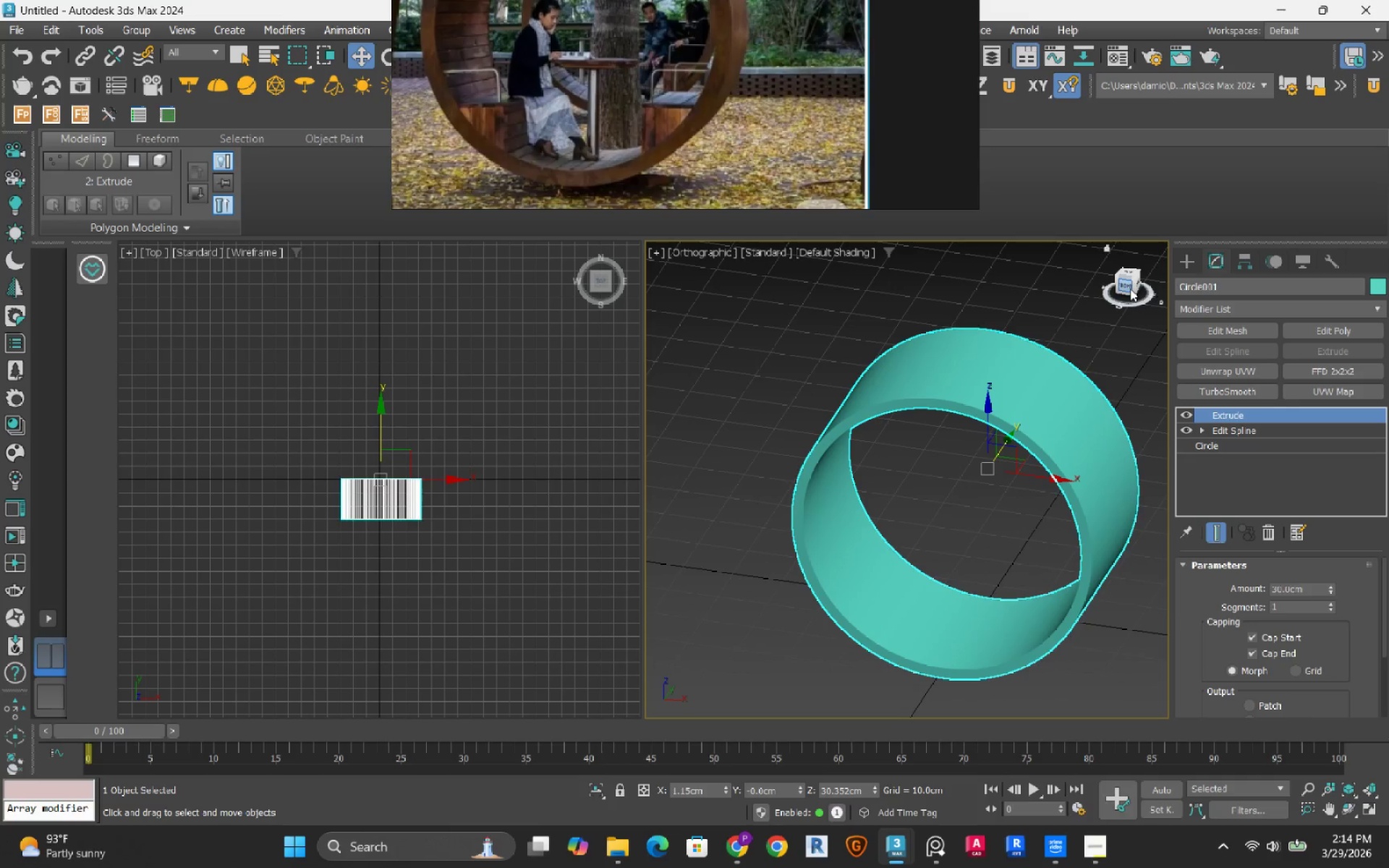 
left_click([1130, 289])
 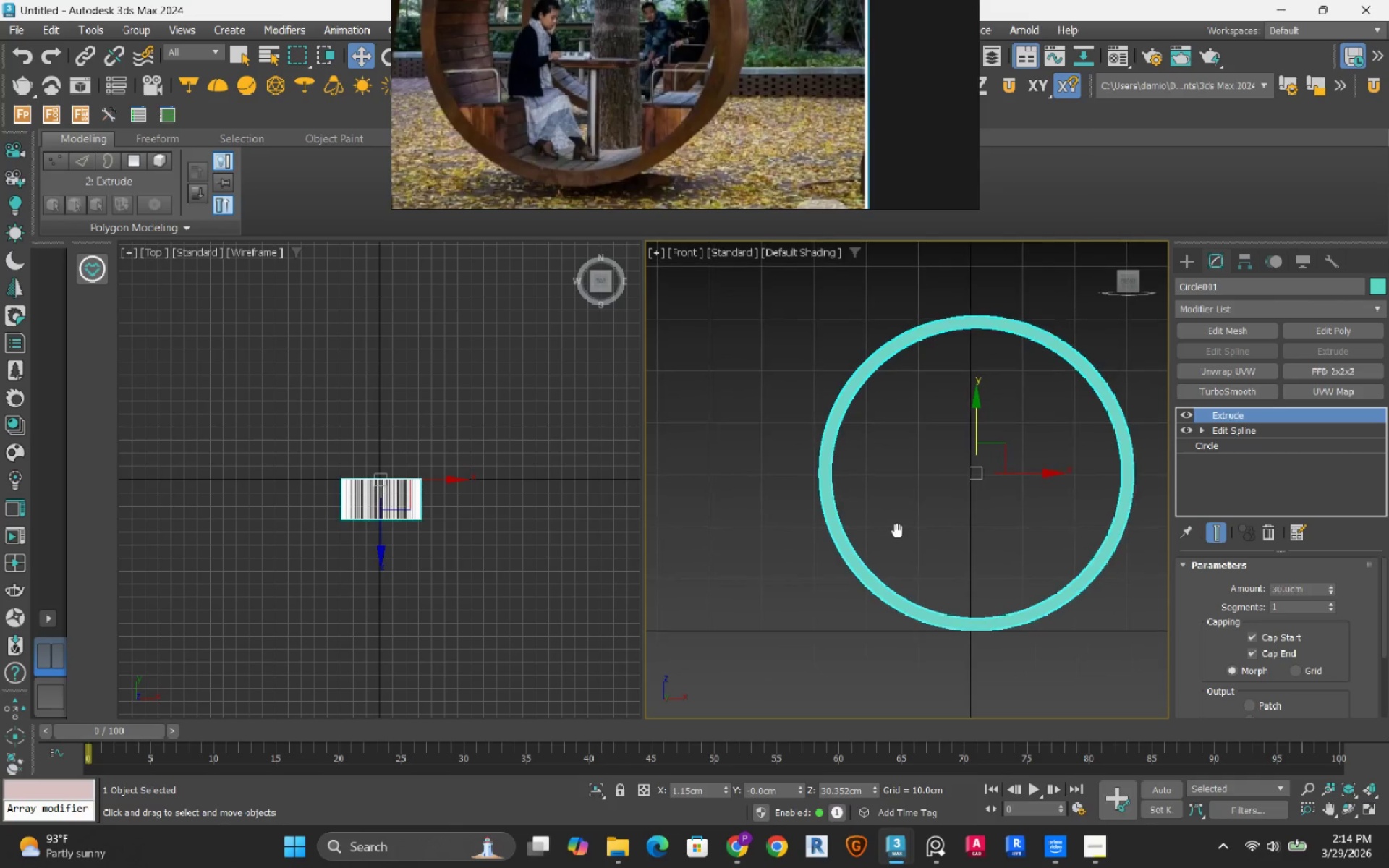 
scroll: coordinate [911, 529], scroll_direction: up, amount: 1.0
 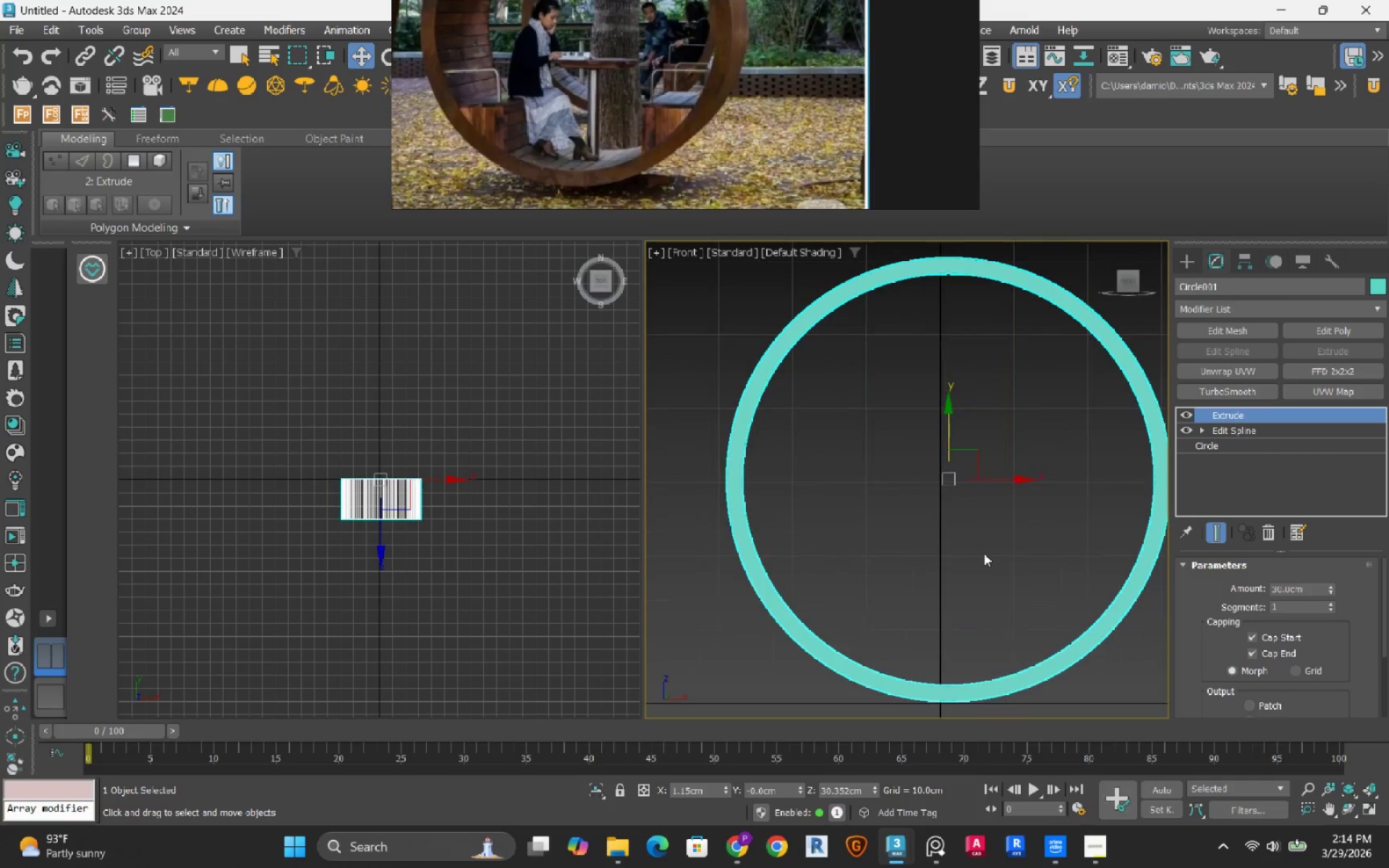 
left_click([984, 553])
 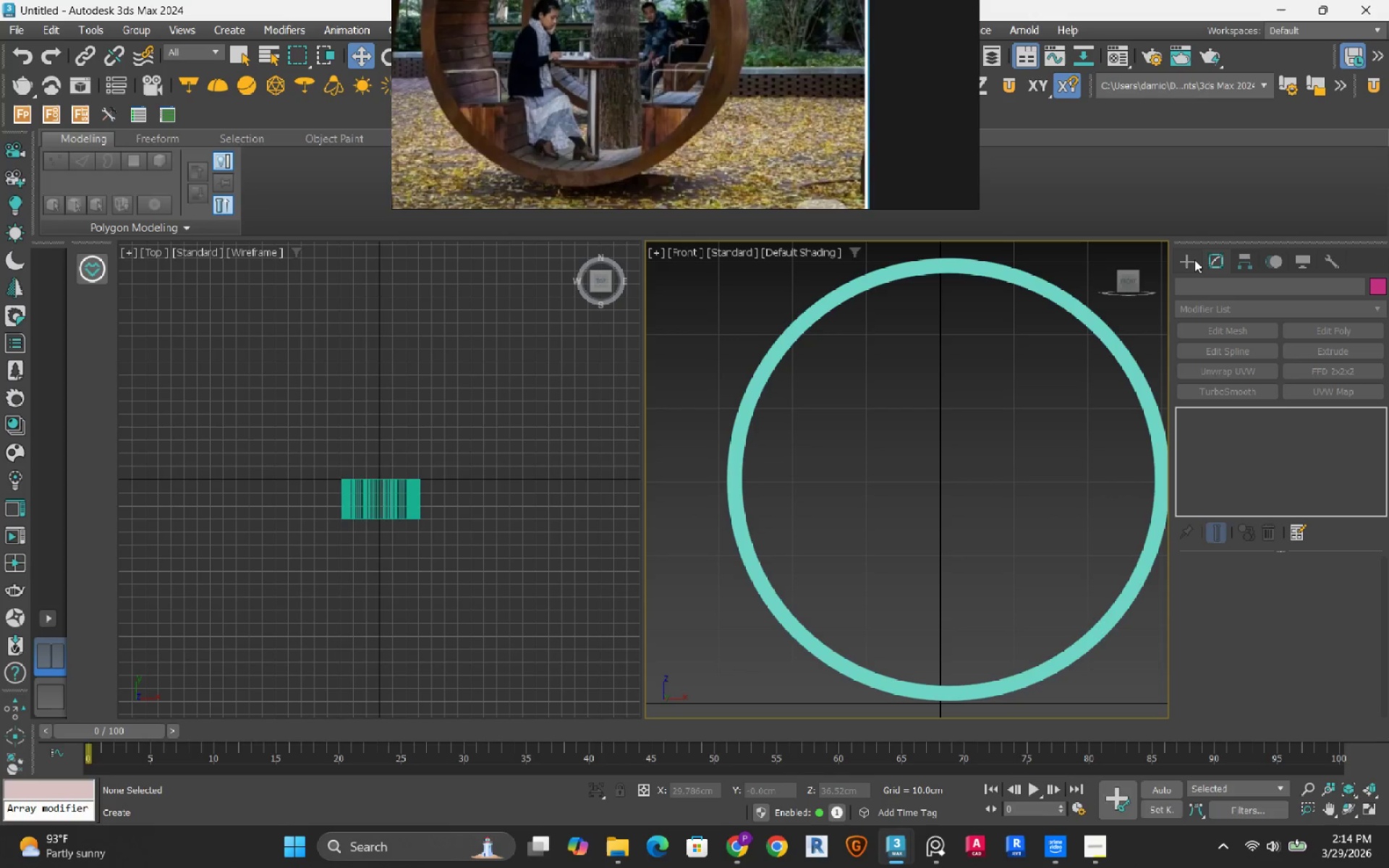 
left_click([1194, 260])
 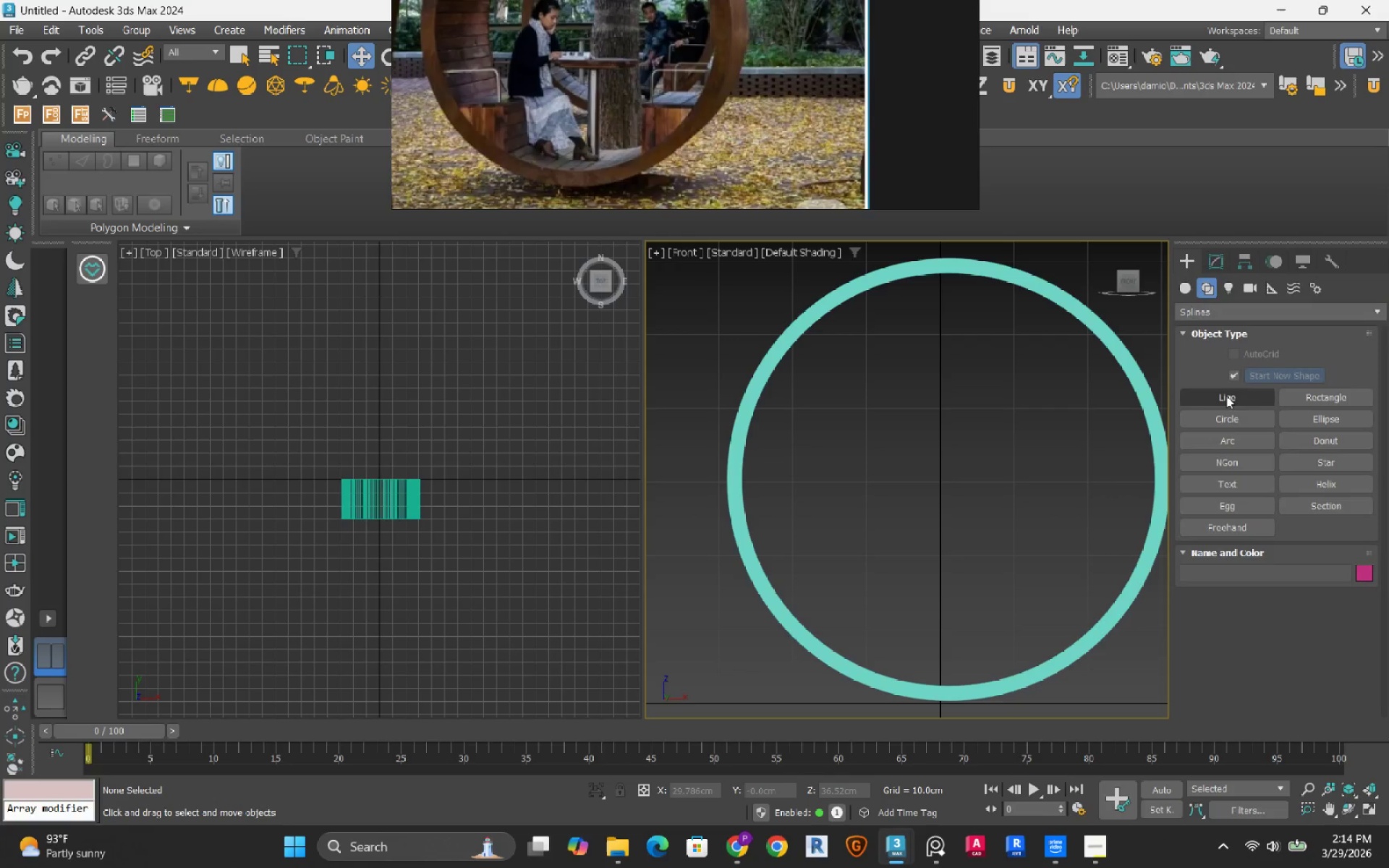 
left_click([1226, 396])
 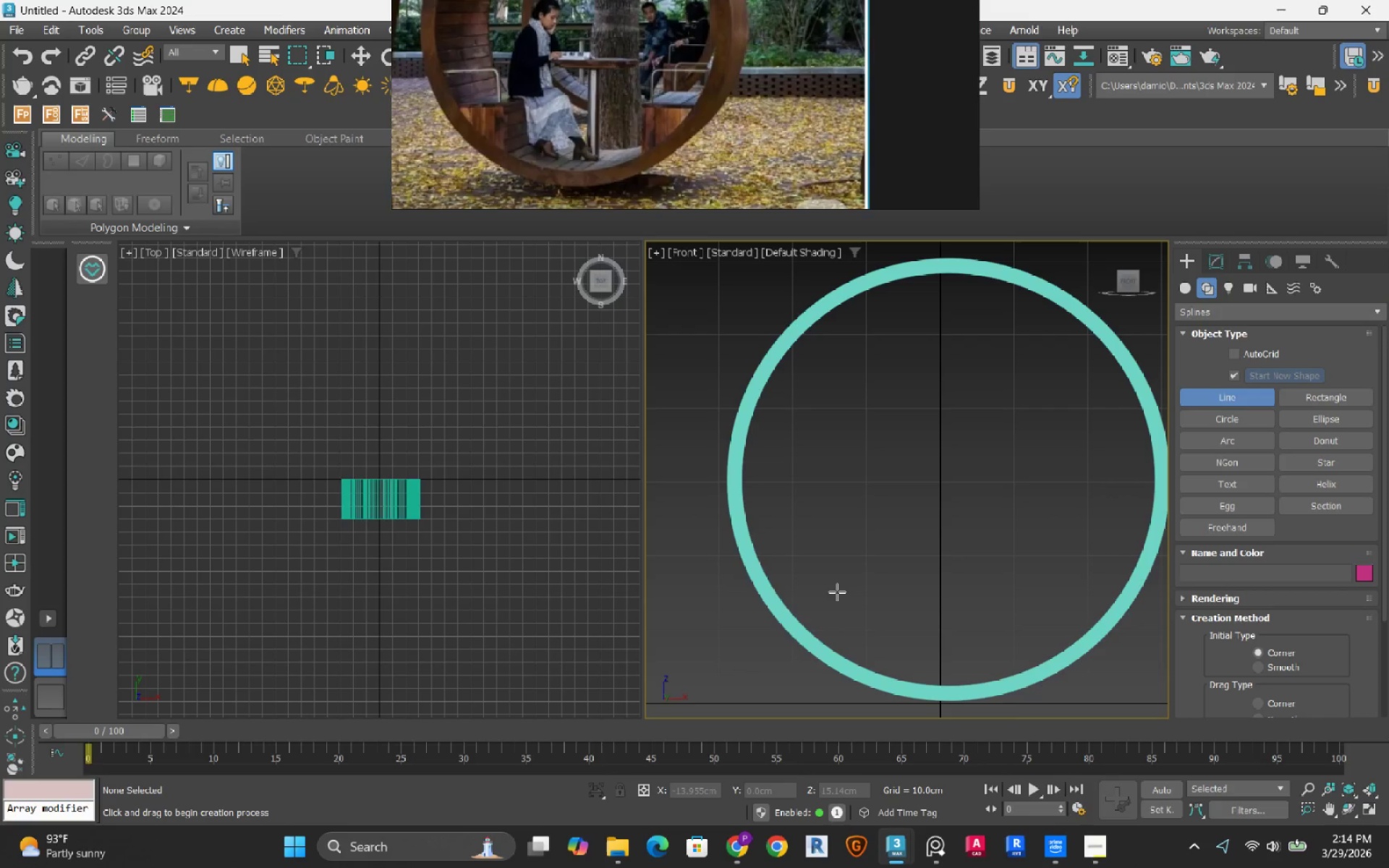 
key(F3)
 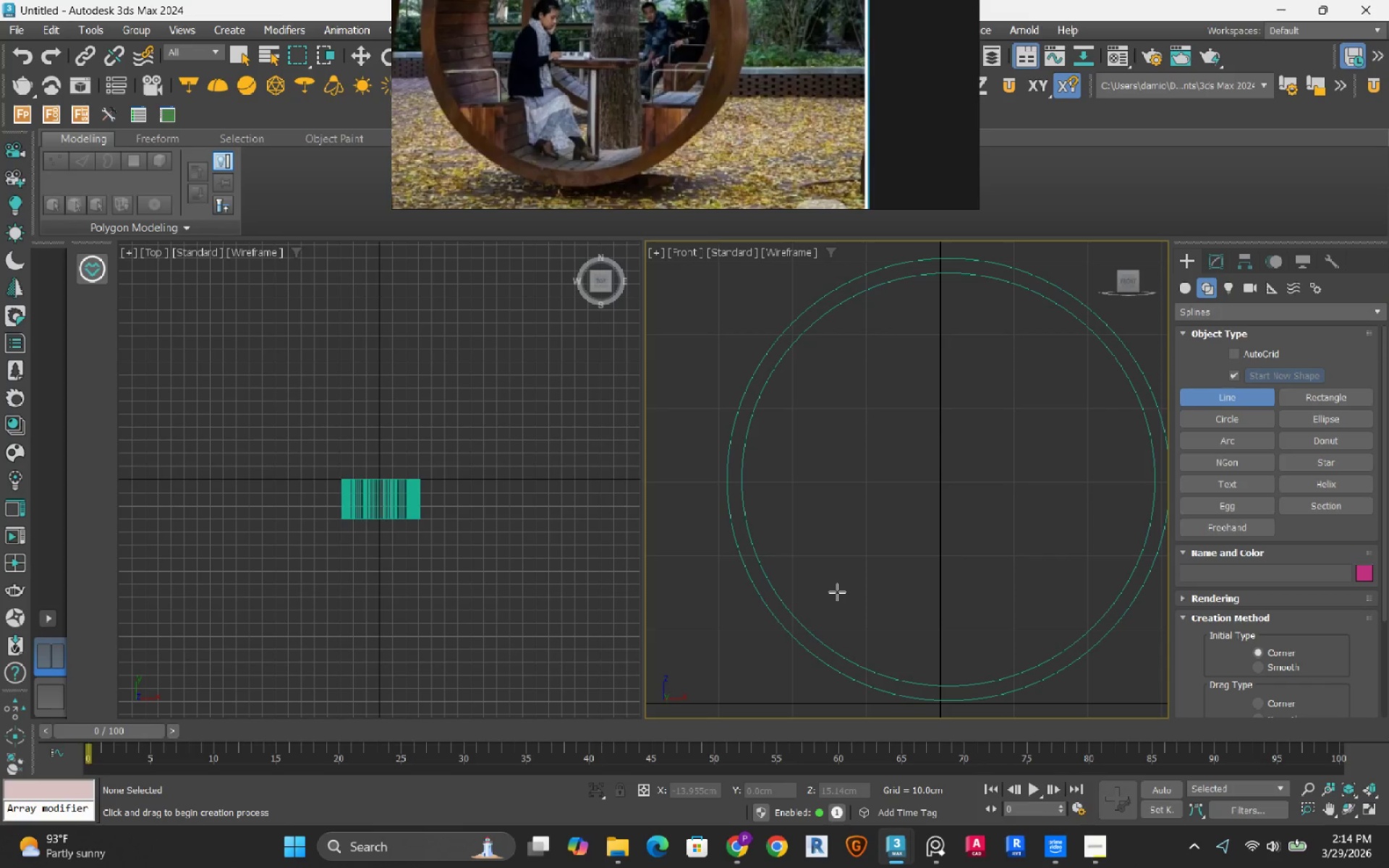 
key(S)
 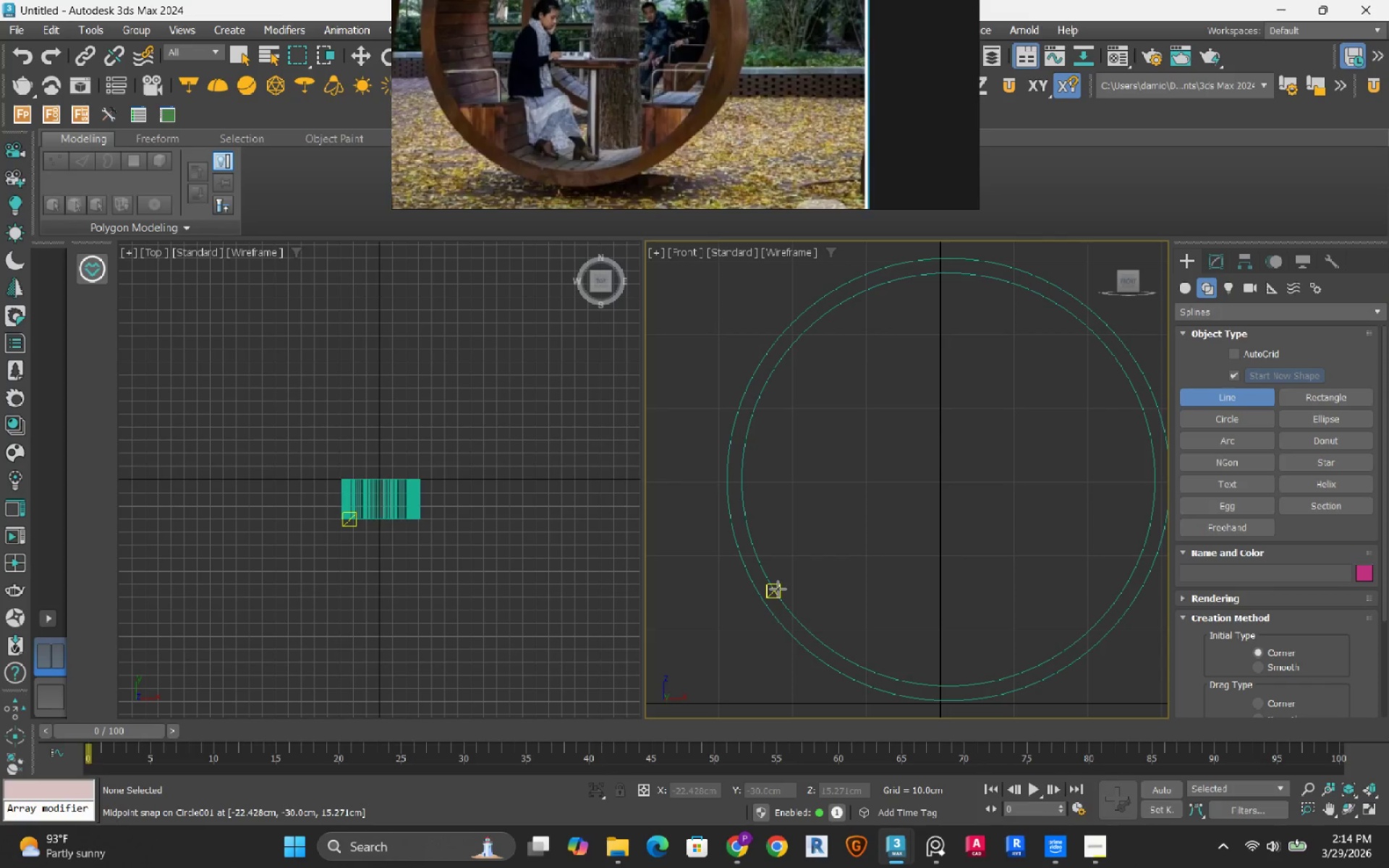 
left_click([778, 589])
 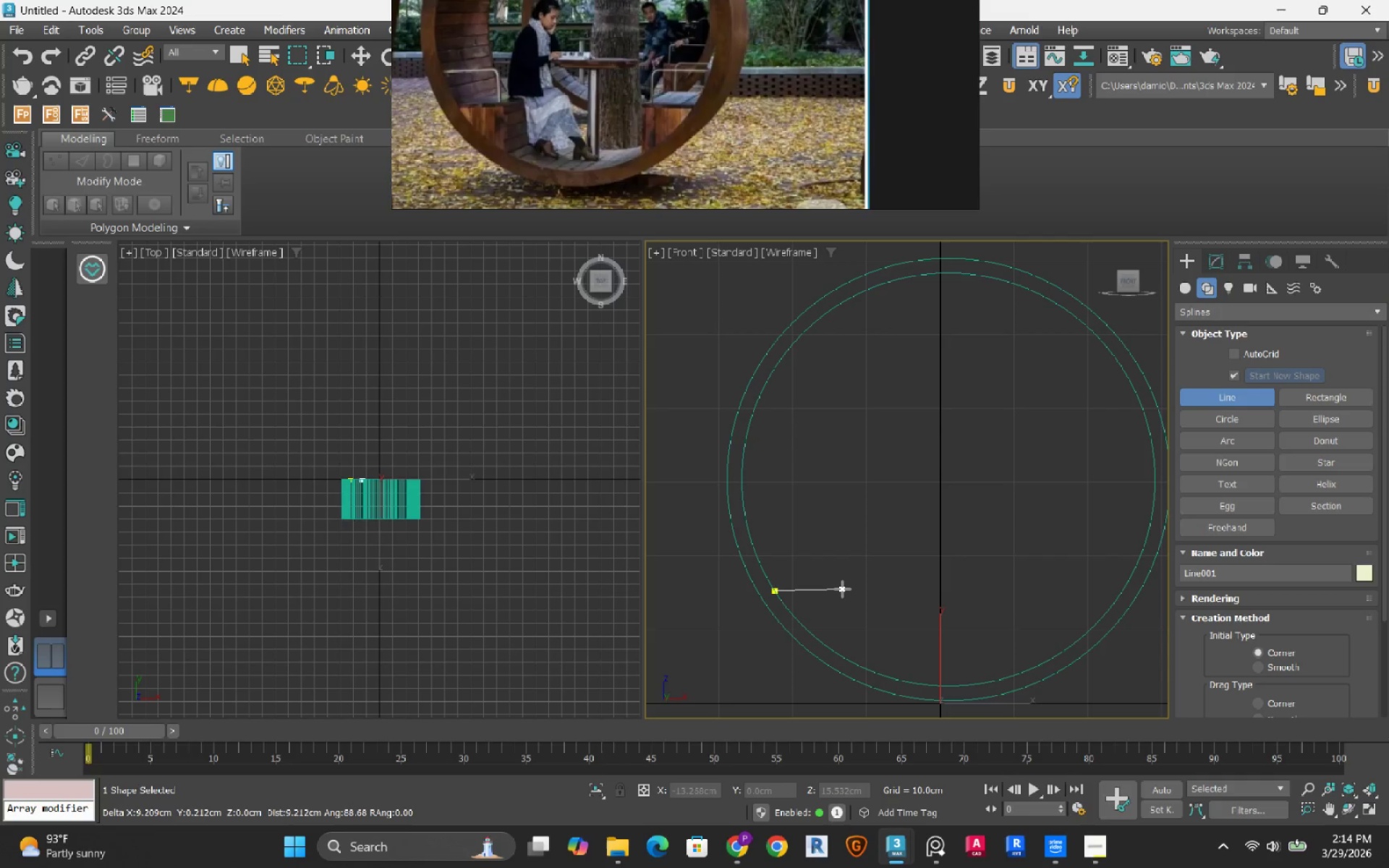 
hold_key(key=ShiftRight, duration=1.5)
 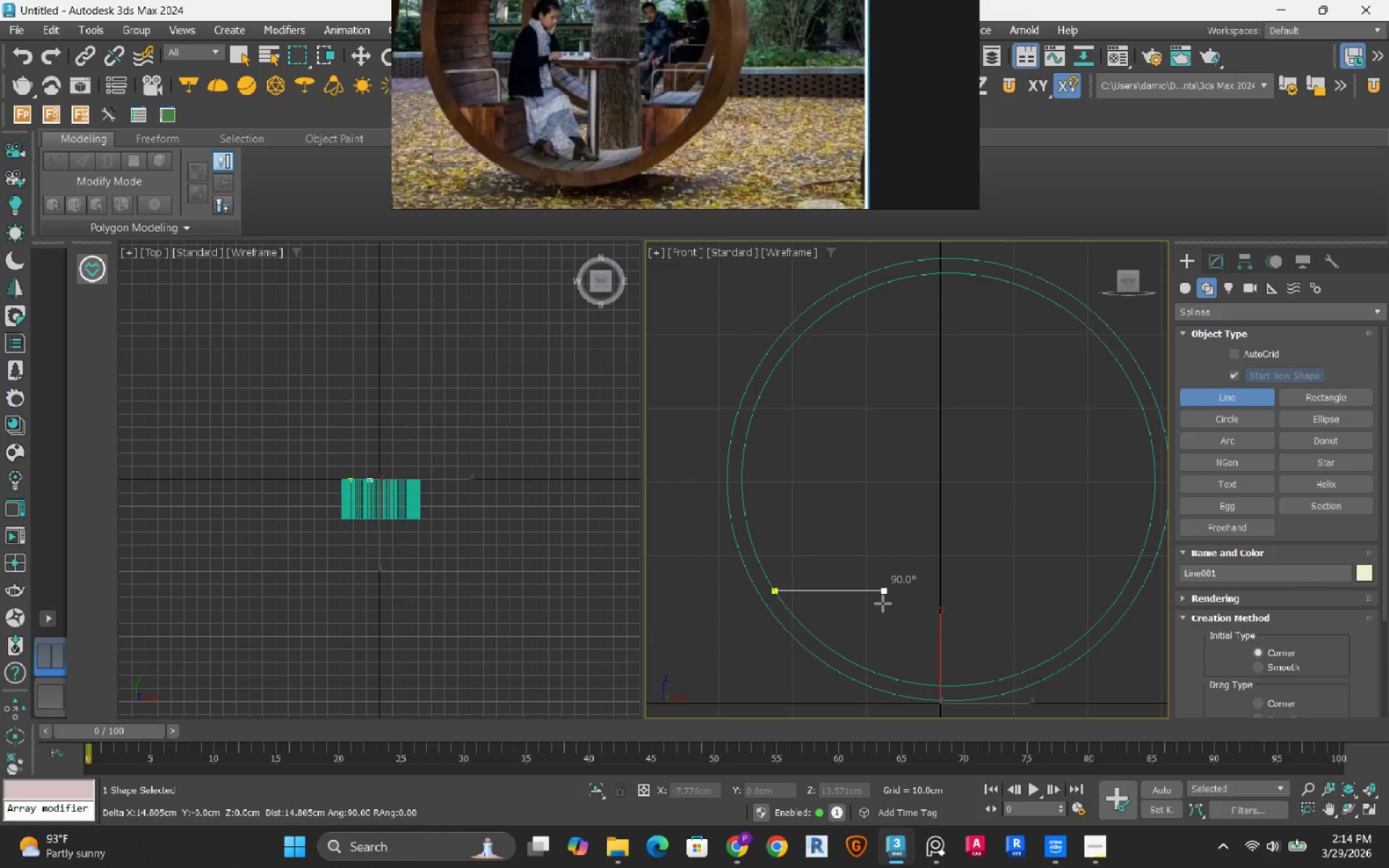 
hold_key(key=ShiftRight, duration=1.5)
 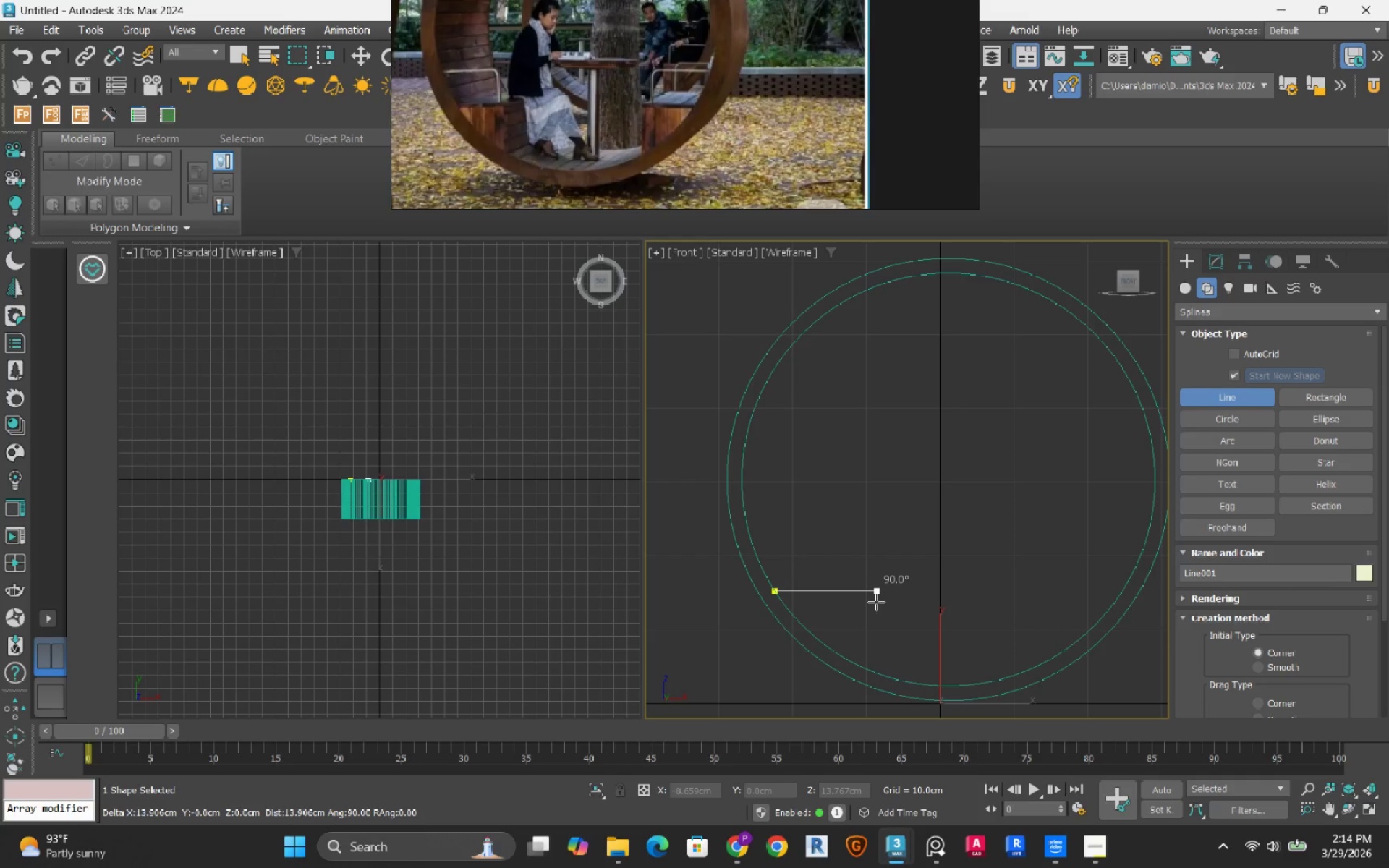 
hold_key(key=ShiftRight, duration=1.28)
left_click([876, 602])
 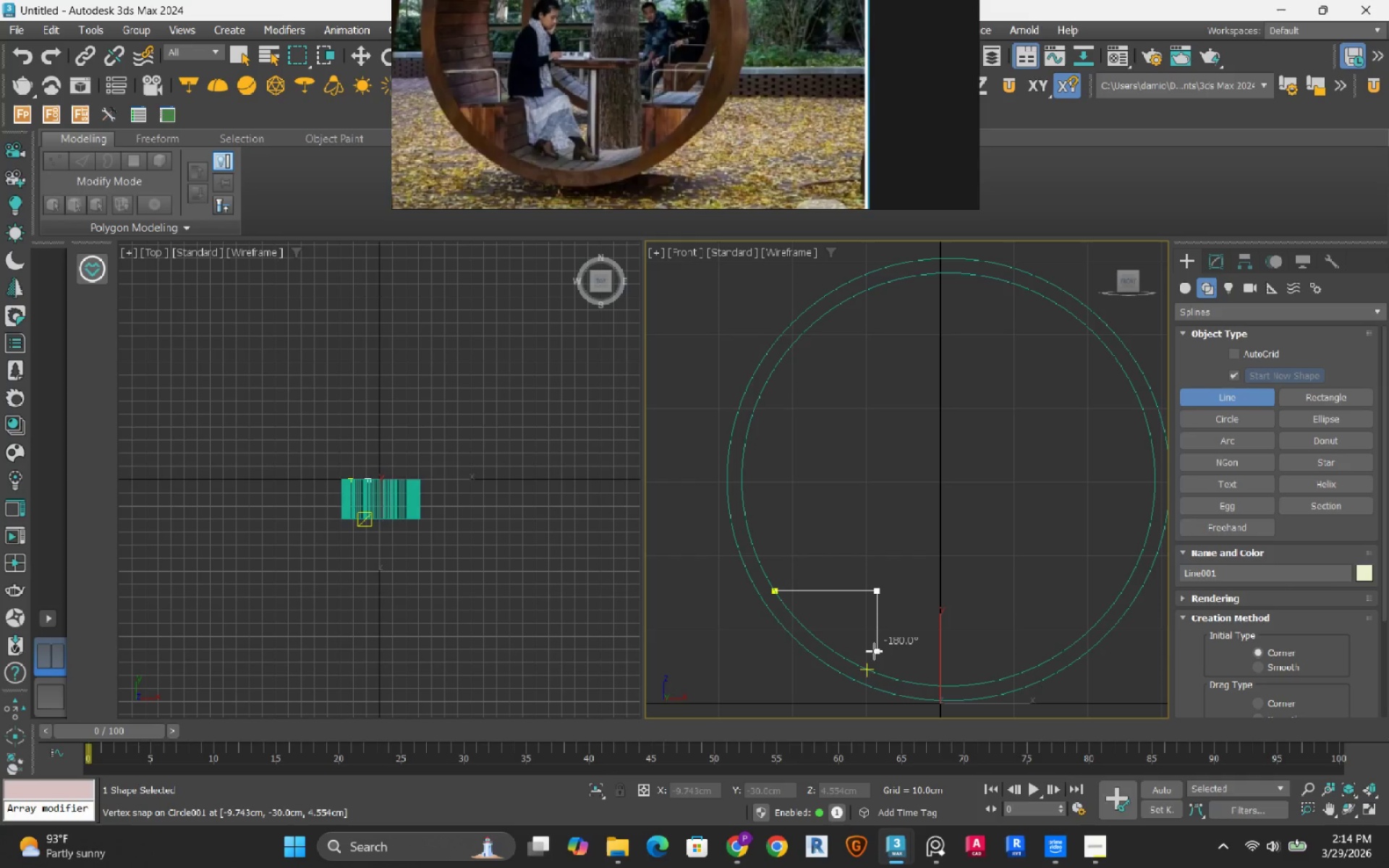 
hold_key(key=ShiftRight, duration=1.5)
 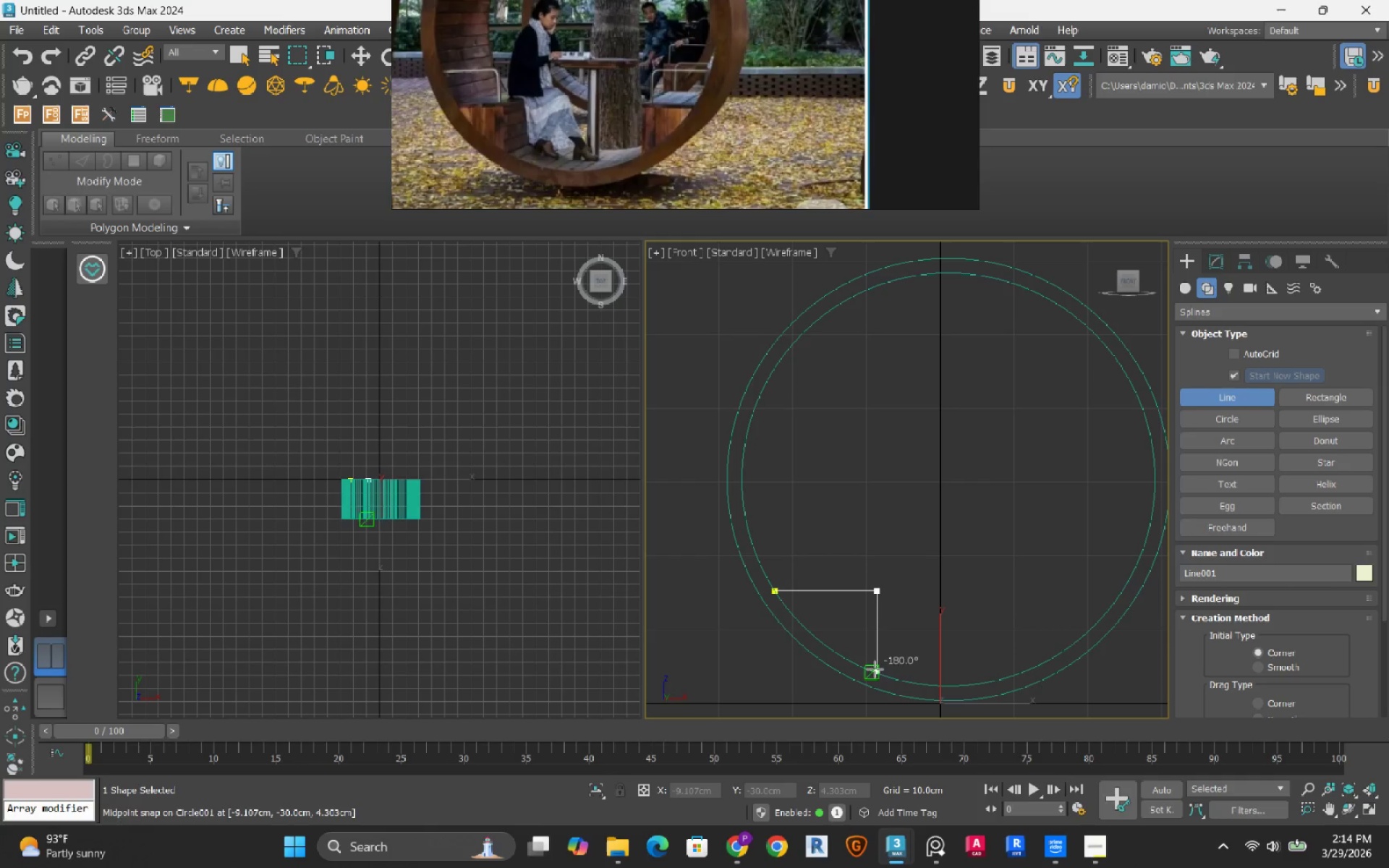 
hold_key(key=ShiftRight, duration=1.5)
 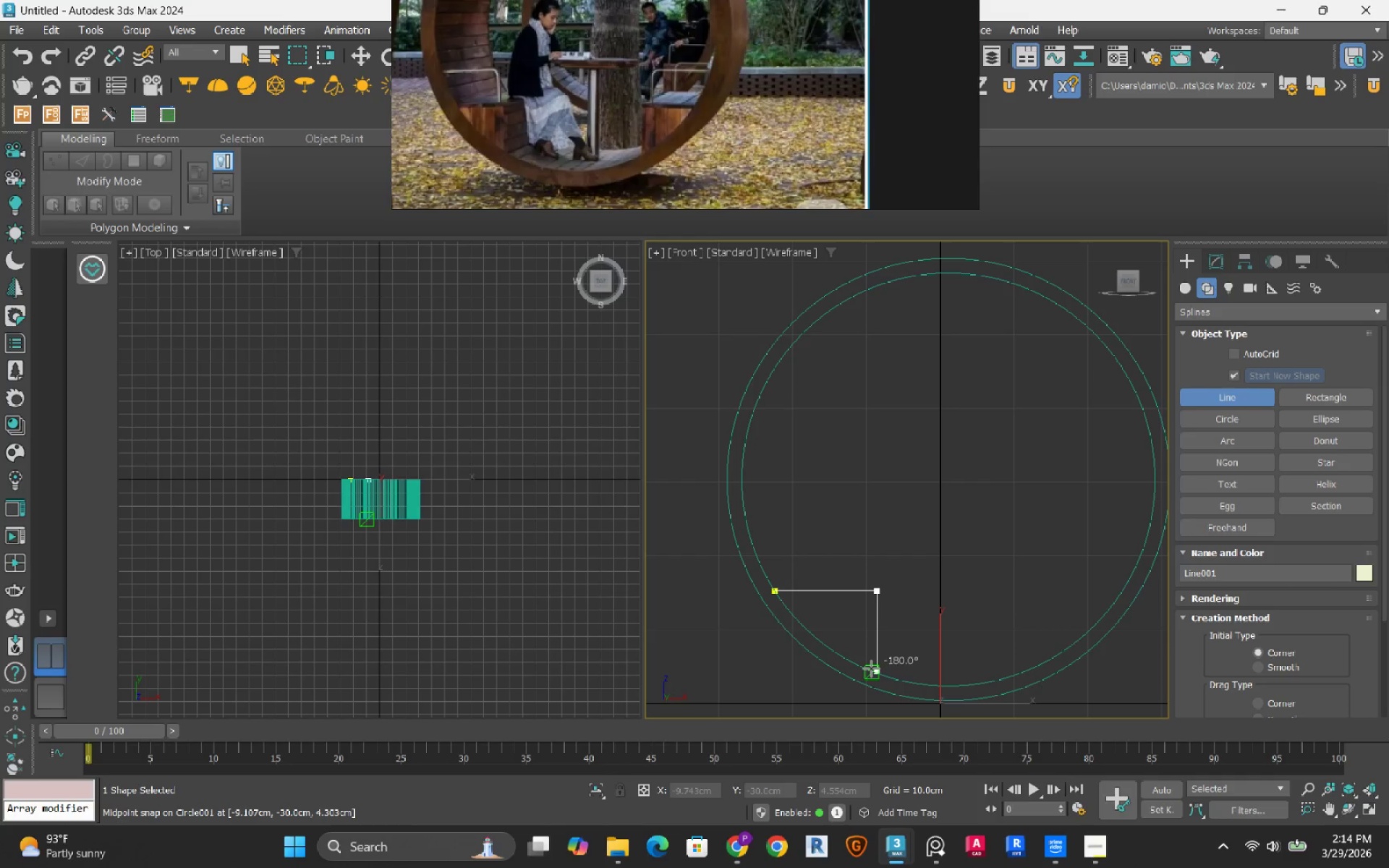 
hold_key(key=ShiftRight, duration=0.88)
 